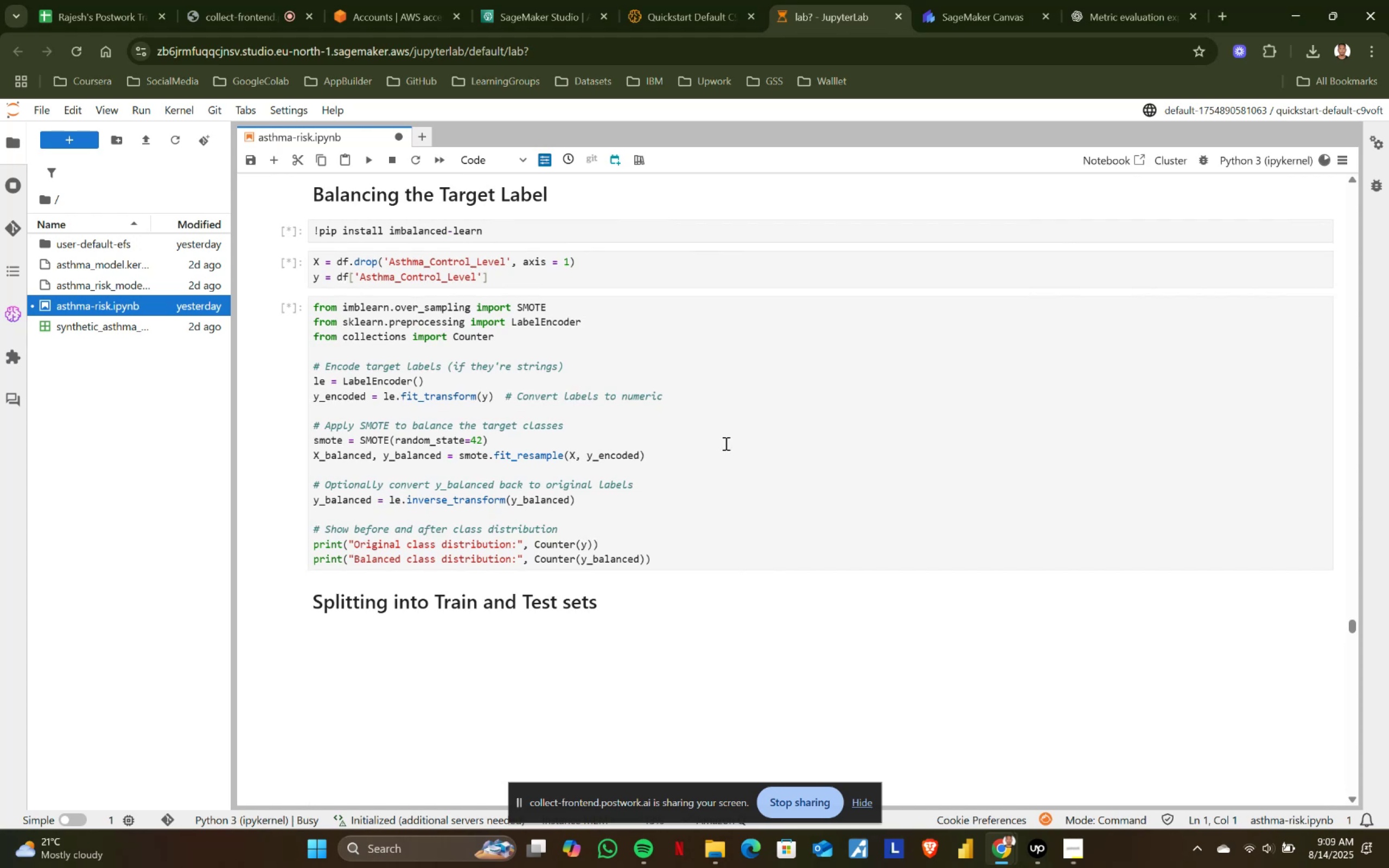 
scroll: coordinate [725, 443], scroll_direction: down, amount: 1.0
 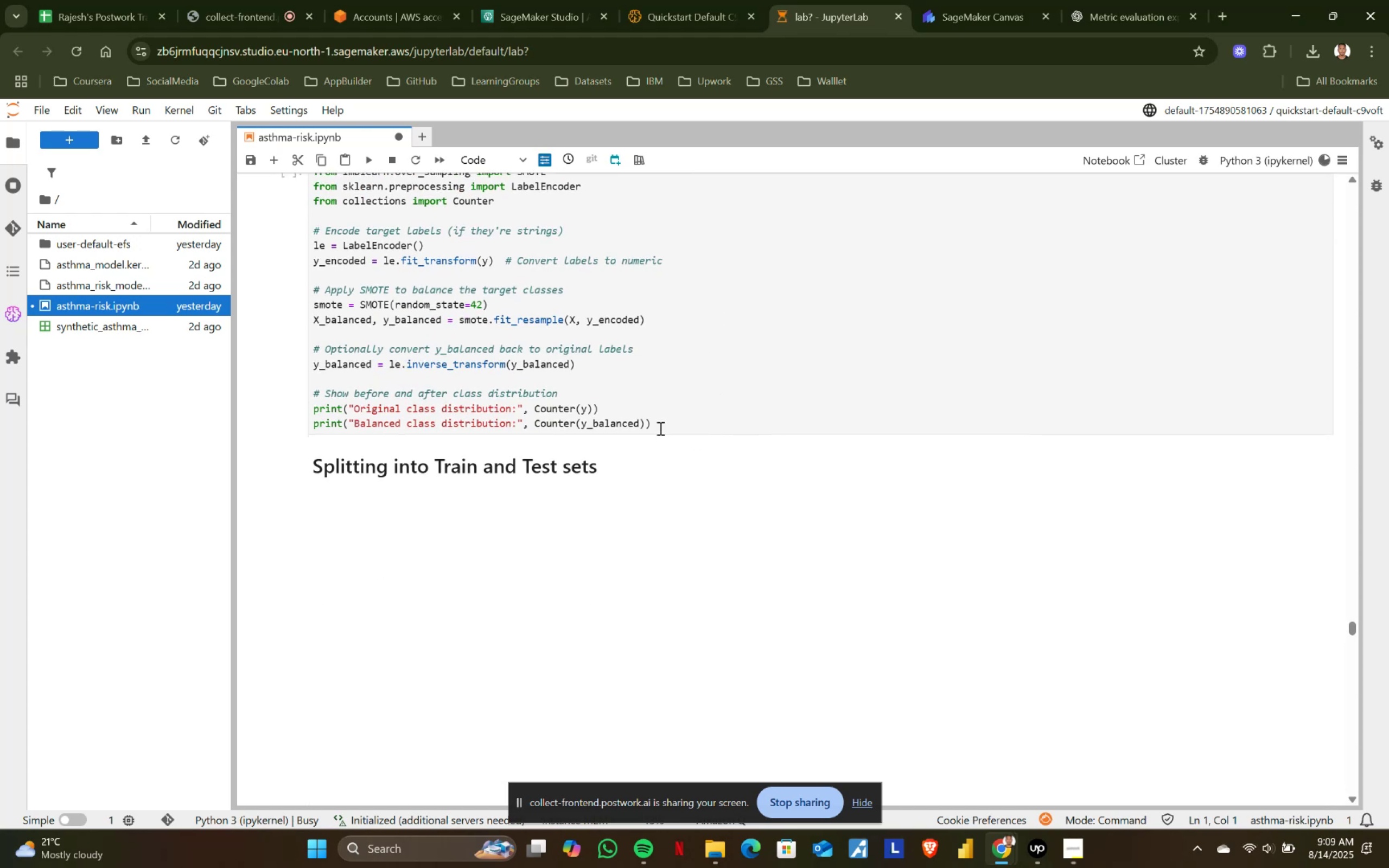 
wait(7.48)
 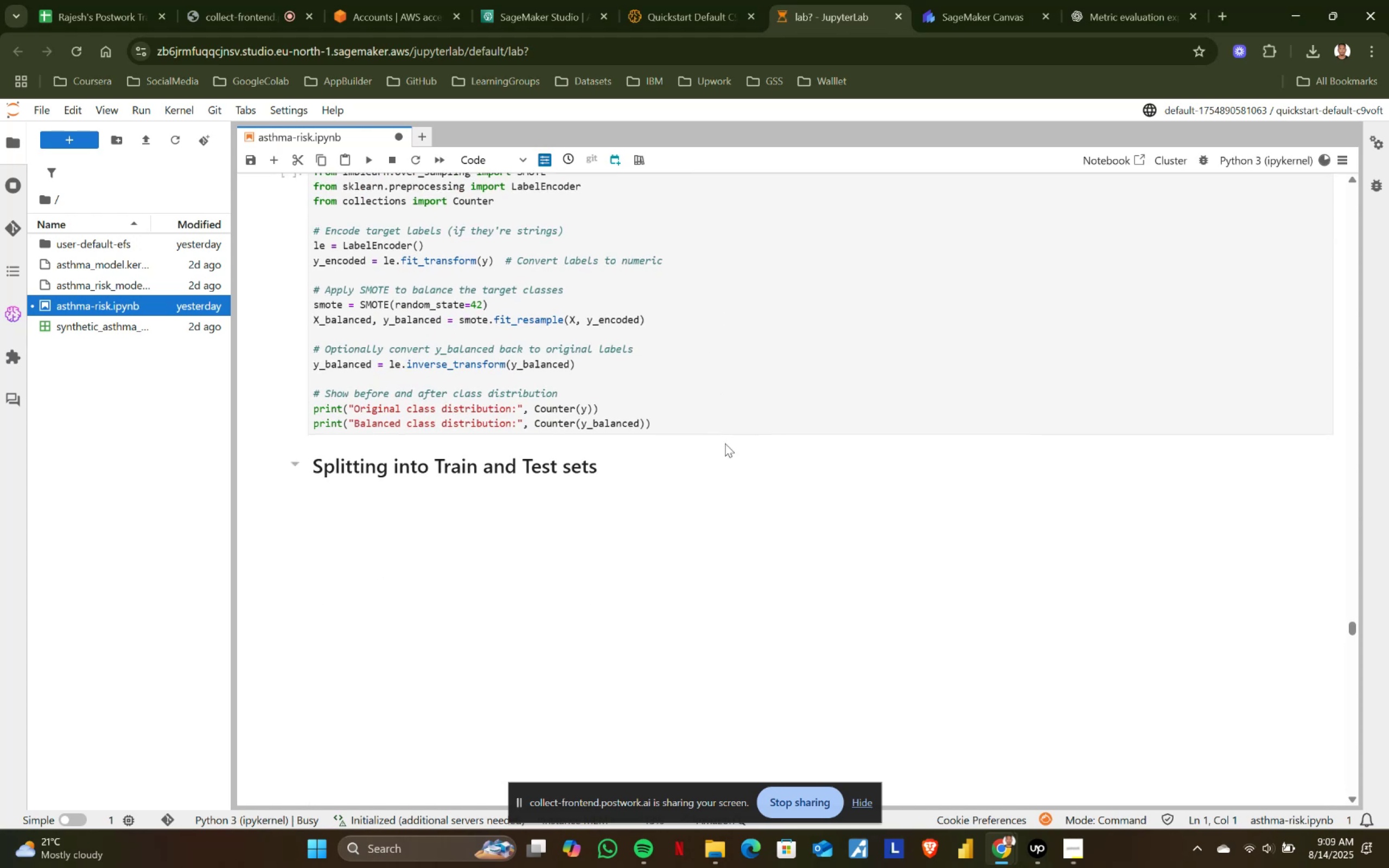 
mouse_move([1138, 17])
 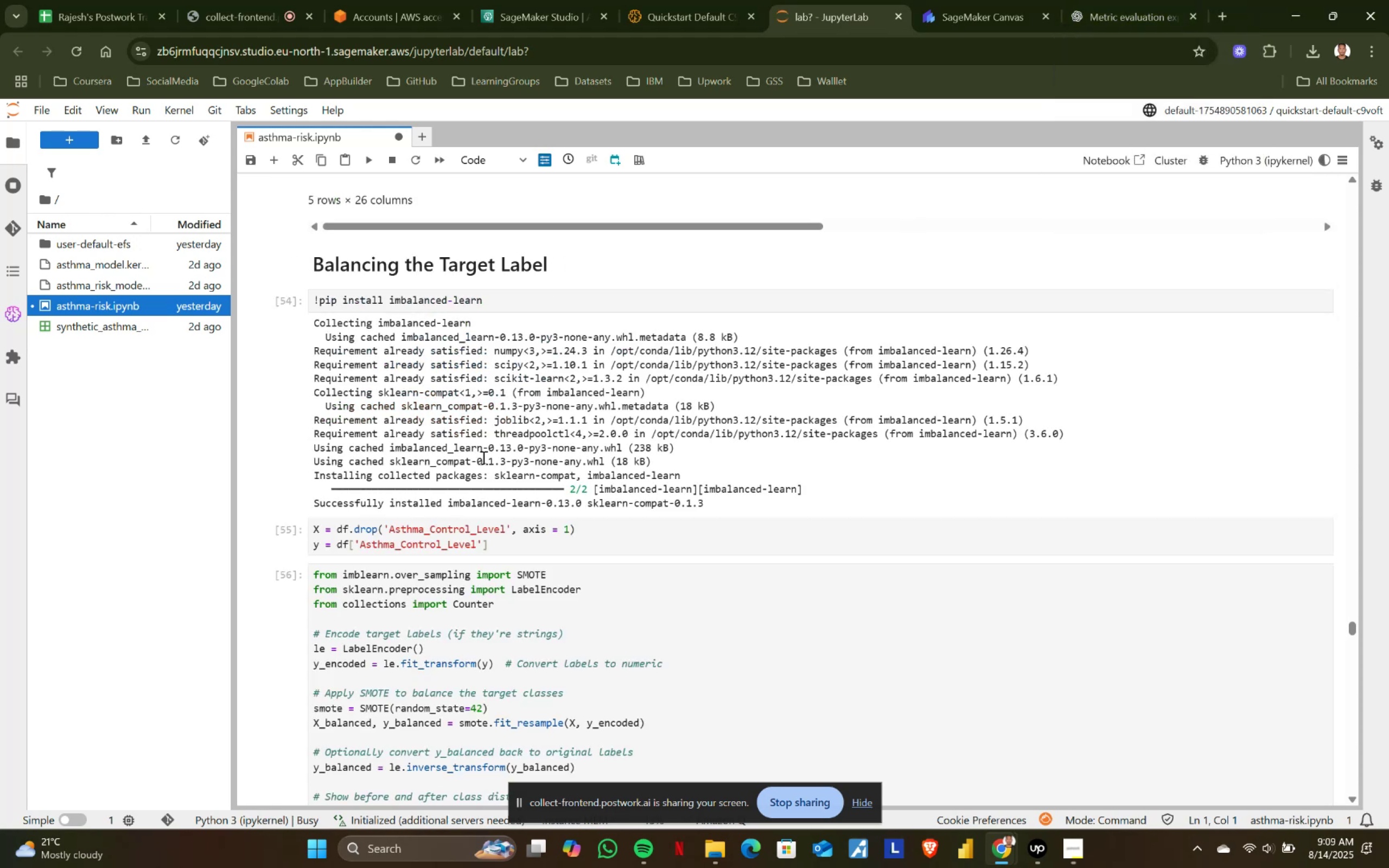 
scroll: coordinate [482, 456], scroll_direction: down, amount: 12.0
 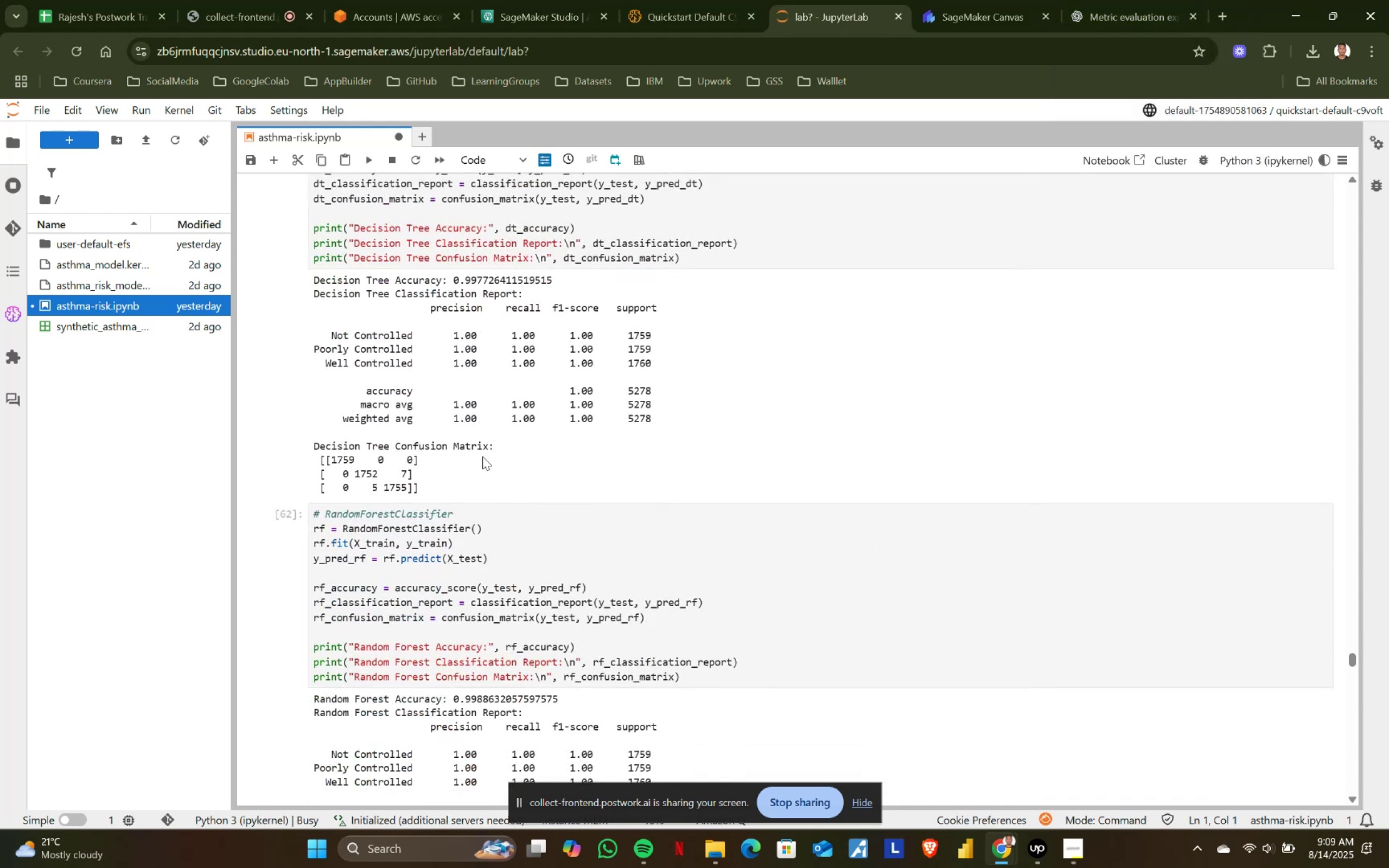 
scroll: coordinate [482, 456], scroll_direction: up, amount: 9.0
 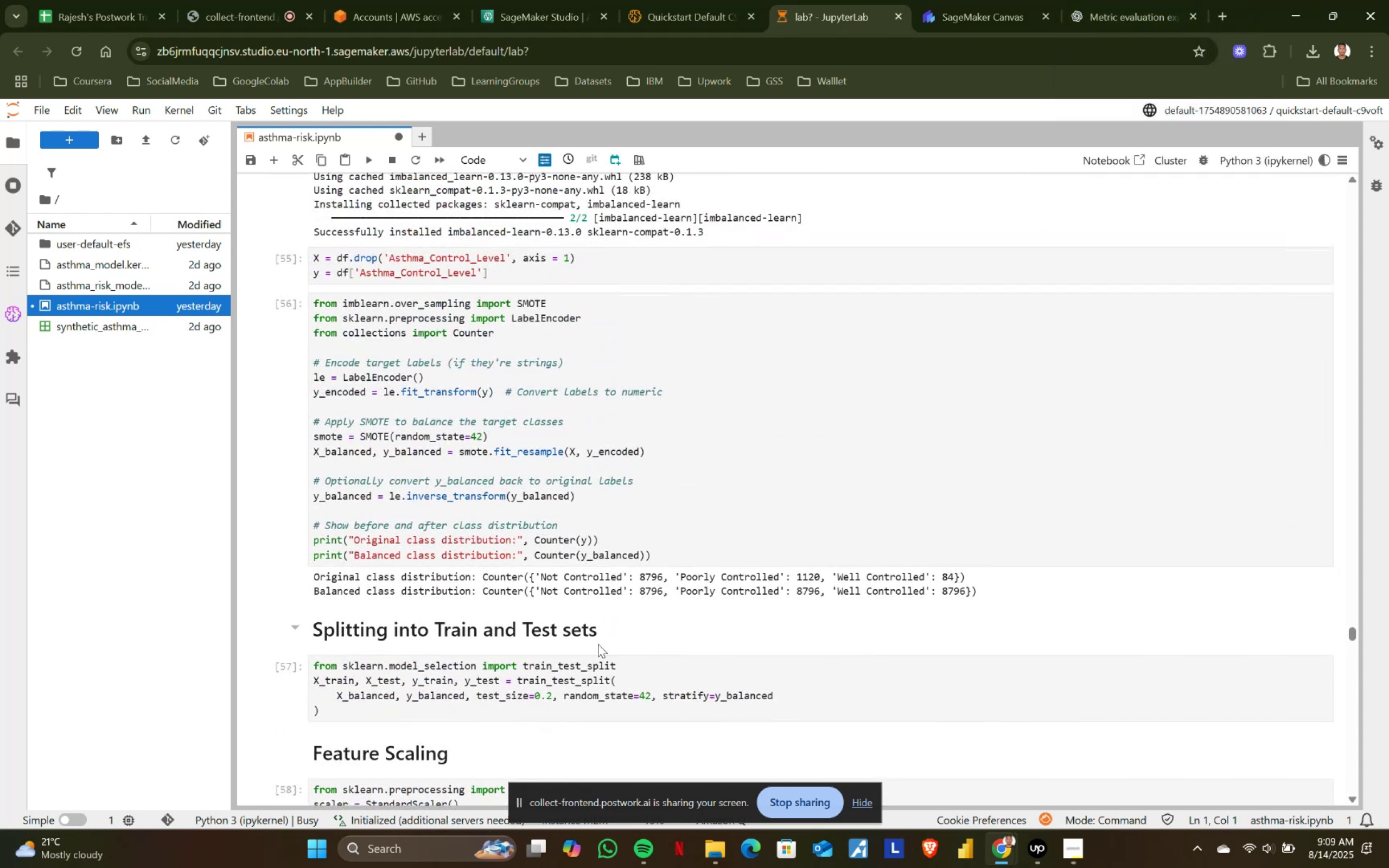 
left_click([1022, 698])
 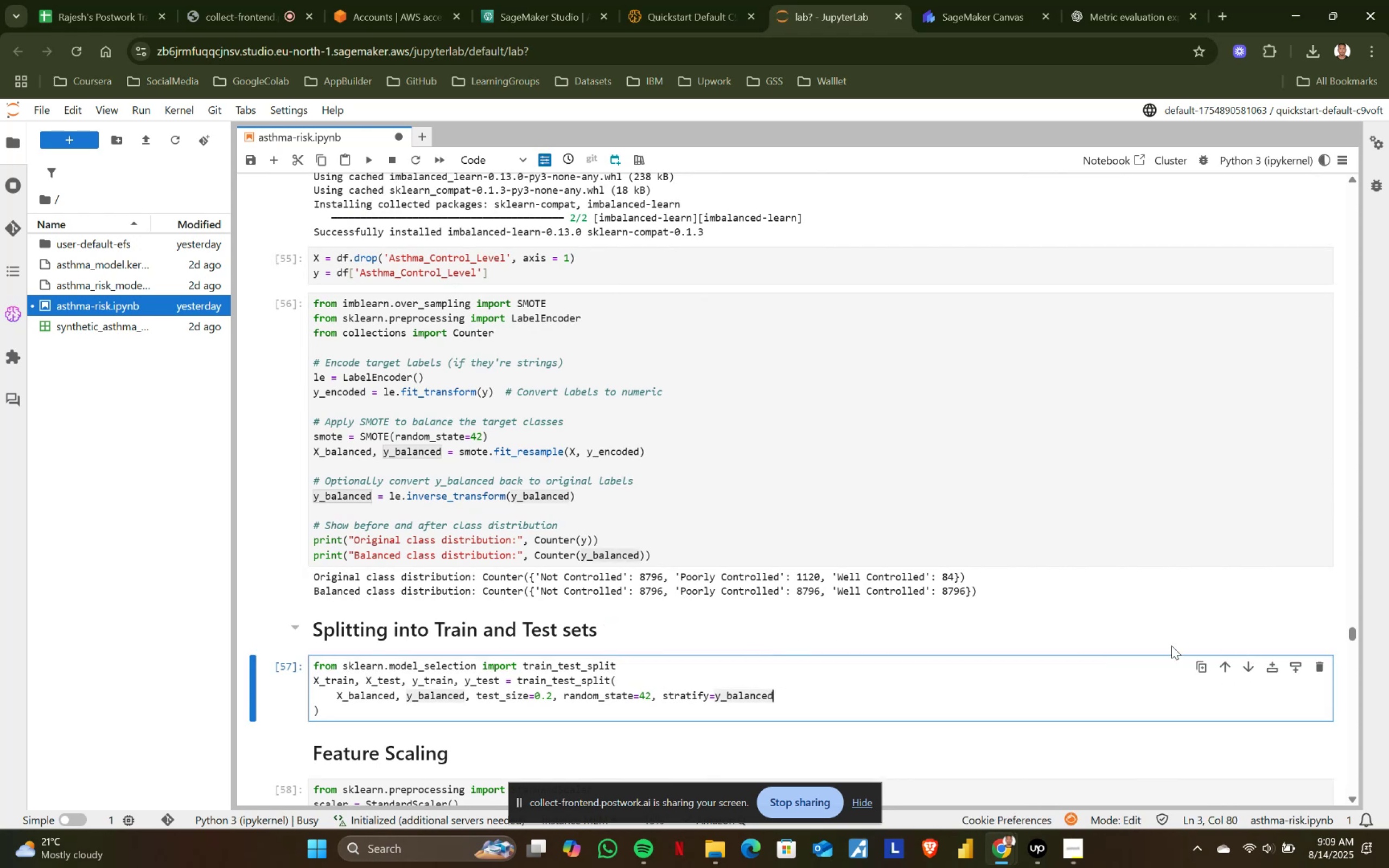 
left_click([1078, 527])
 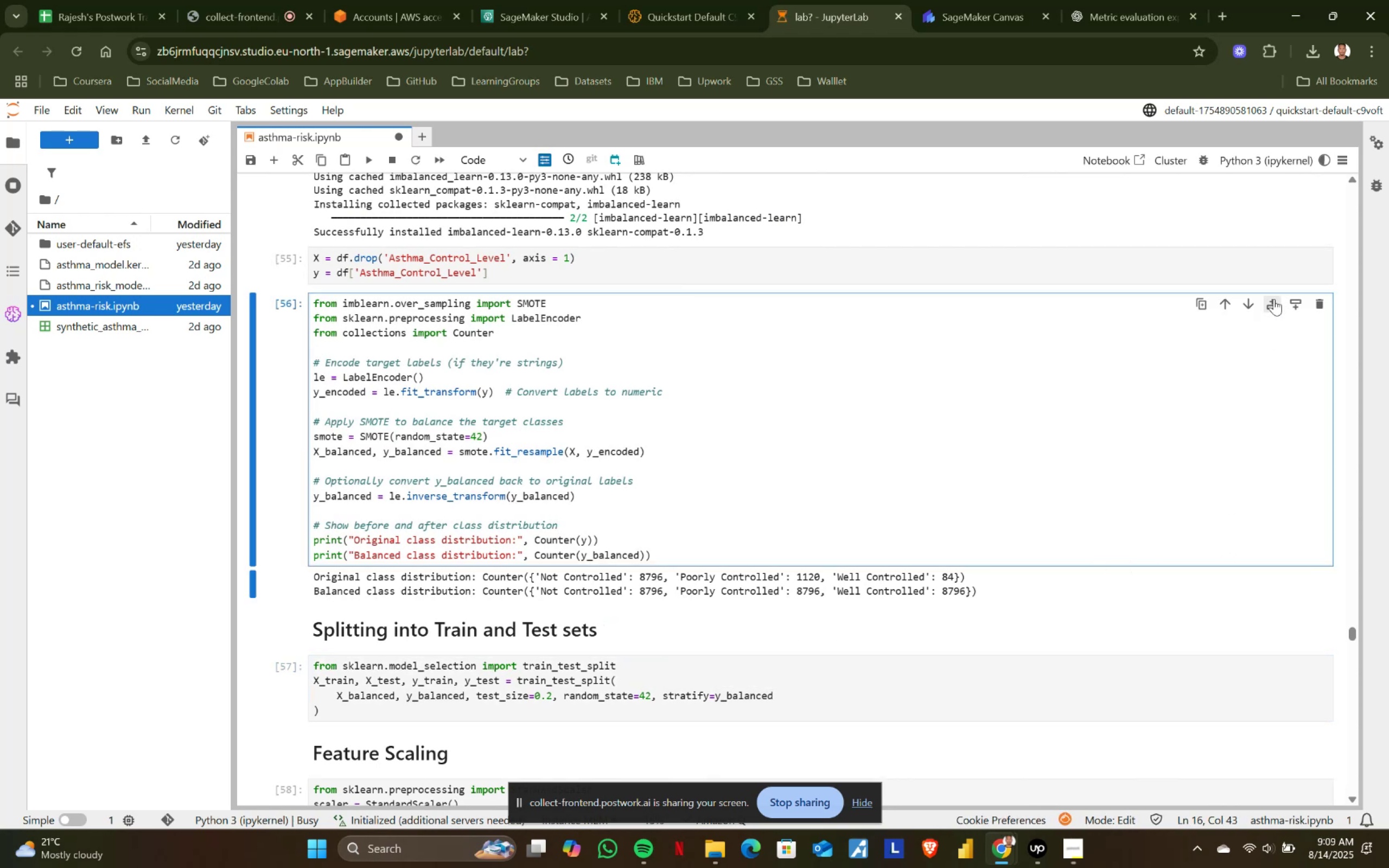 
left_click([1274, 299])
 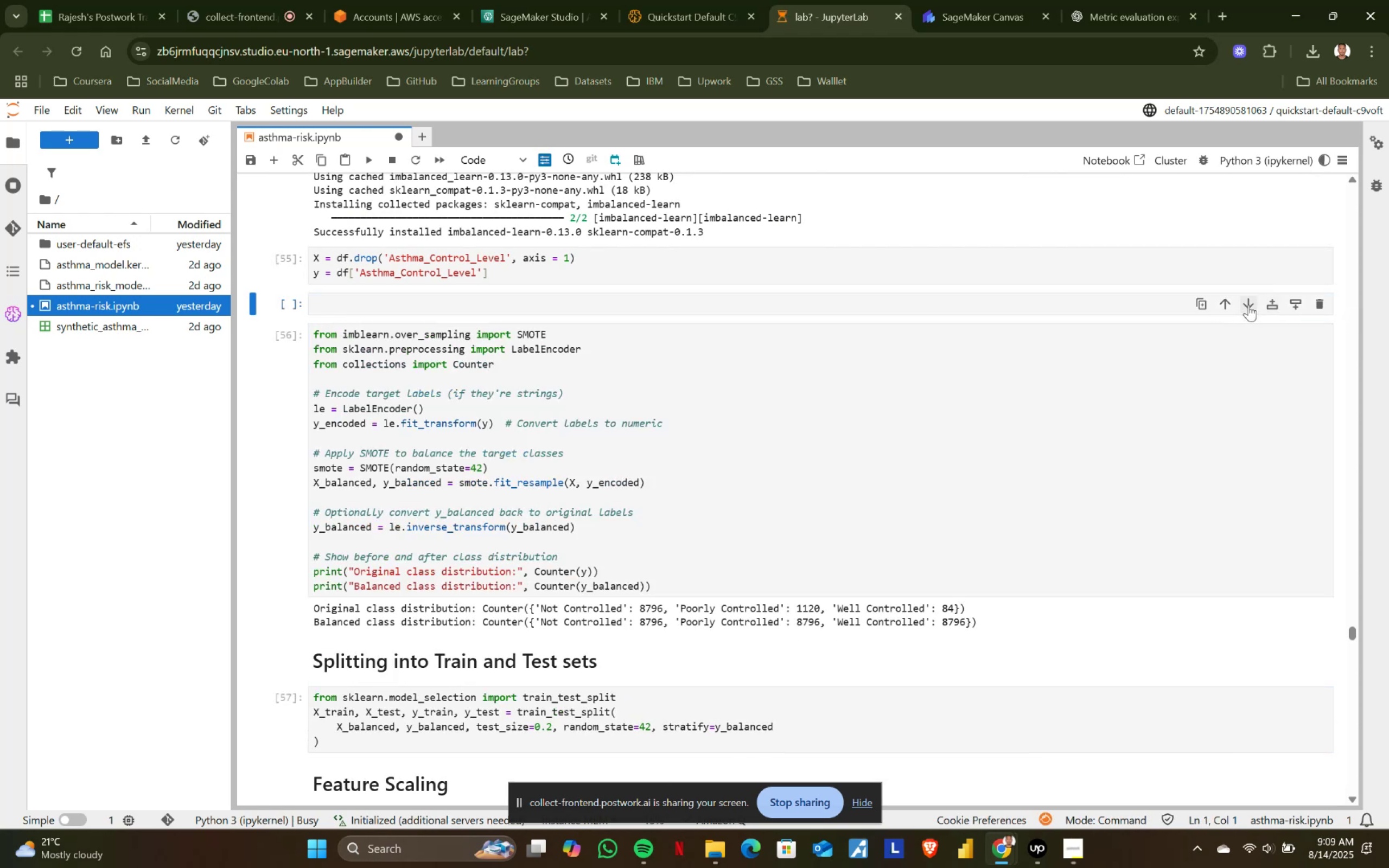 
left_click([1251, 302])
 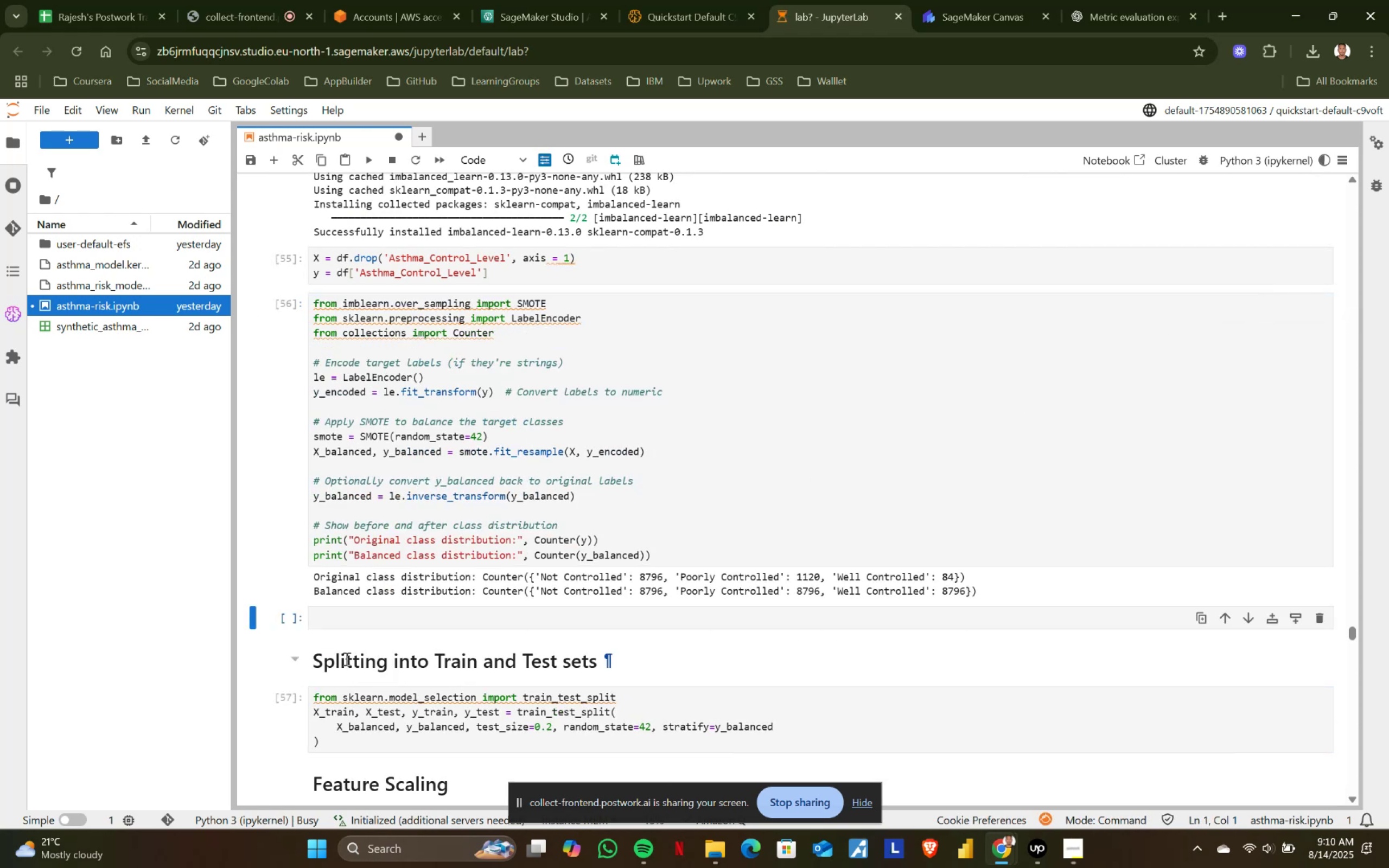 
left_click([380, 611])
 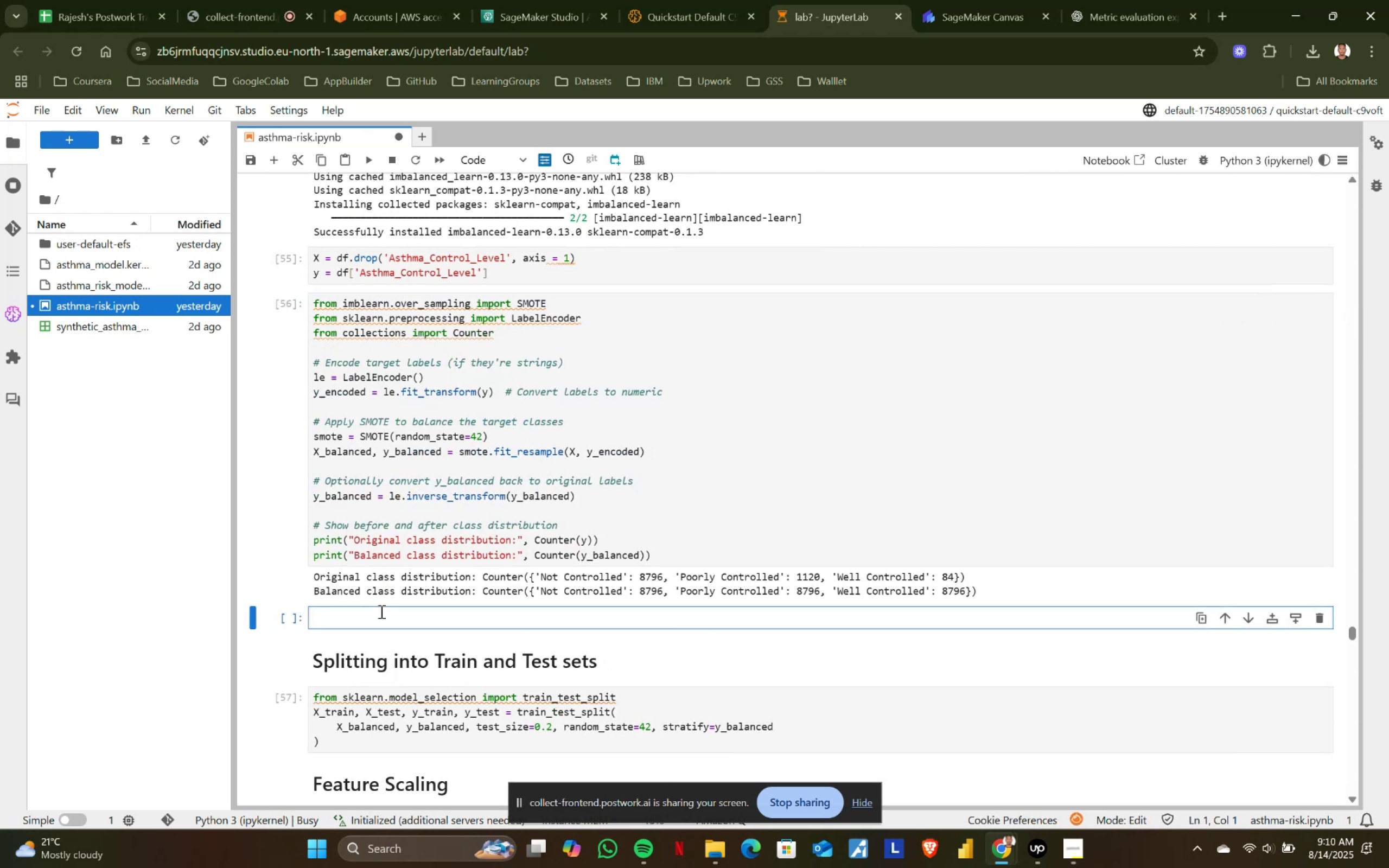 
type(cleaned_csv)
key(Backspace)
key(Backspace)
type(astha)
key(Backspace)
type(ma_clean = )
 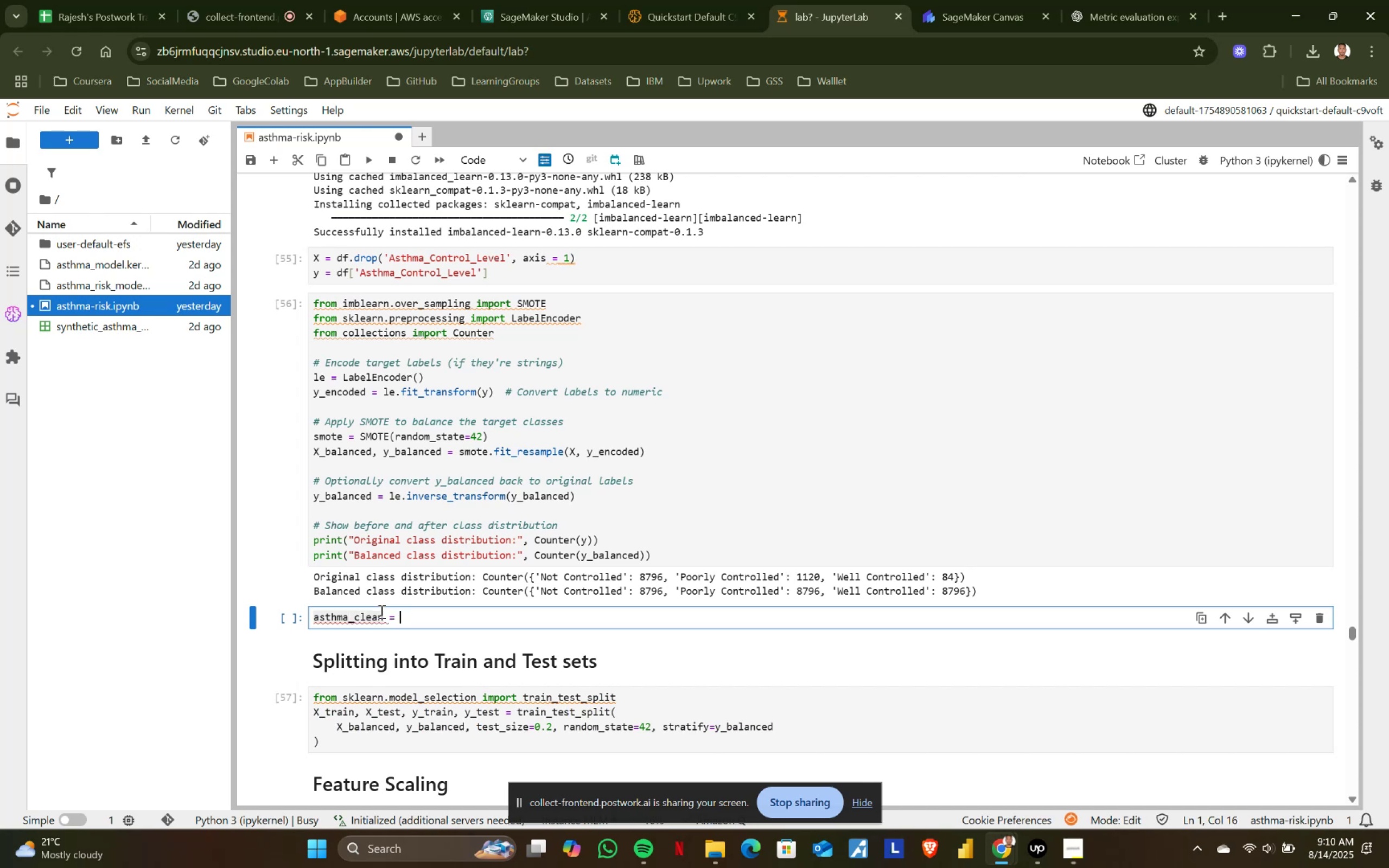 
wait(15.1)
 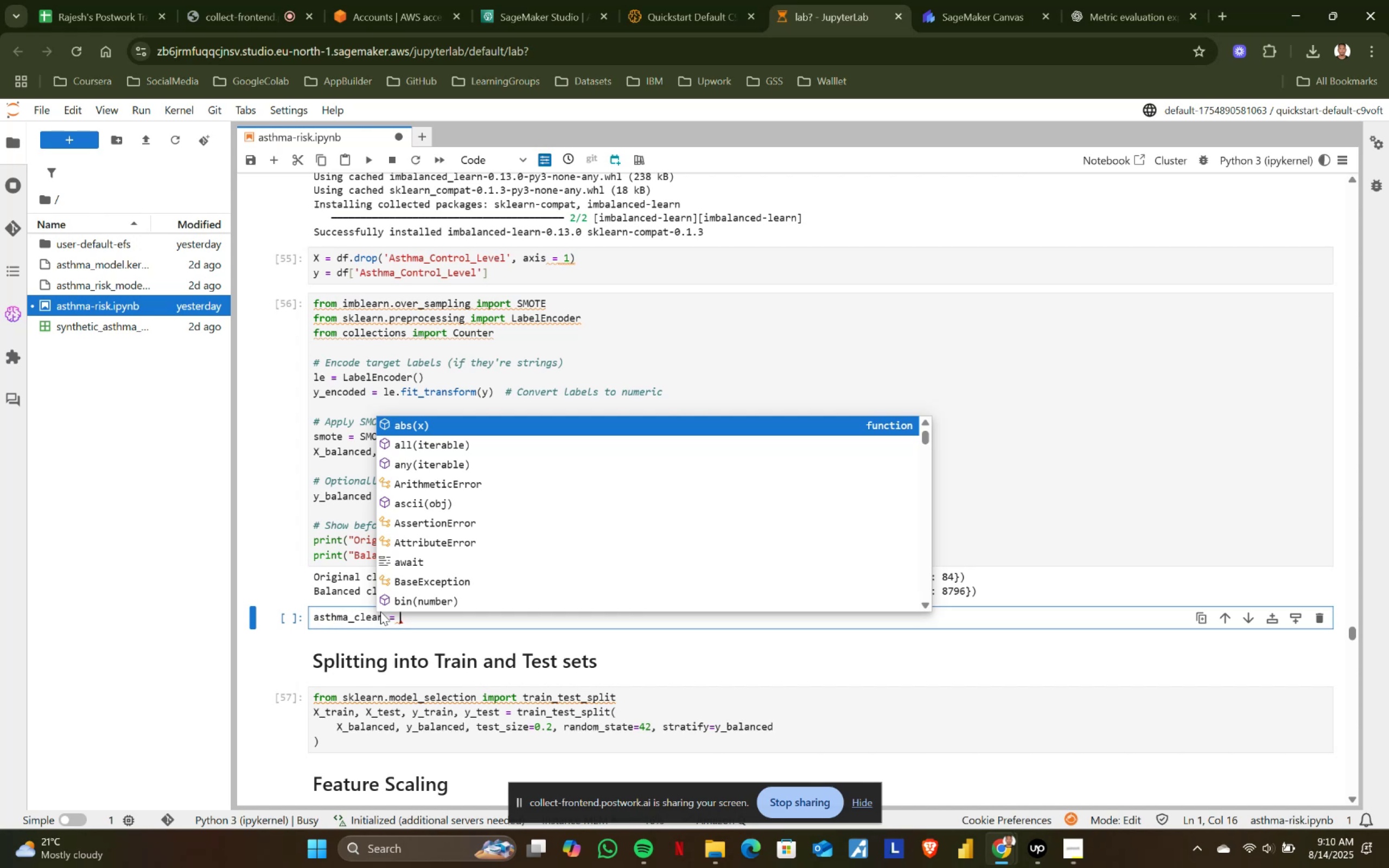 
type(pd.to_sv(''_)
key(Backspace)
type(_)
key(Backspace)
type())
 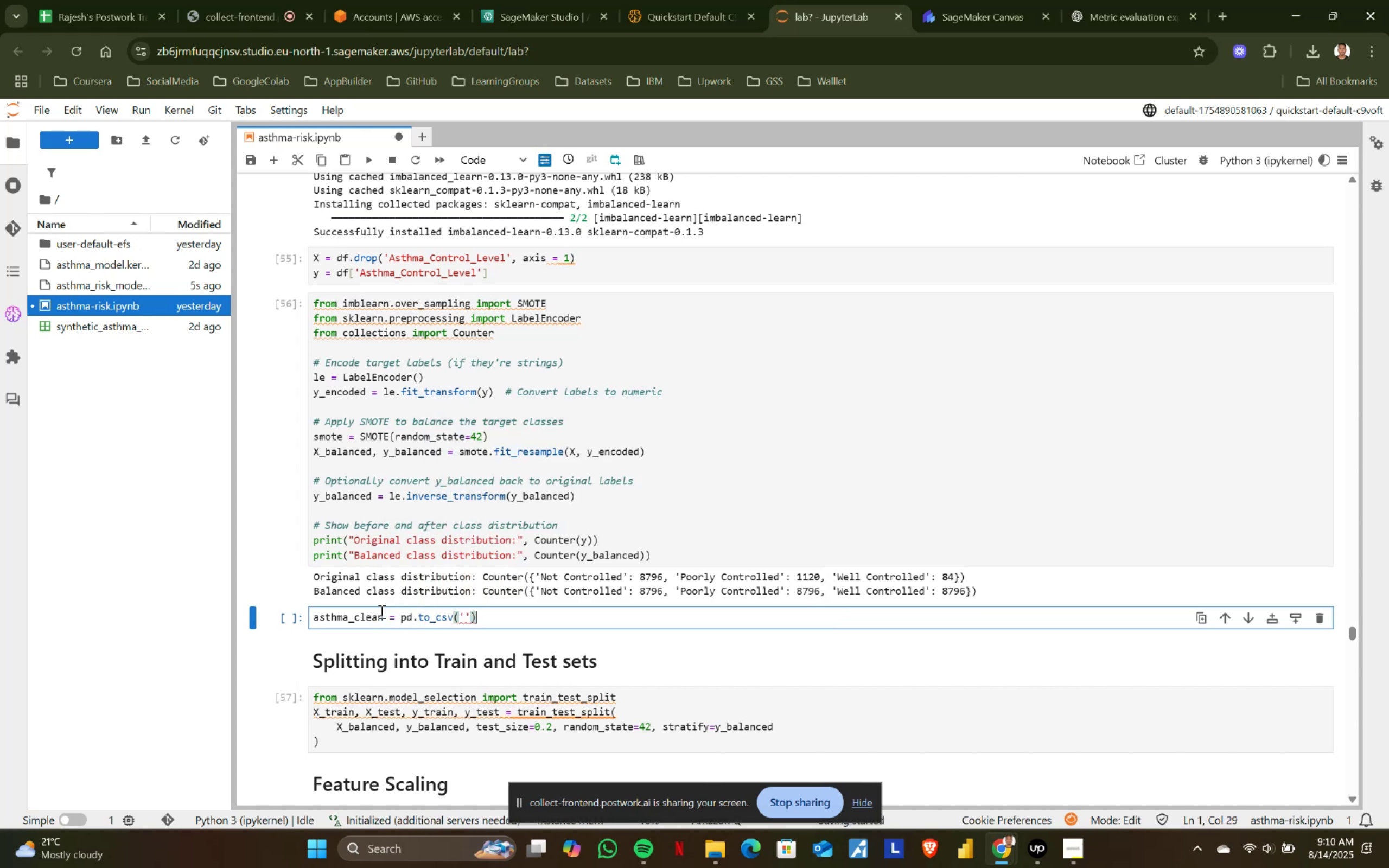 
 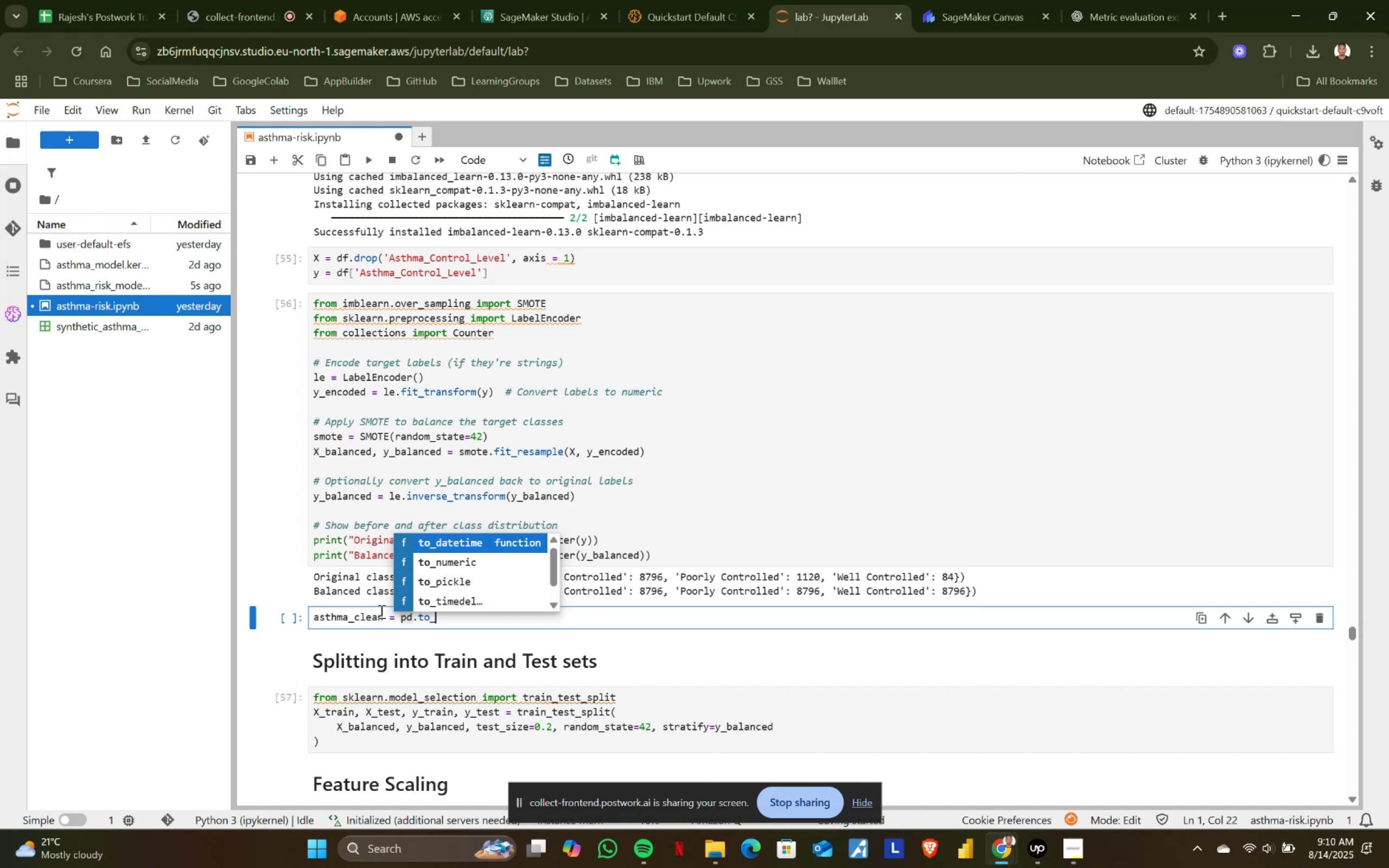 
hold_key(key=C, duration=0.32)
 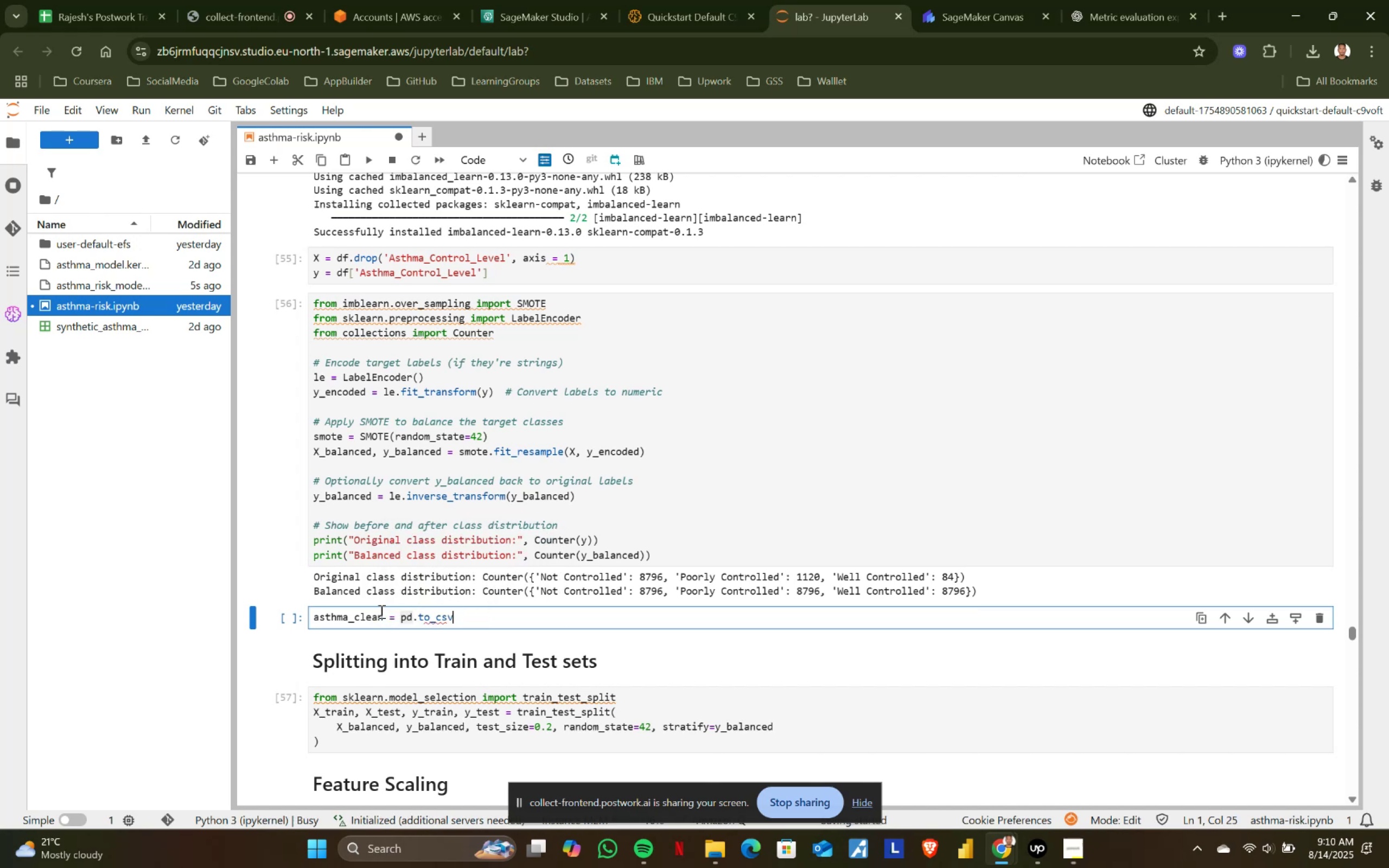 
key(ArrowLeft)
 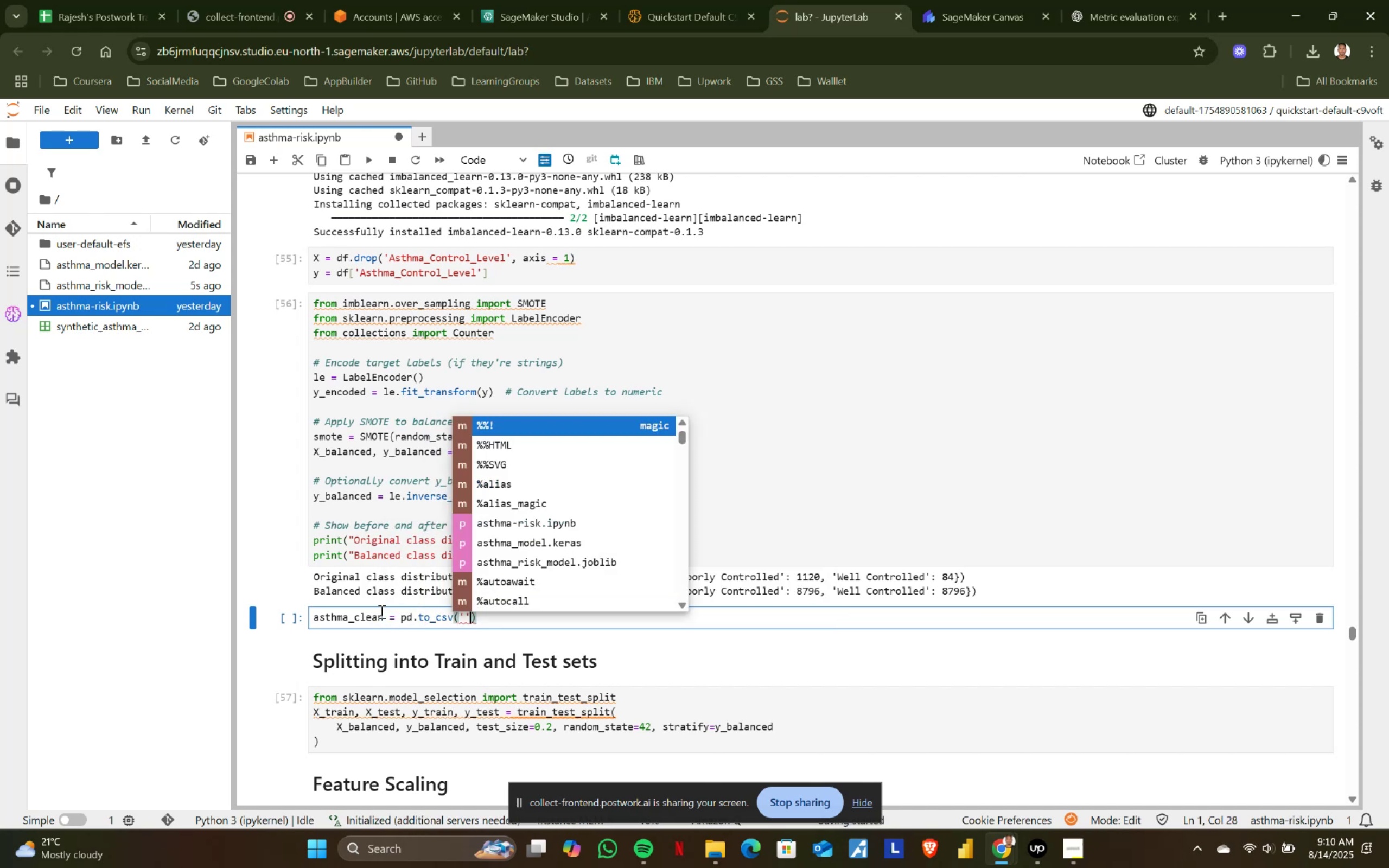 
key(ArrowLeft)
 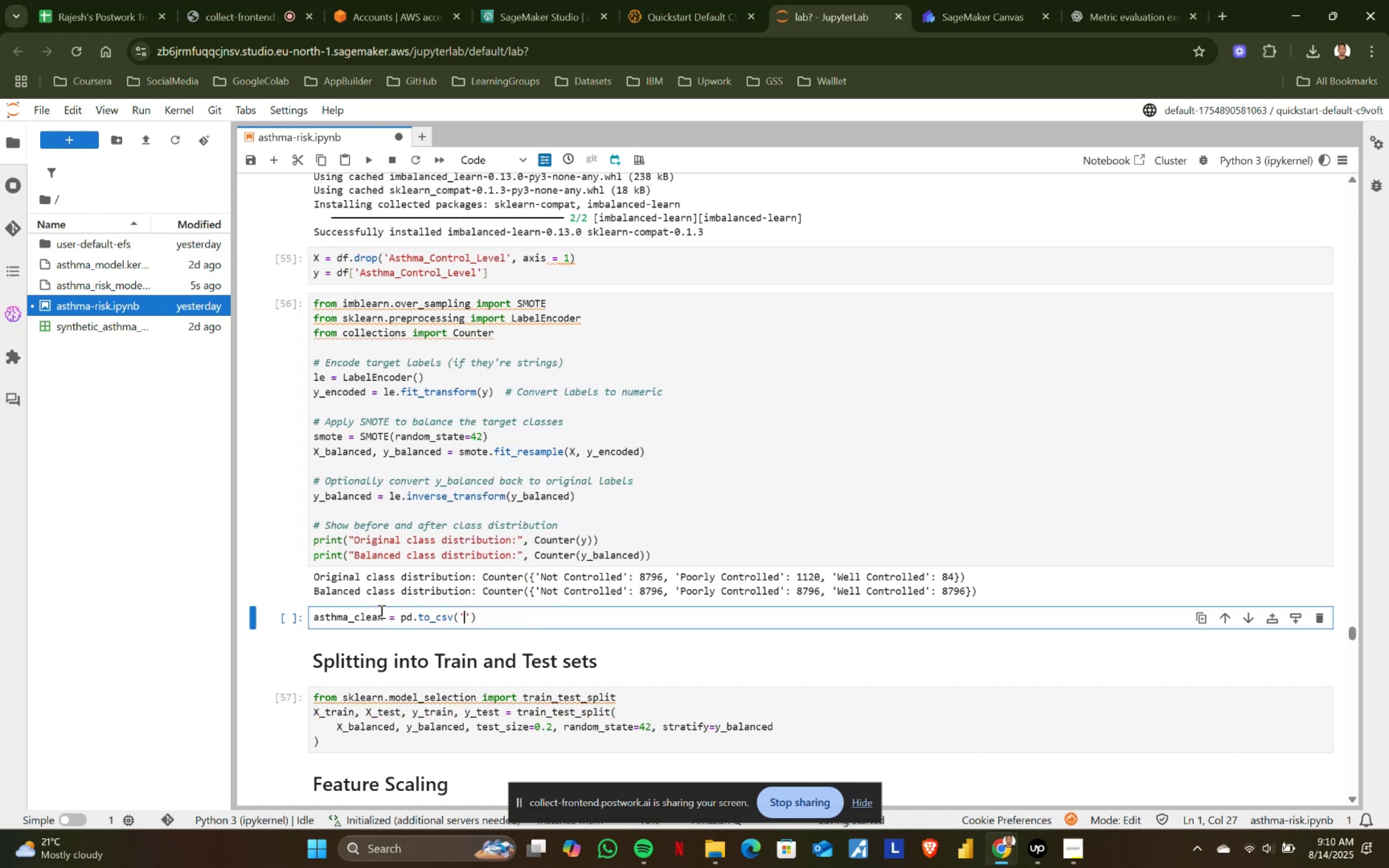 
type(df)
 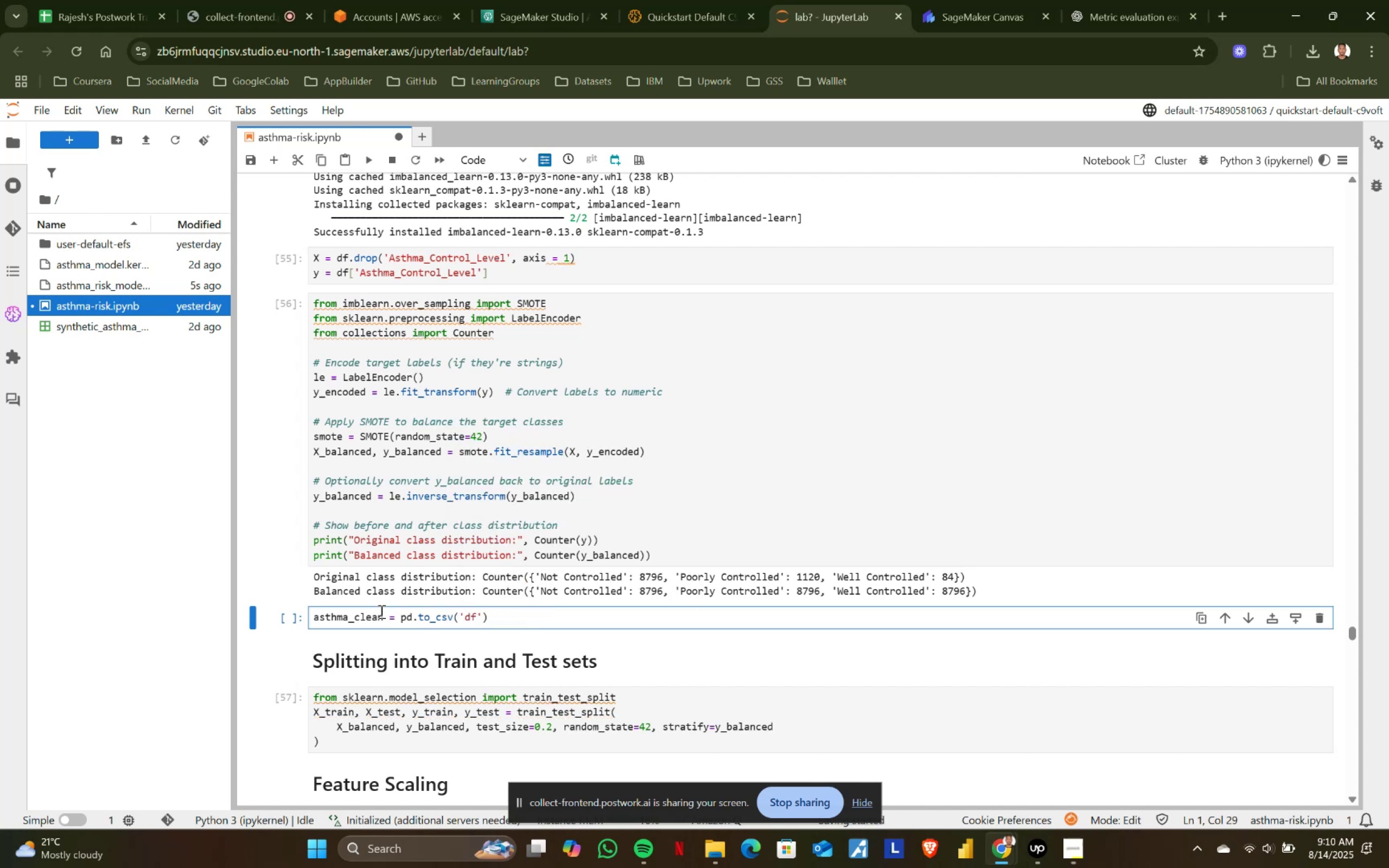 
wait(11.02)
 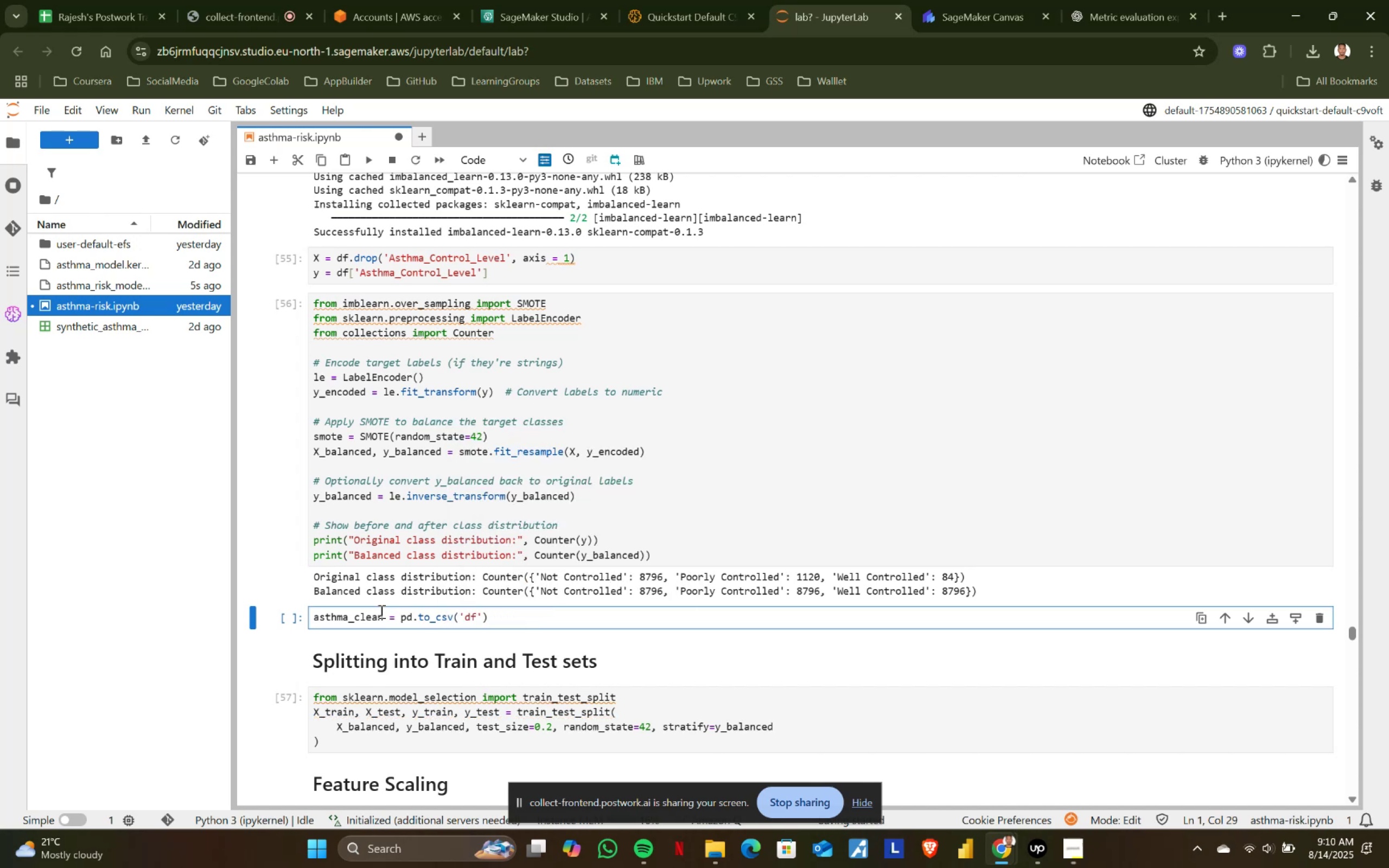 
scroll: coordinate [397, 519], scroll_direction: up, amount: 3.0
 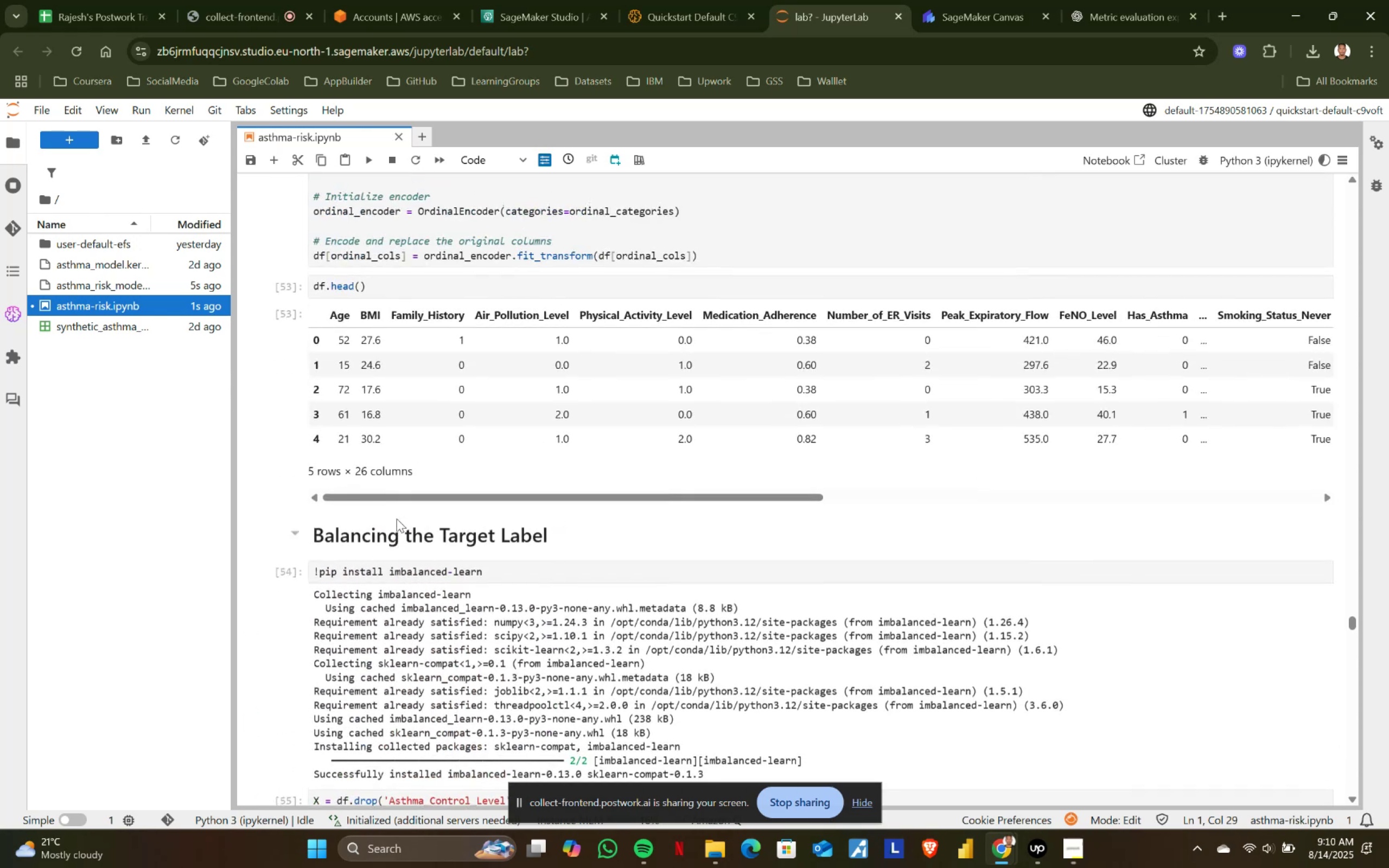 
scroll: coordinate [397, 519], scroll_direction: down, amount: 4.0
 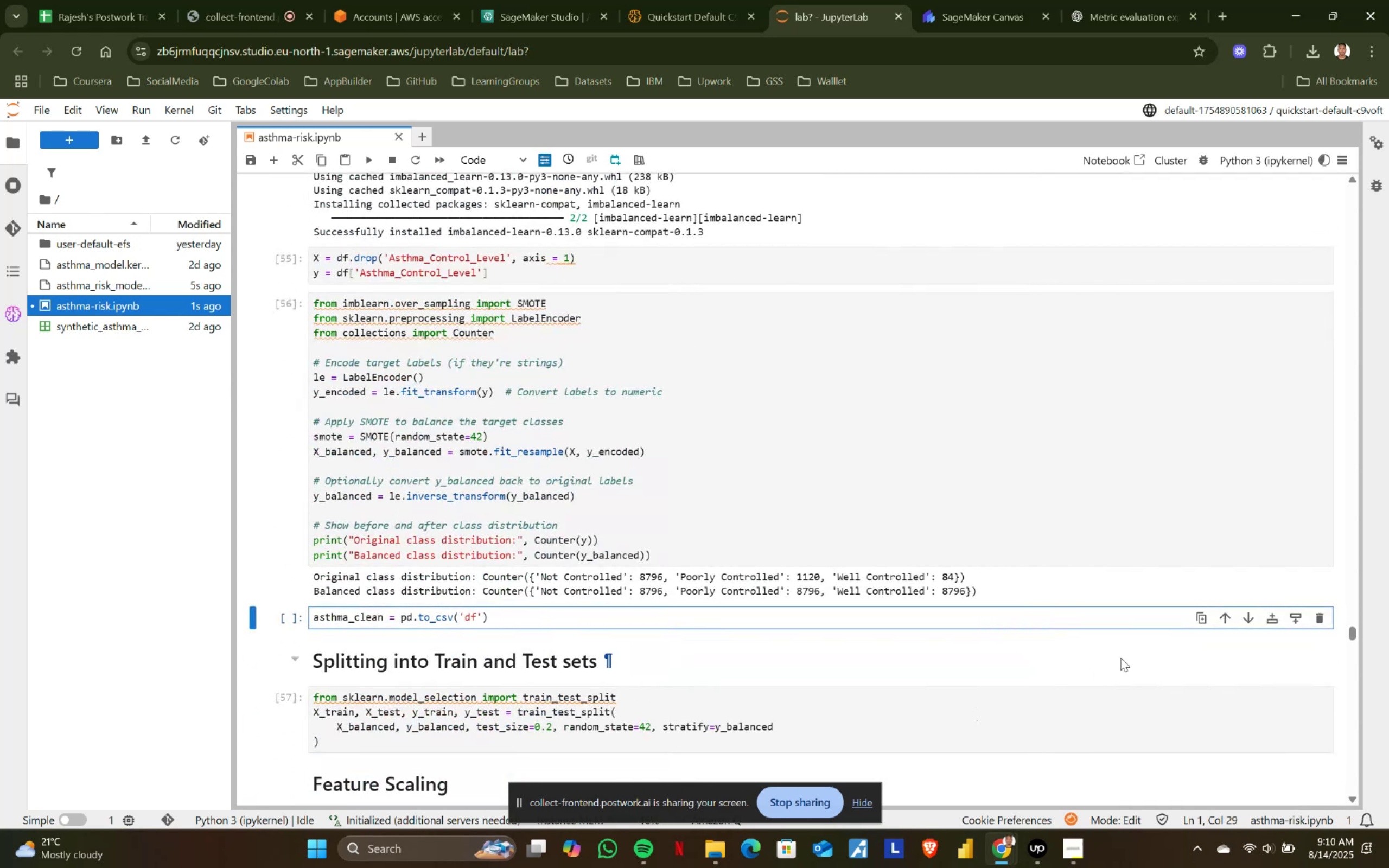 
left_click([1225, 609])
 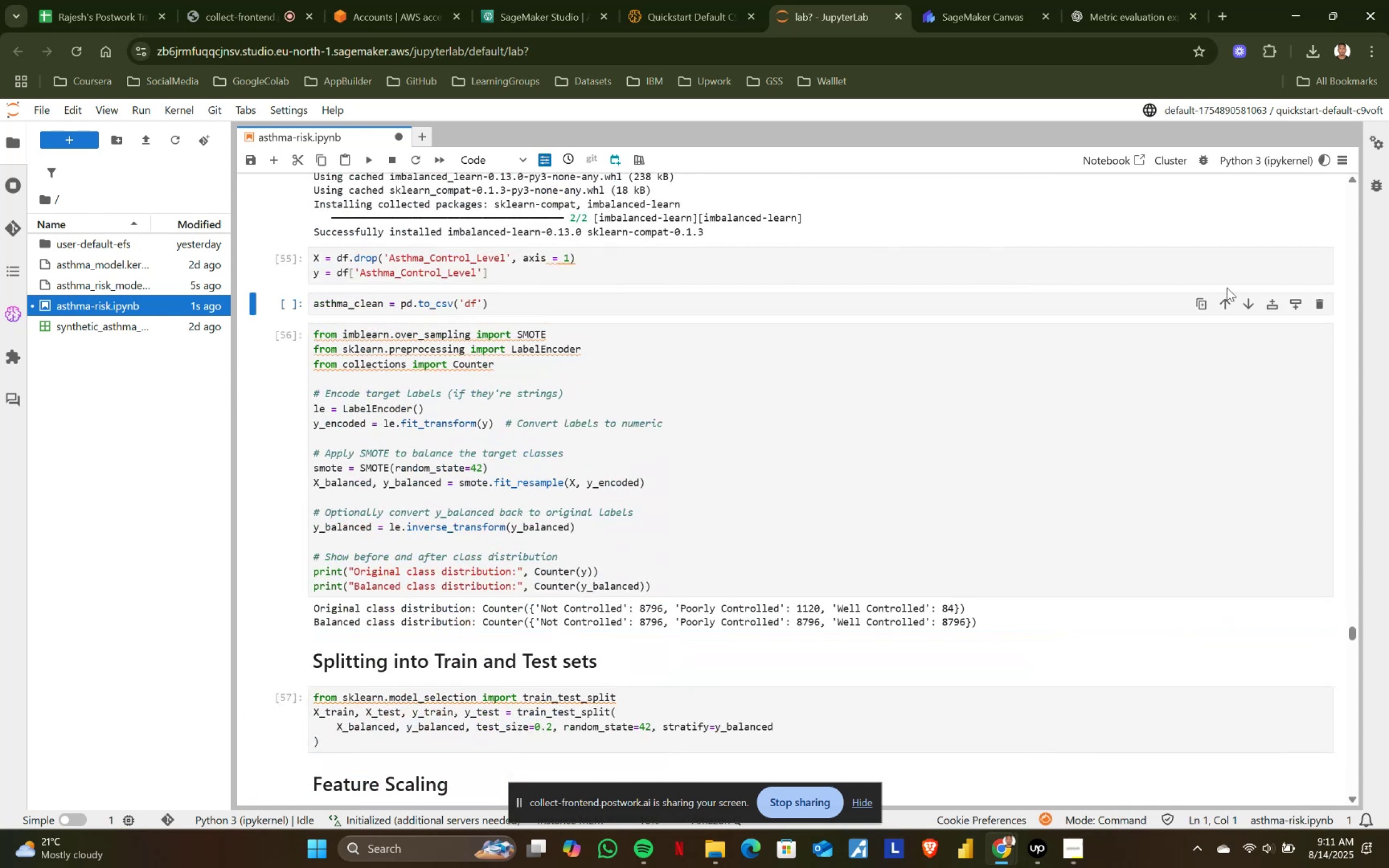 
left_click([1227, 303])
 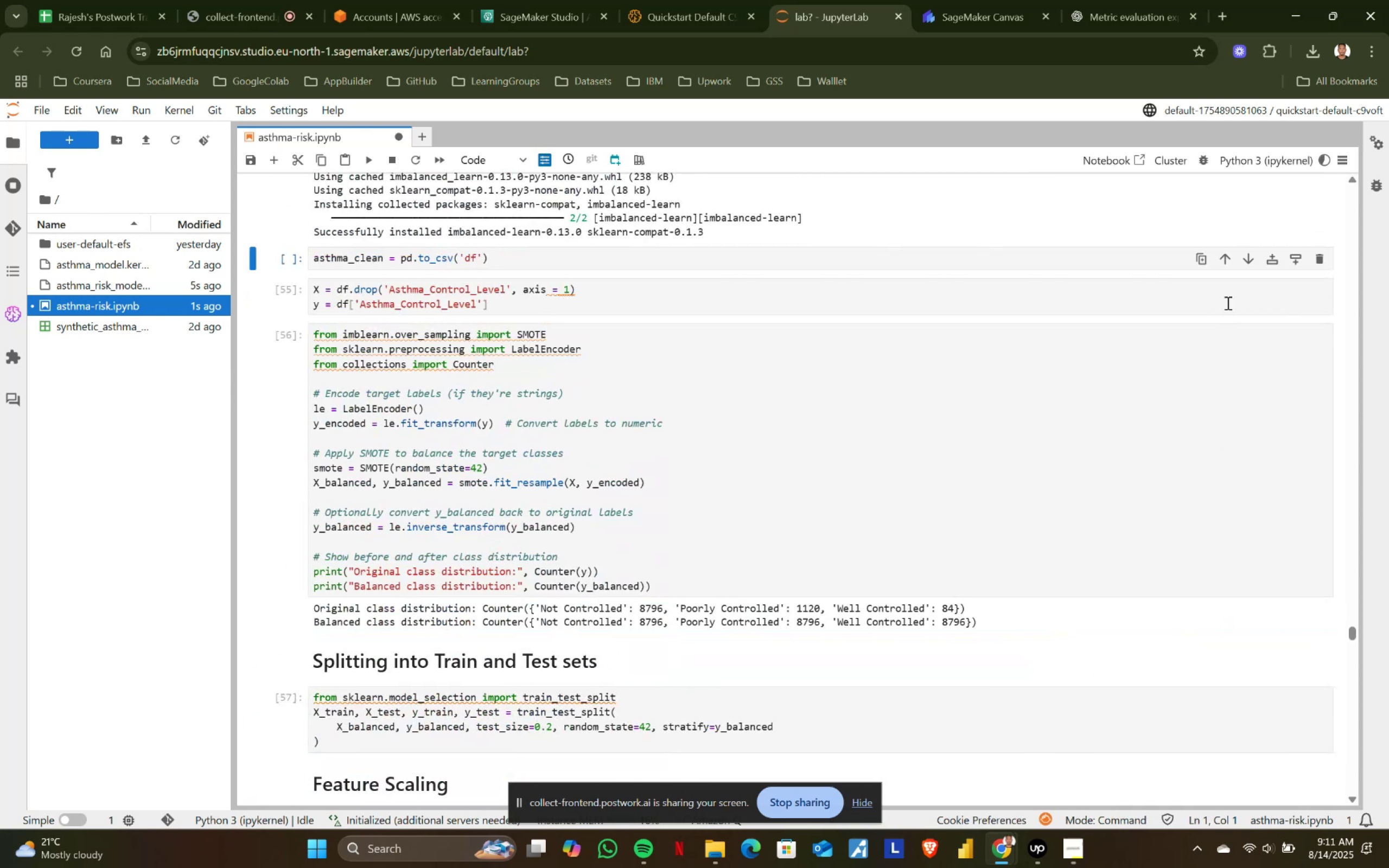 
scroll: coordinate [1190, 329], scroll_direction: up, amount: 2.0
 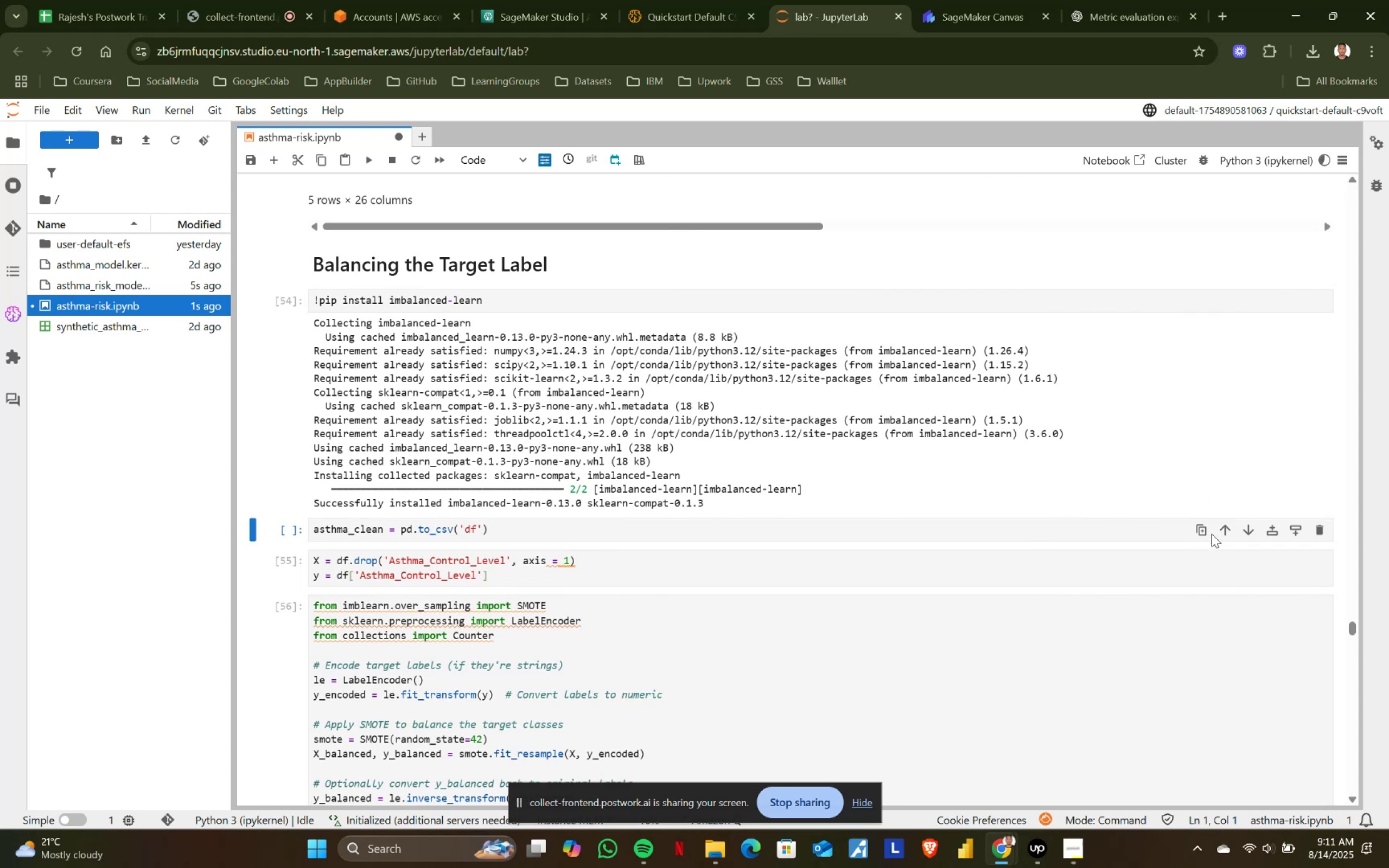 
left_click([1227, 522])
 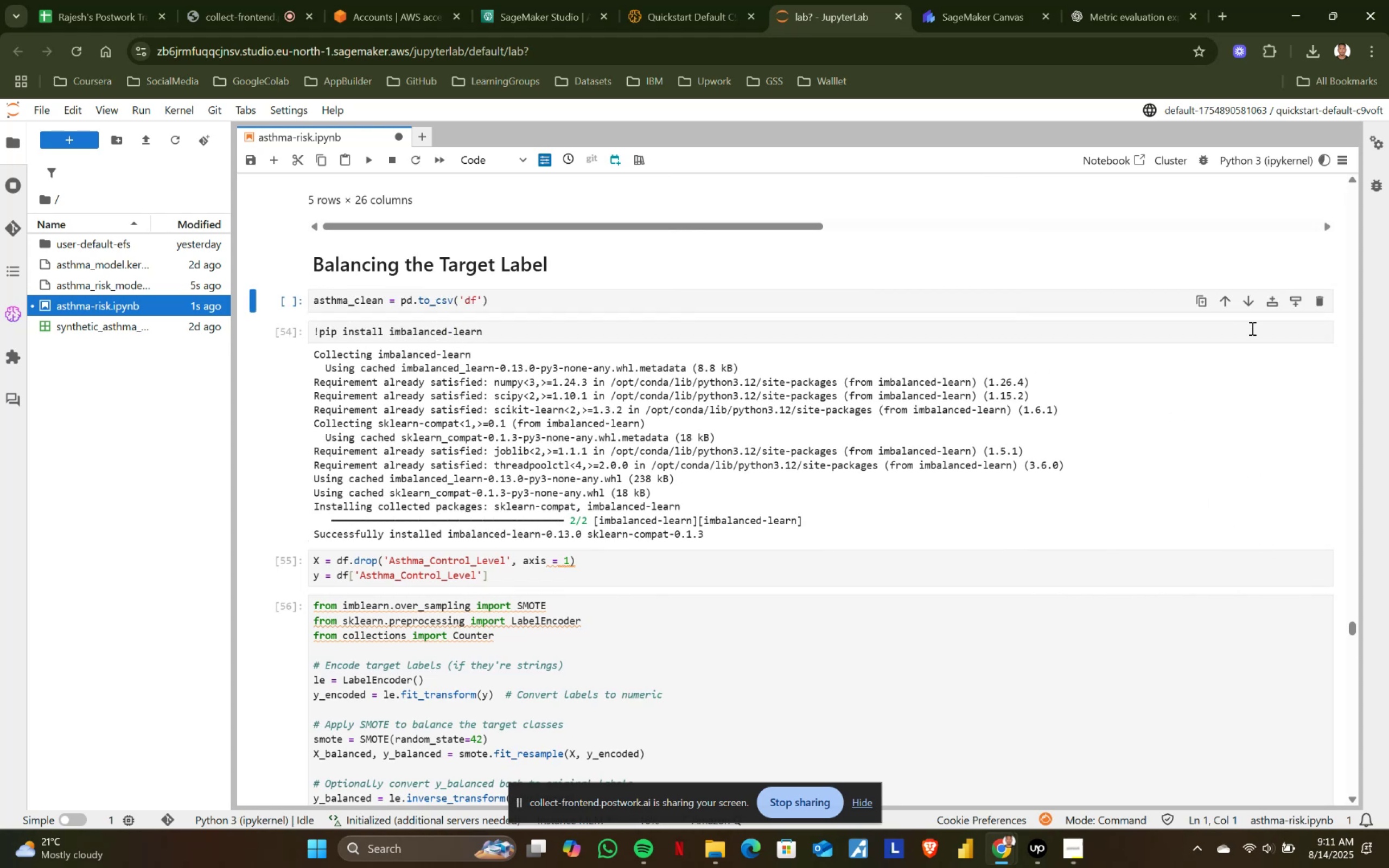 
left_click([1250, 301])
 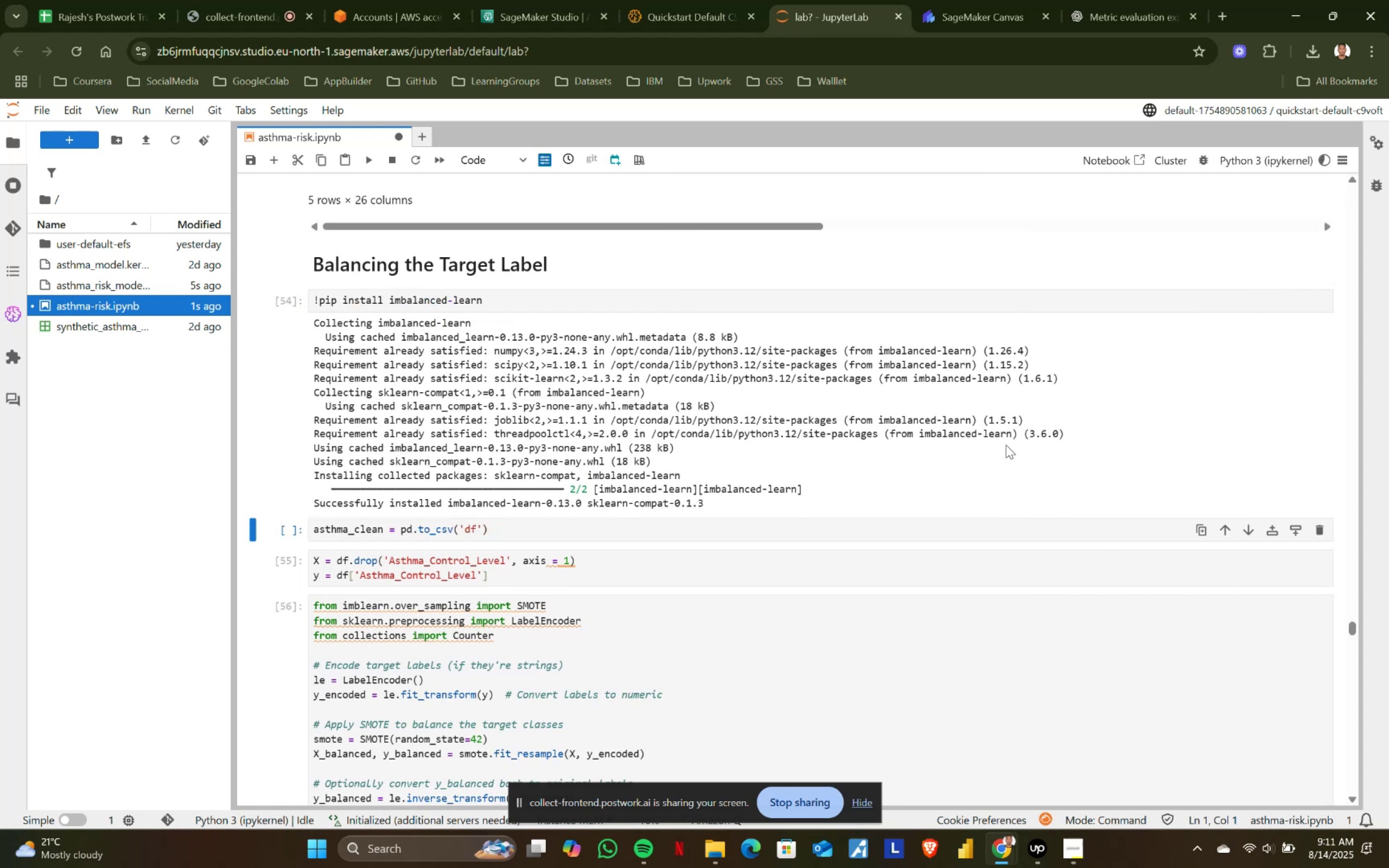 
scroll: coordinate [1006, 445], scroll_direction: down, amount: 1.0
 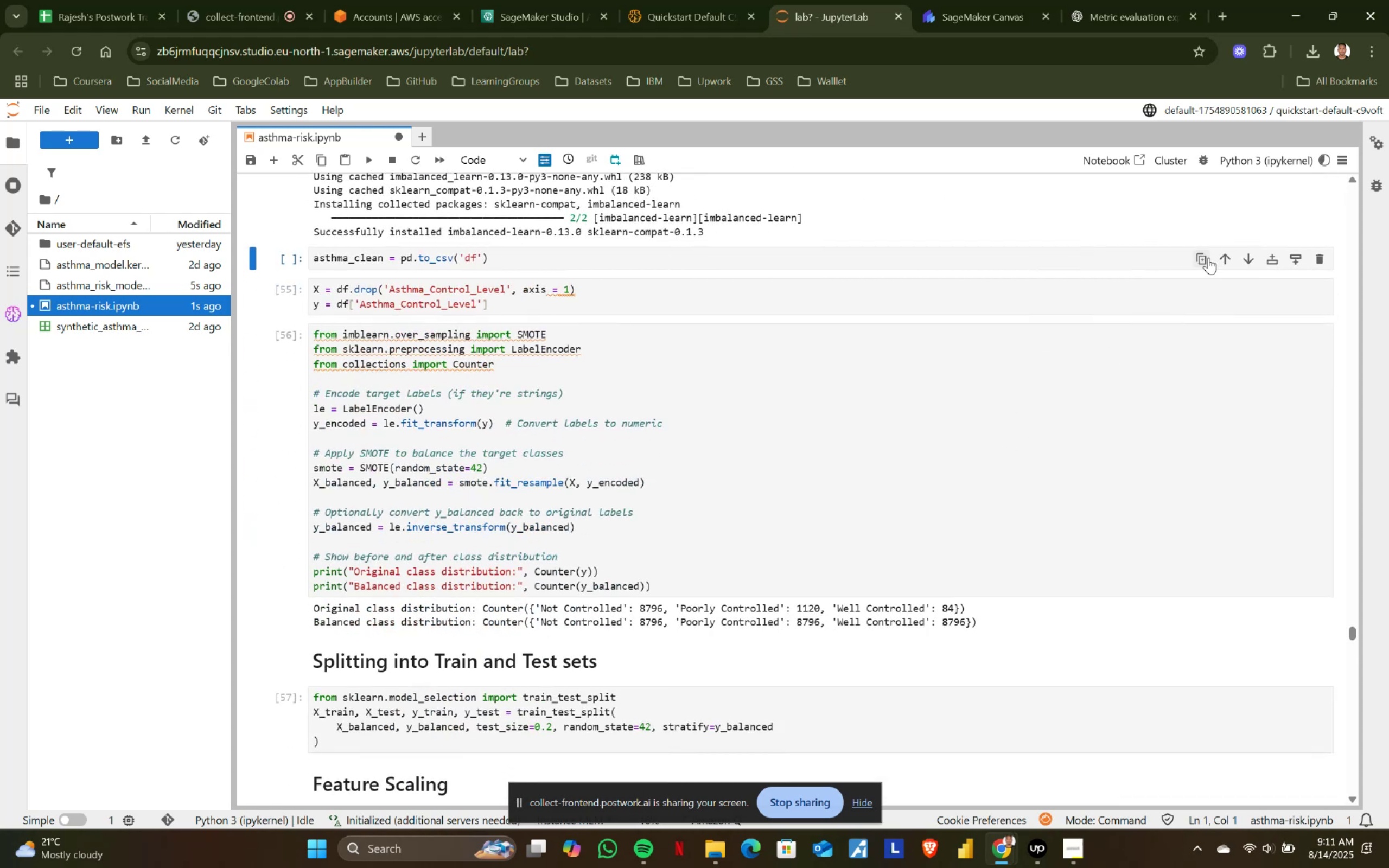 
left_click([1246, 258])
 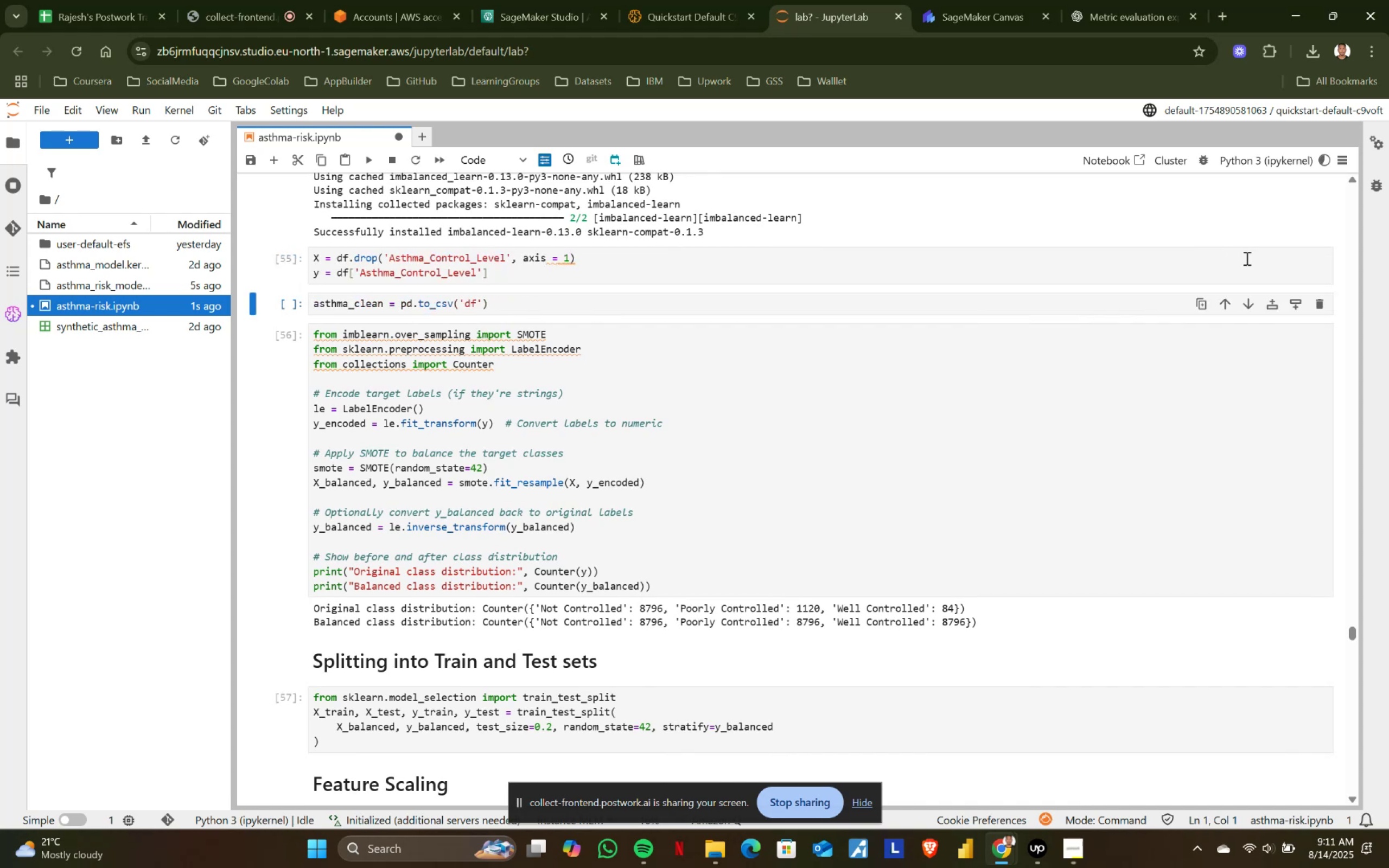 
left_click([1246, 258])
 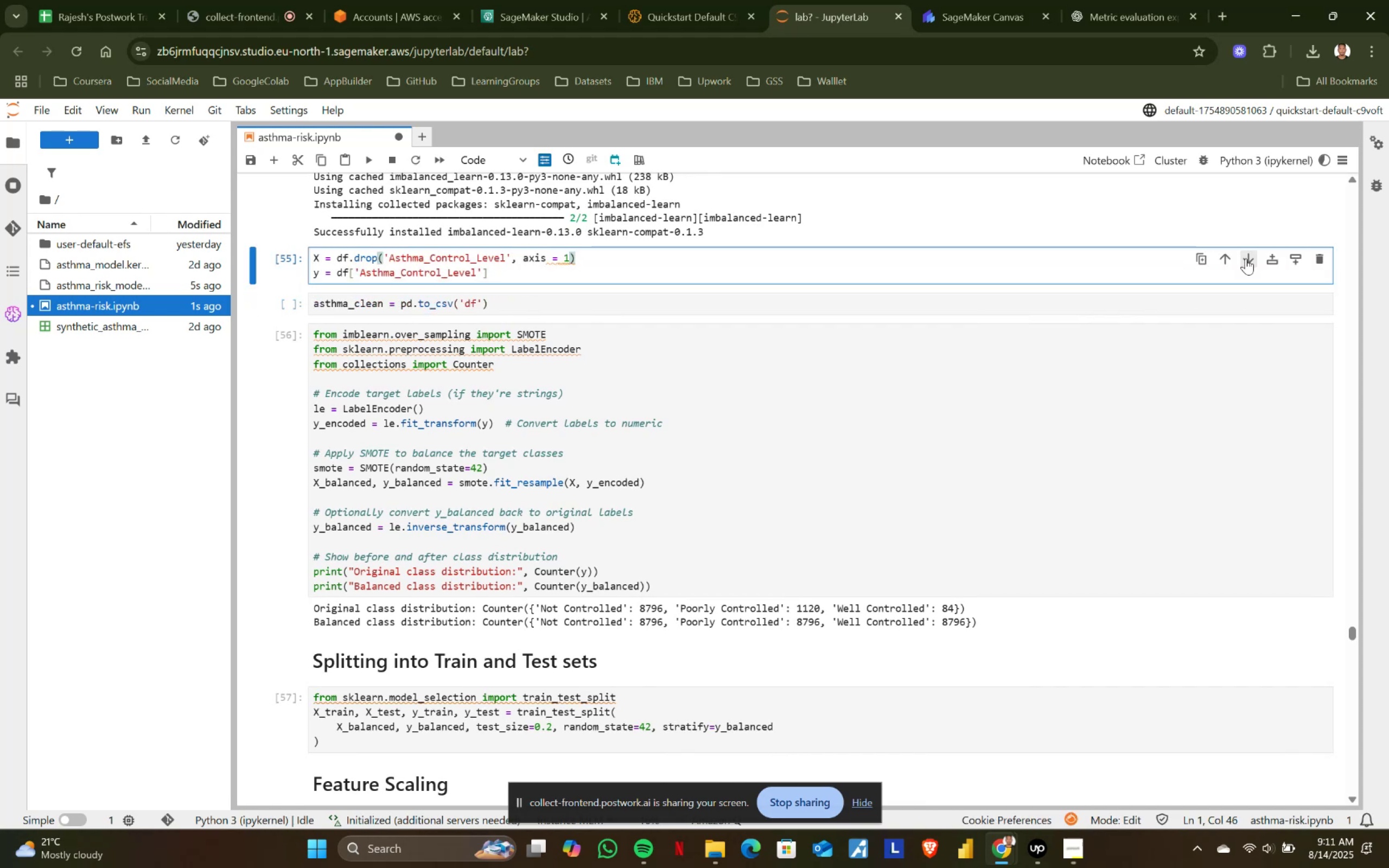 
left_click([1247, 259])
 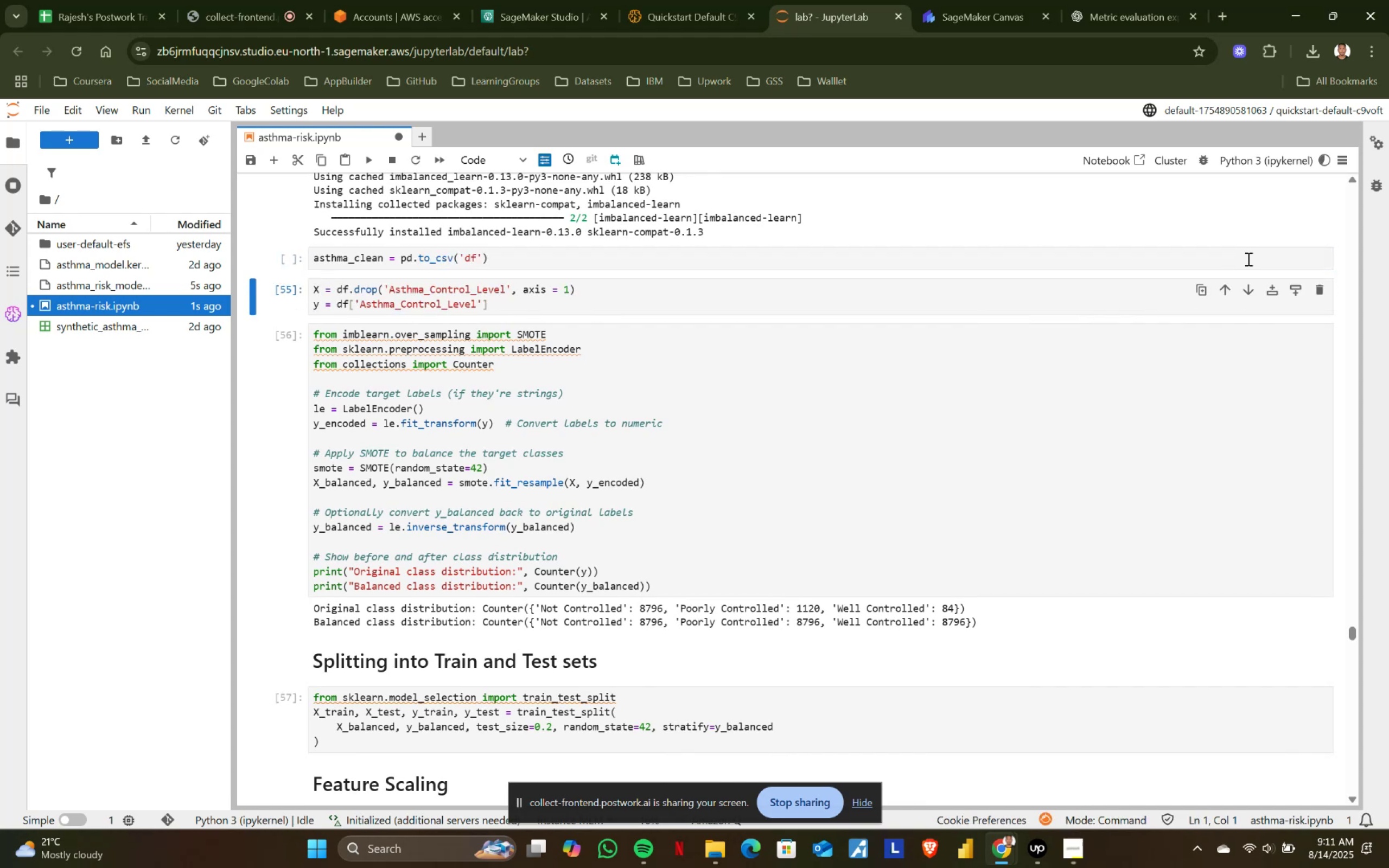 
left_click([1247, 259])
 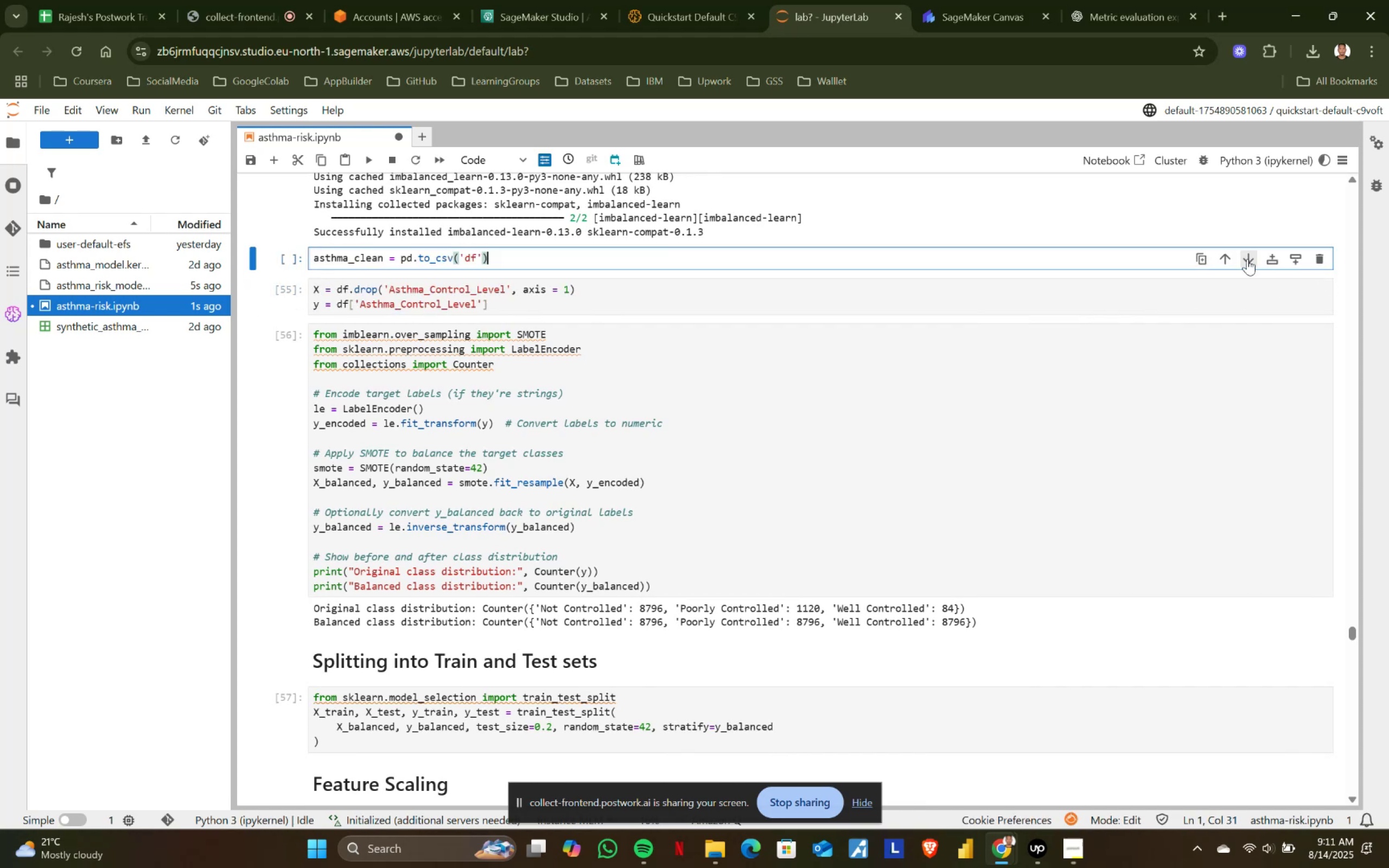 
left_click([1247, 259])
 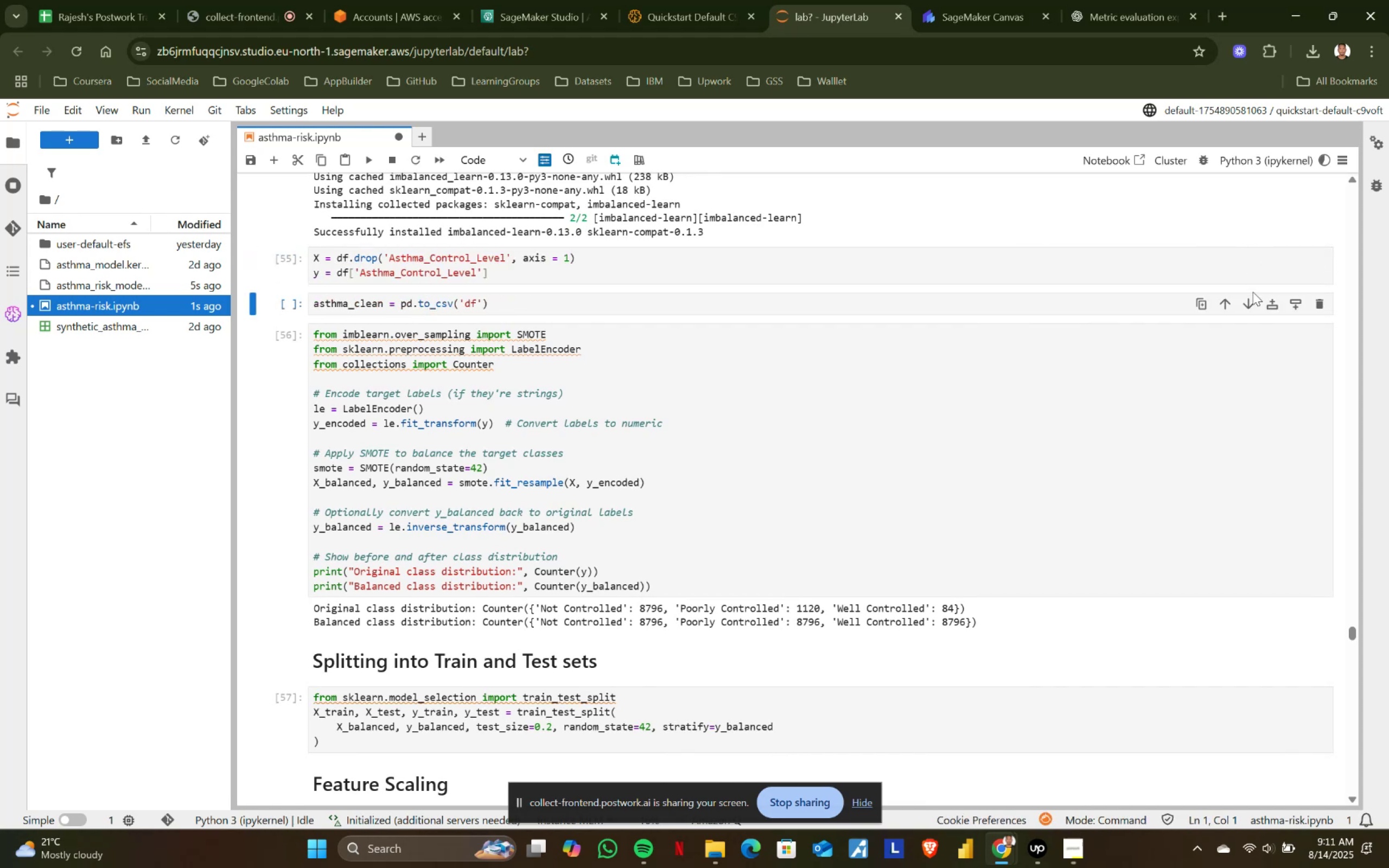 
left_click([1253, 298])
 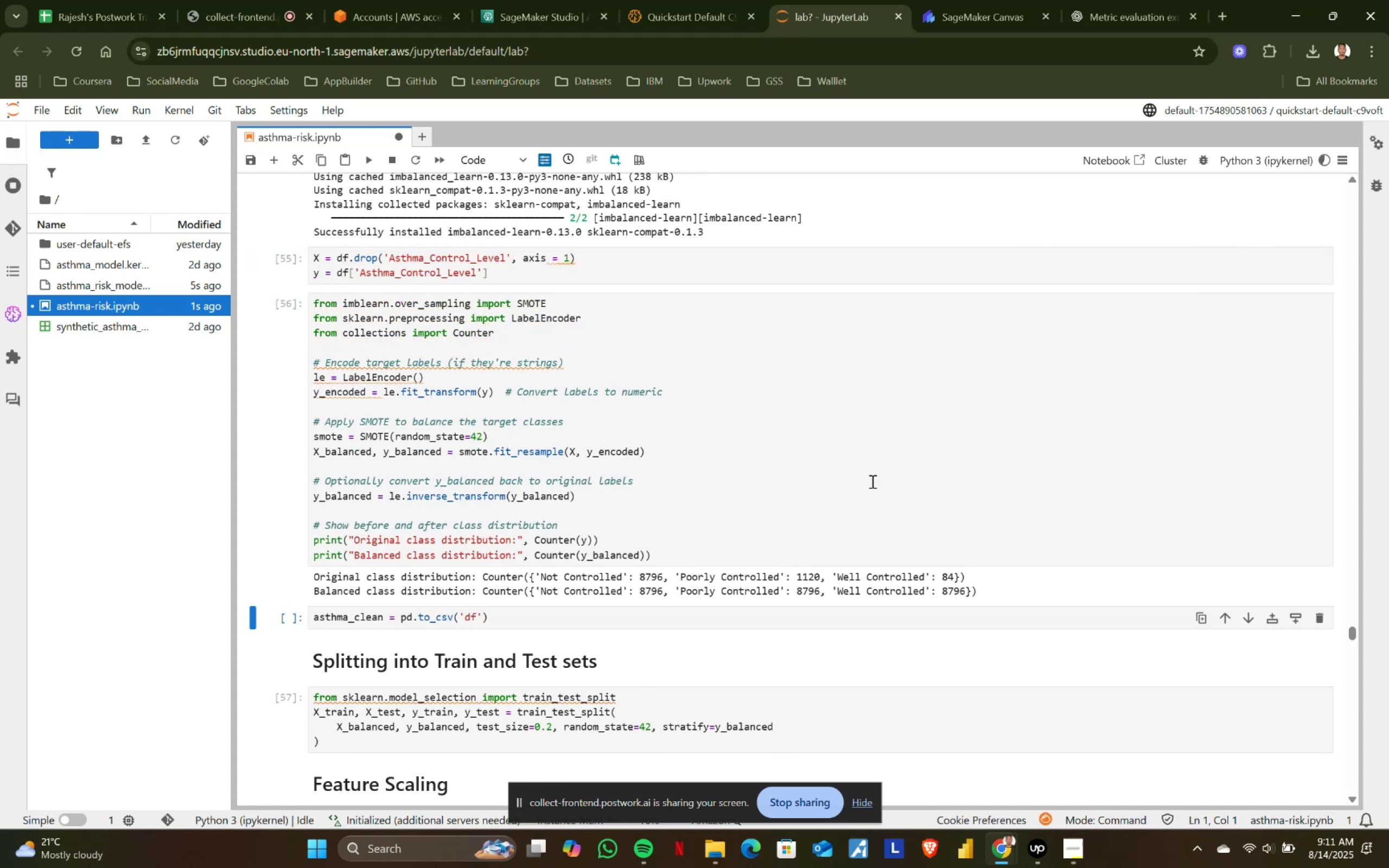 
left_click([615, 531])
 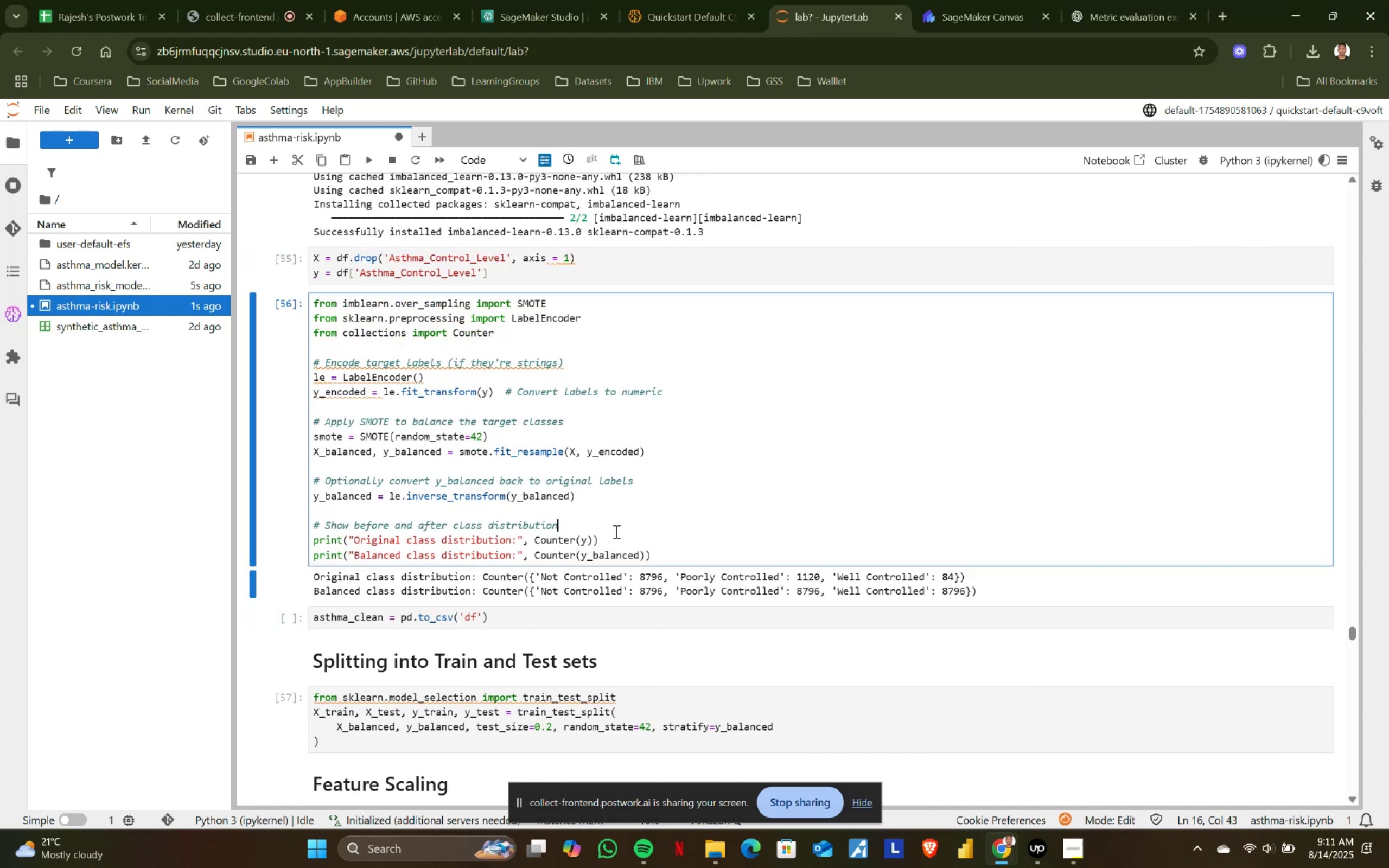 
key(Control+ControlLeft)
 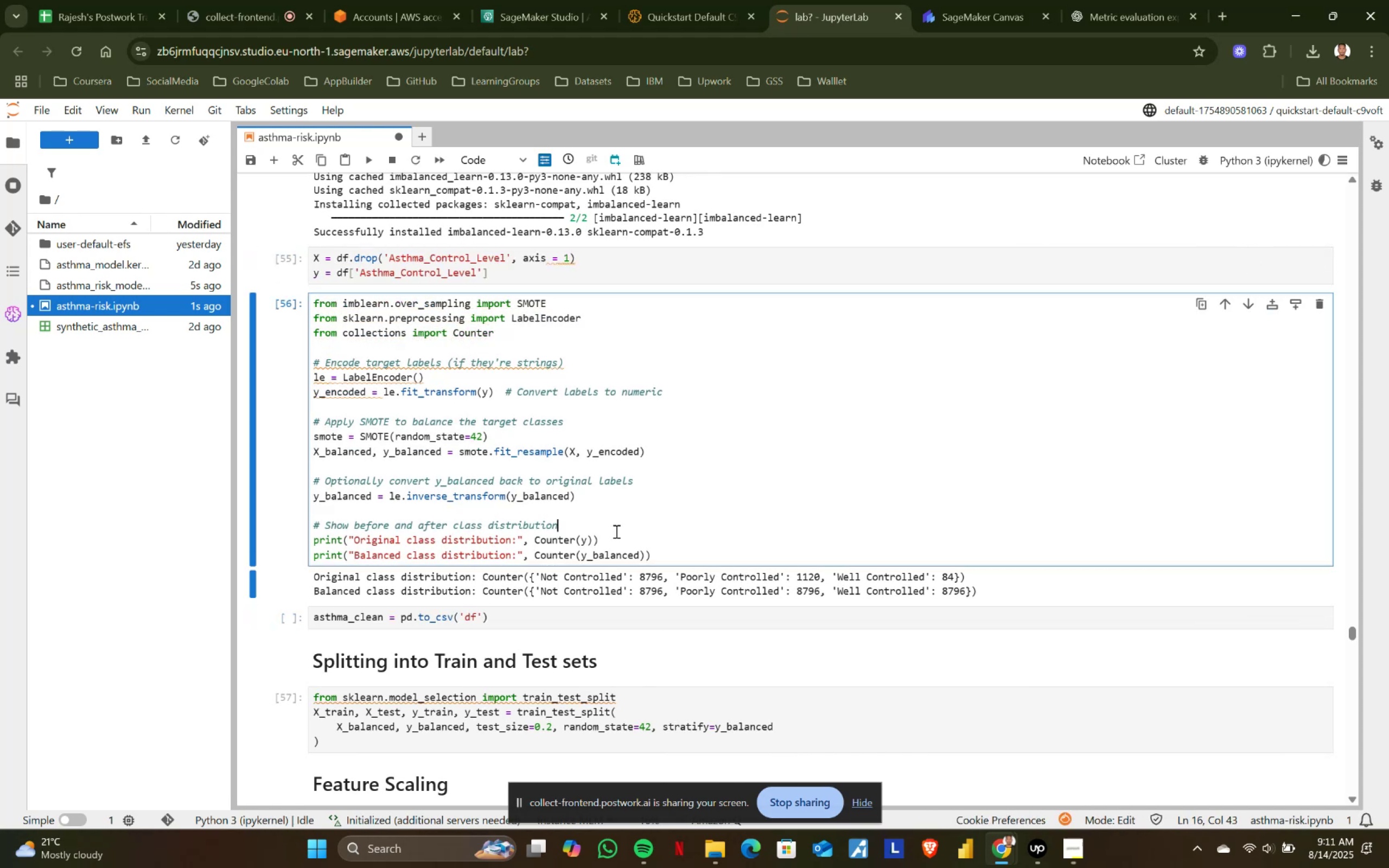 
key(Control+A)
 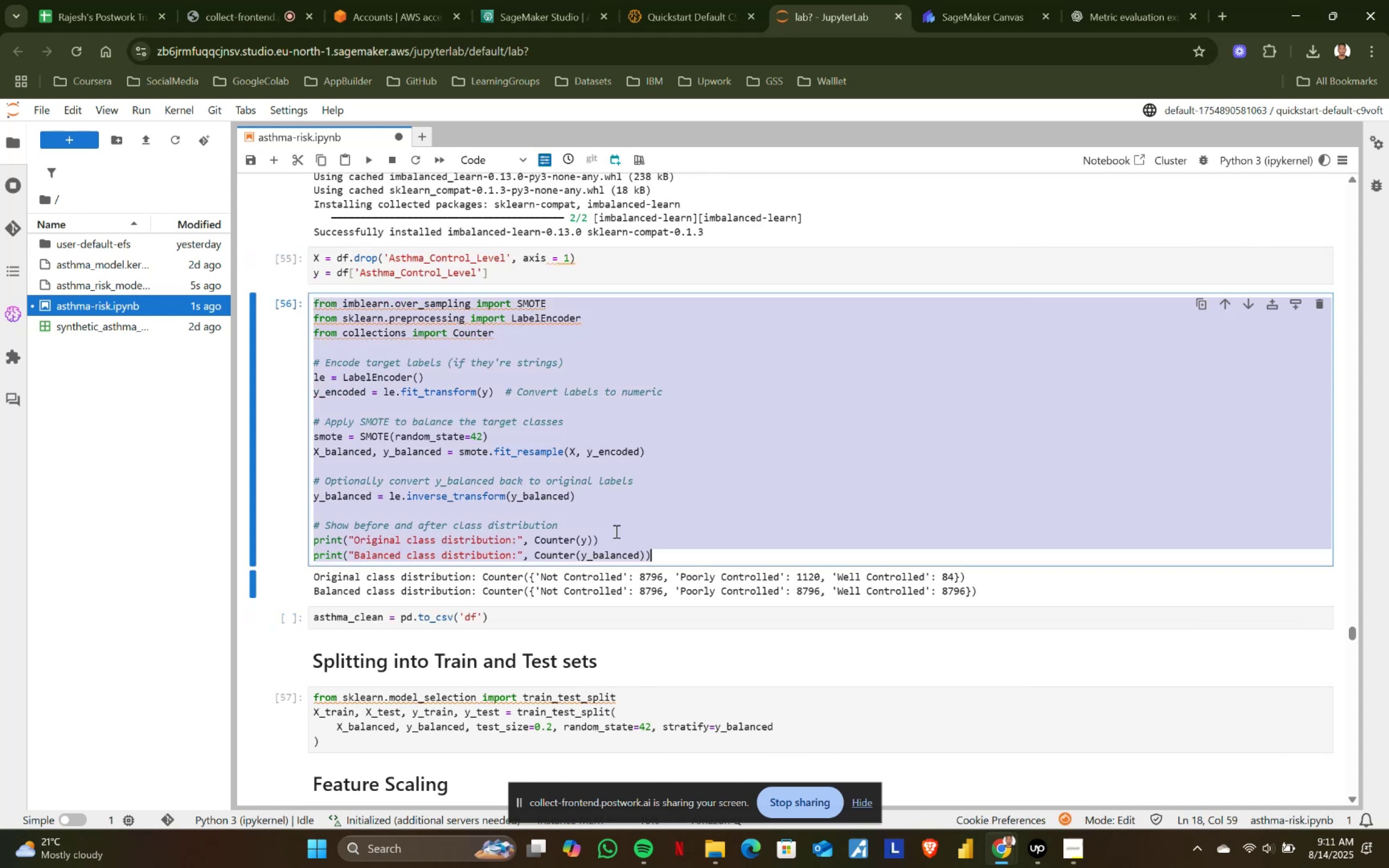 
key(Control+ControlLeft)
 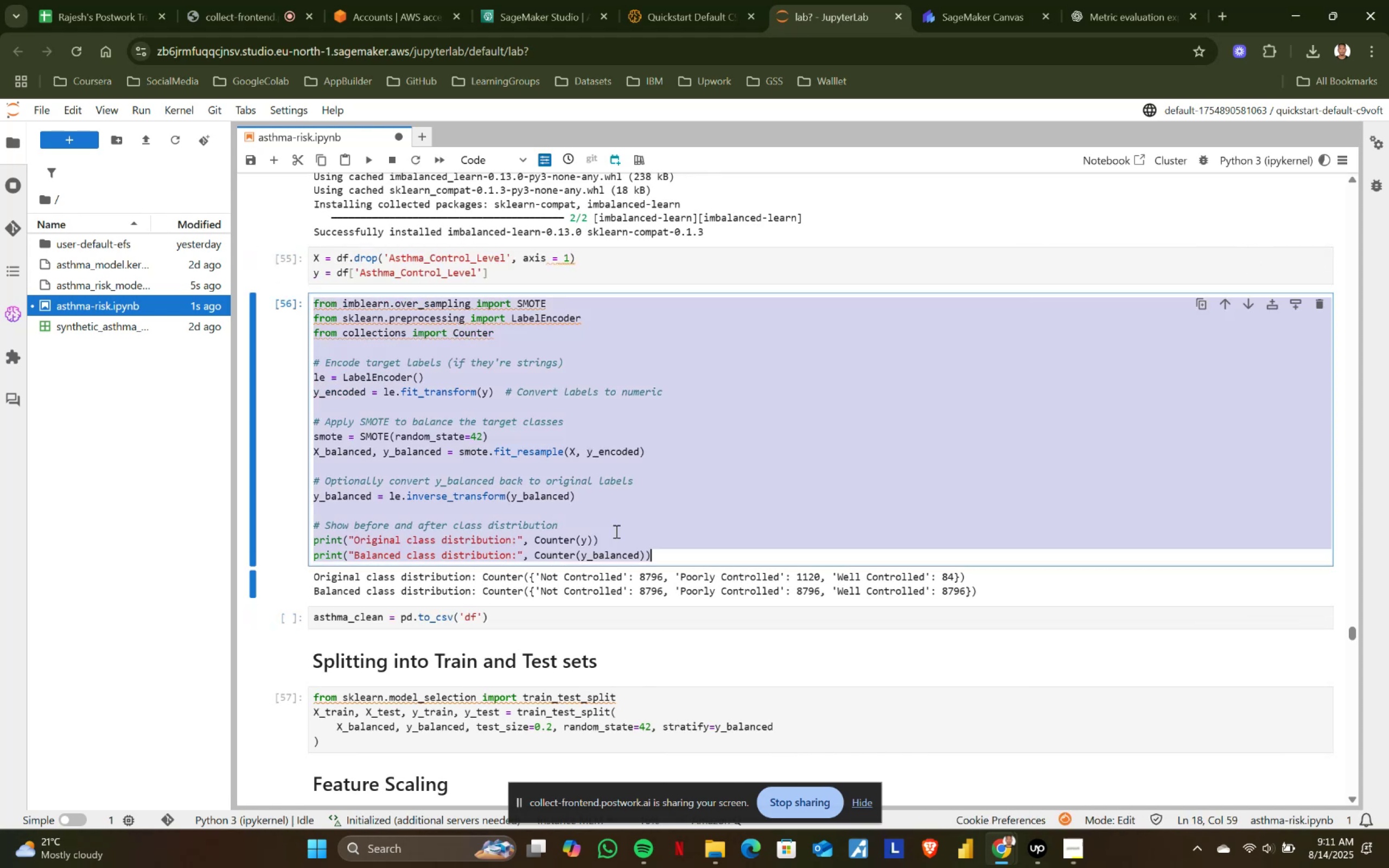 
key(Control+C)
 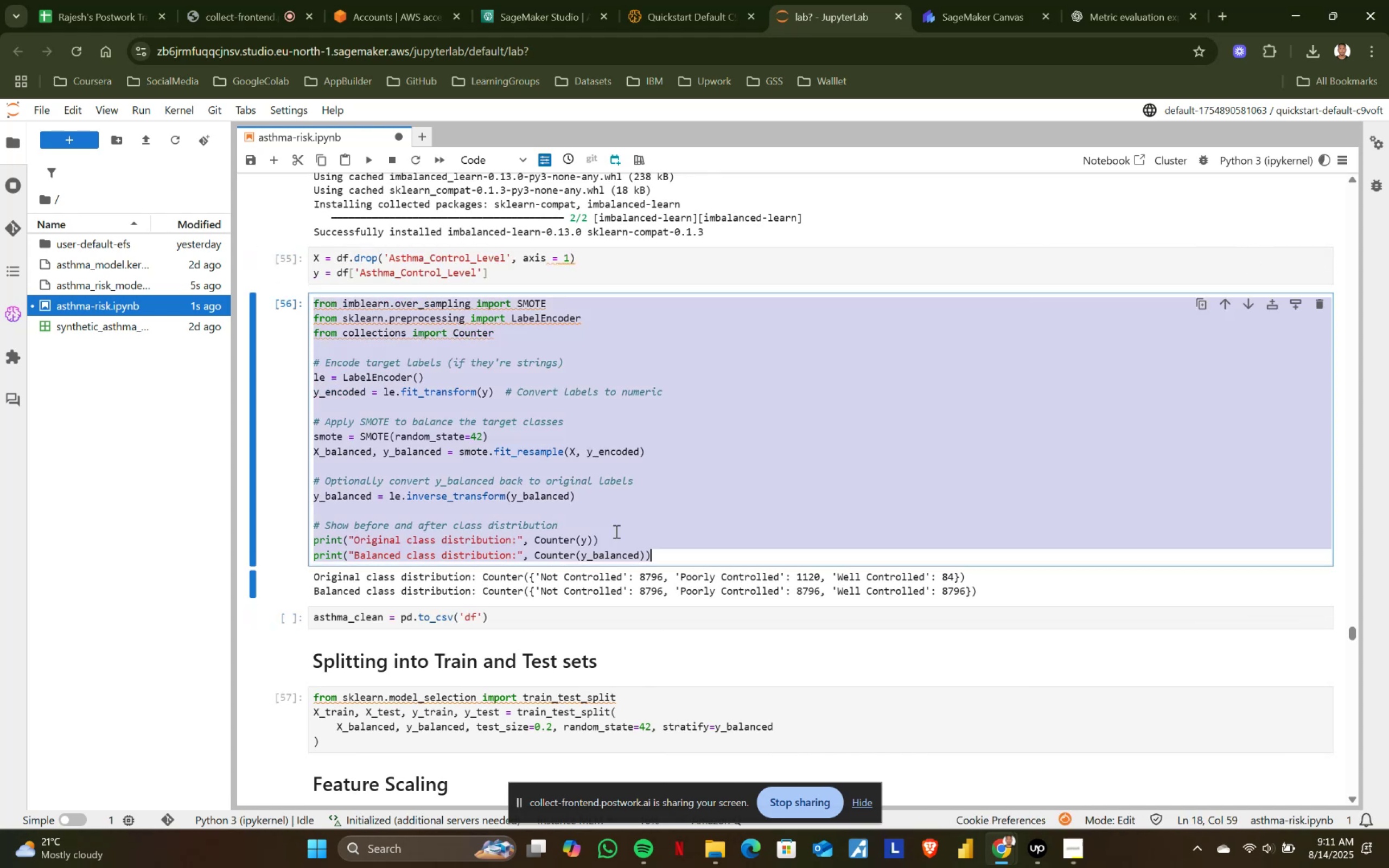 
key(Control+ControlLeft)
 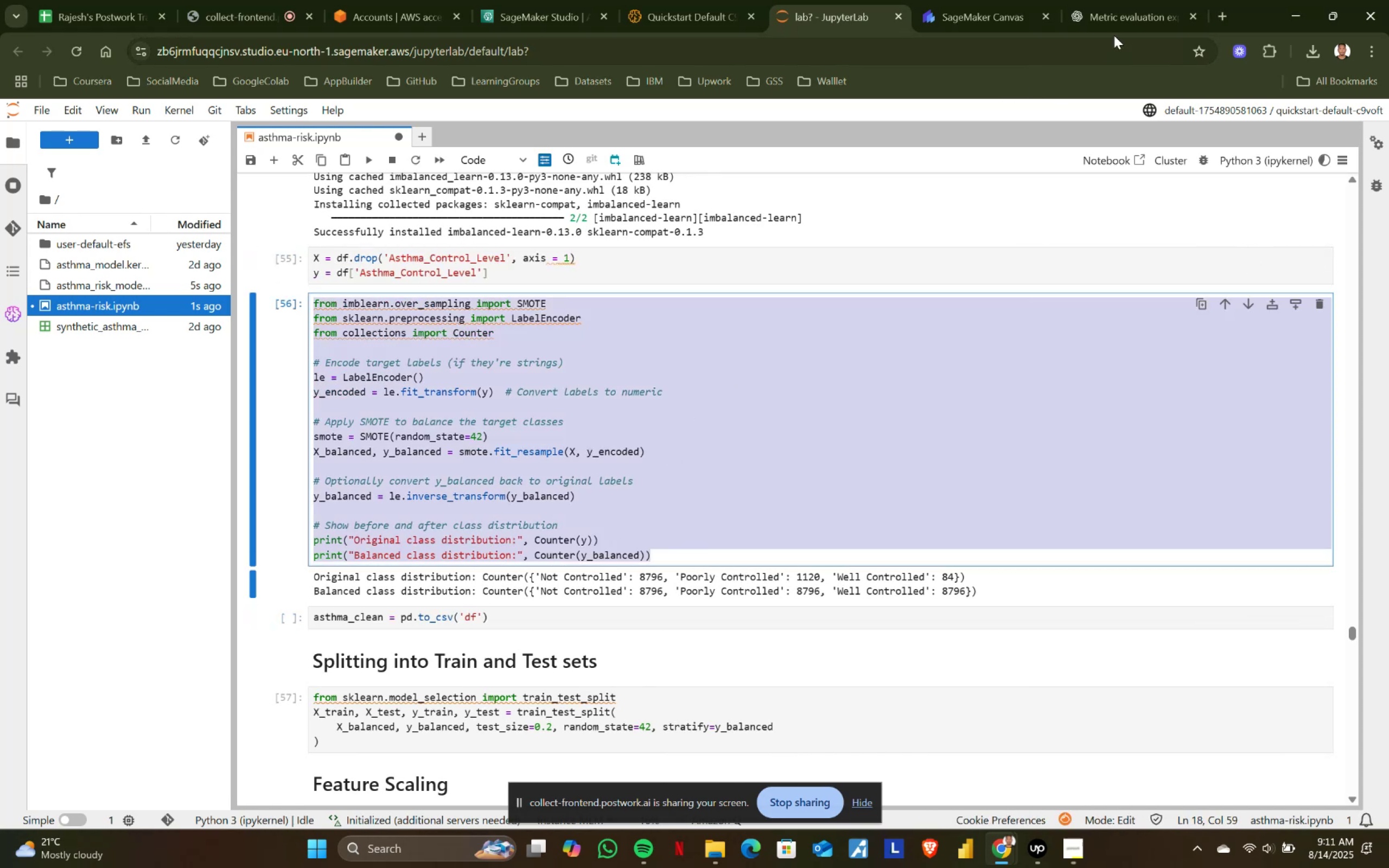 
left_click([1112, 0])
 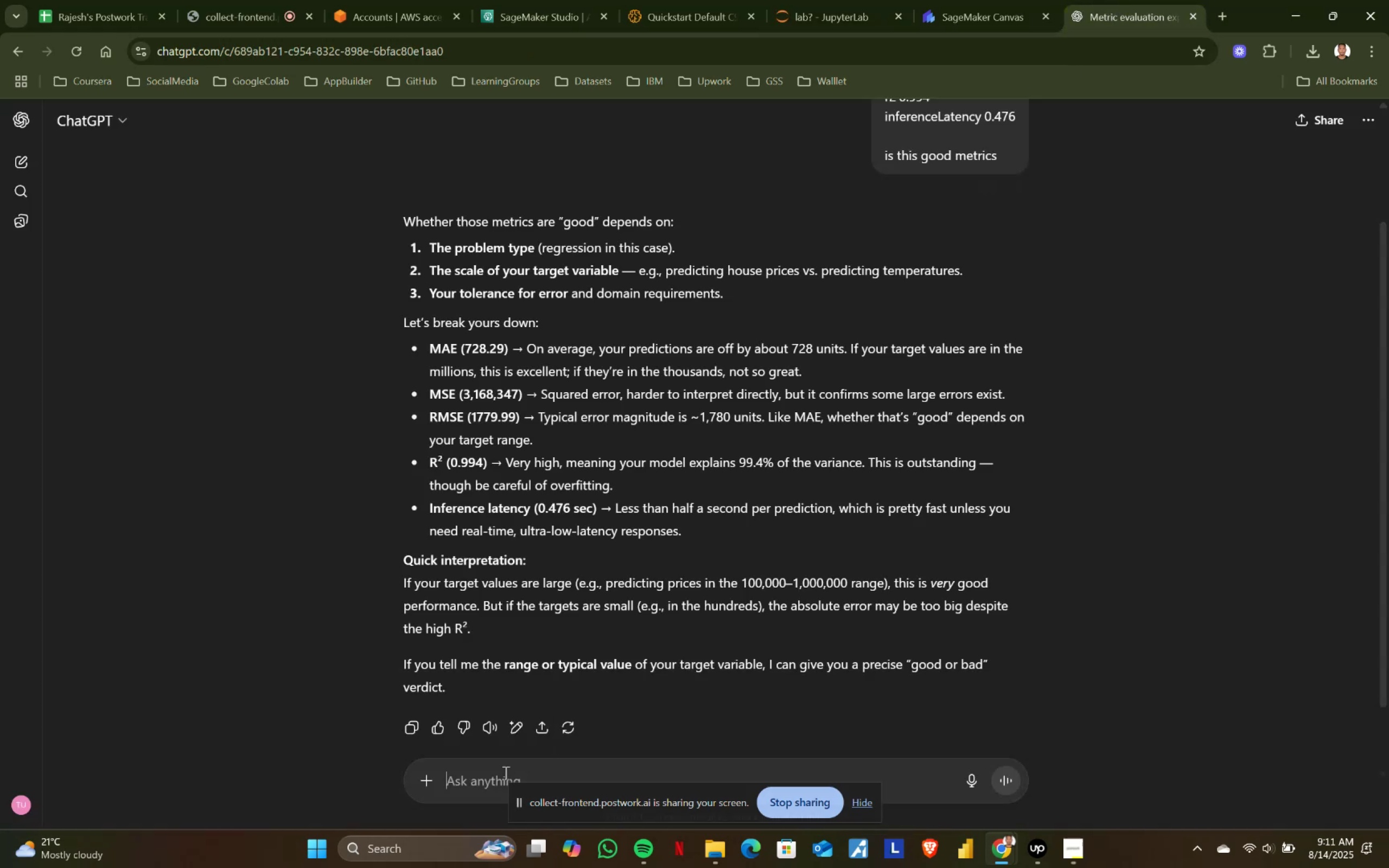 
left_click([484, 780])
 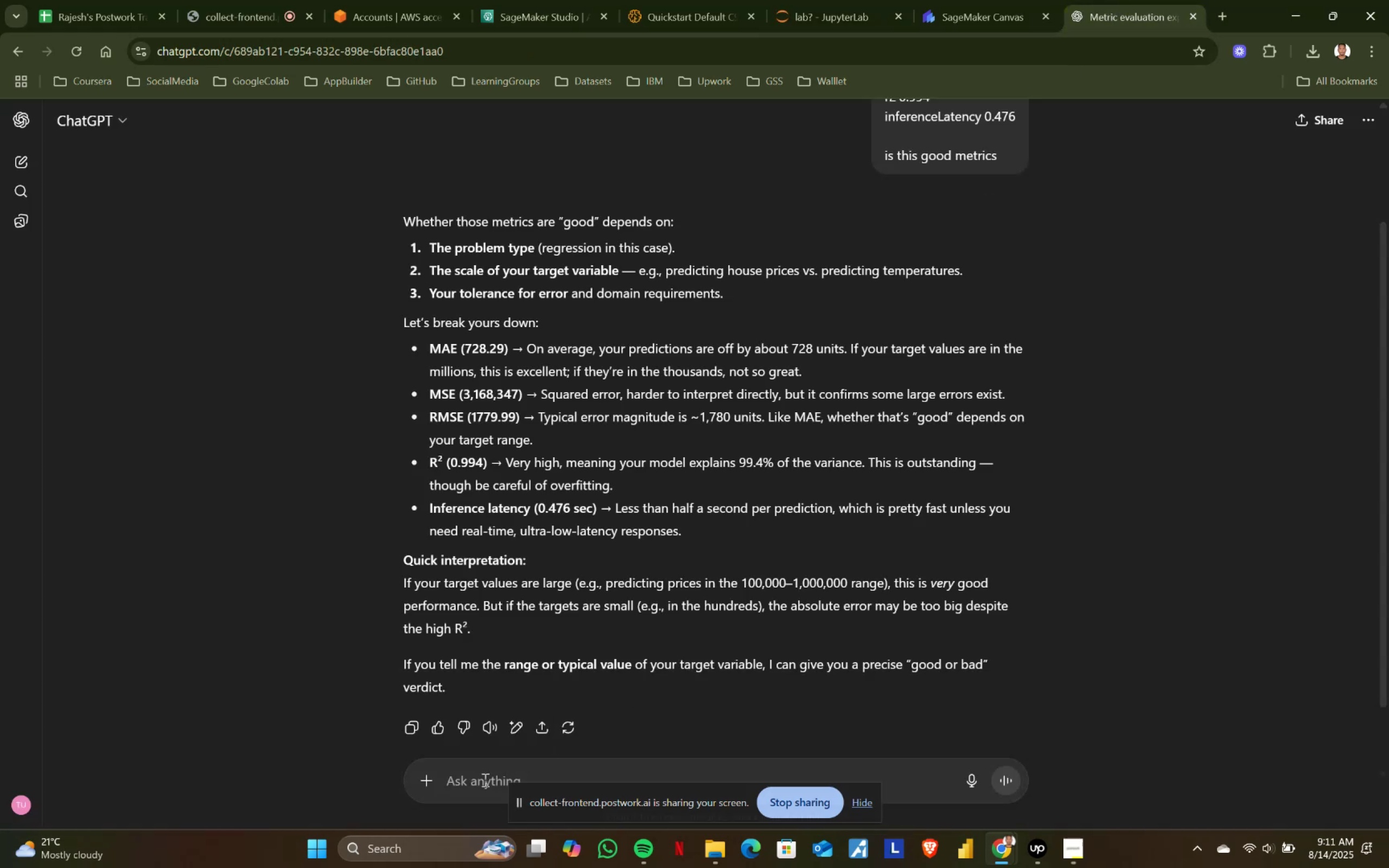 
key(Control+ControlLeft)
 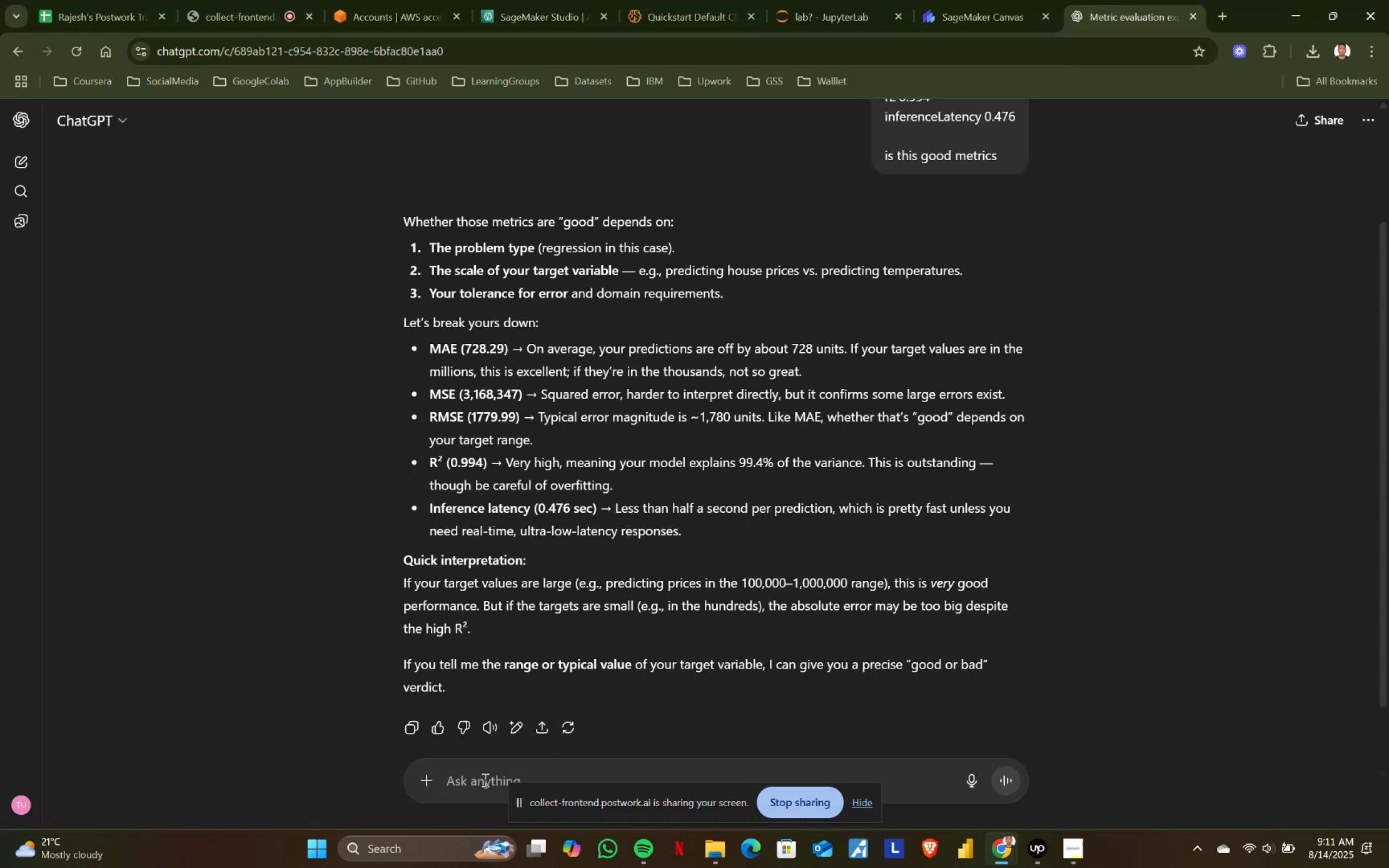 
key(Control+V)
 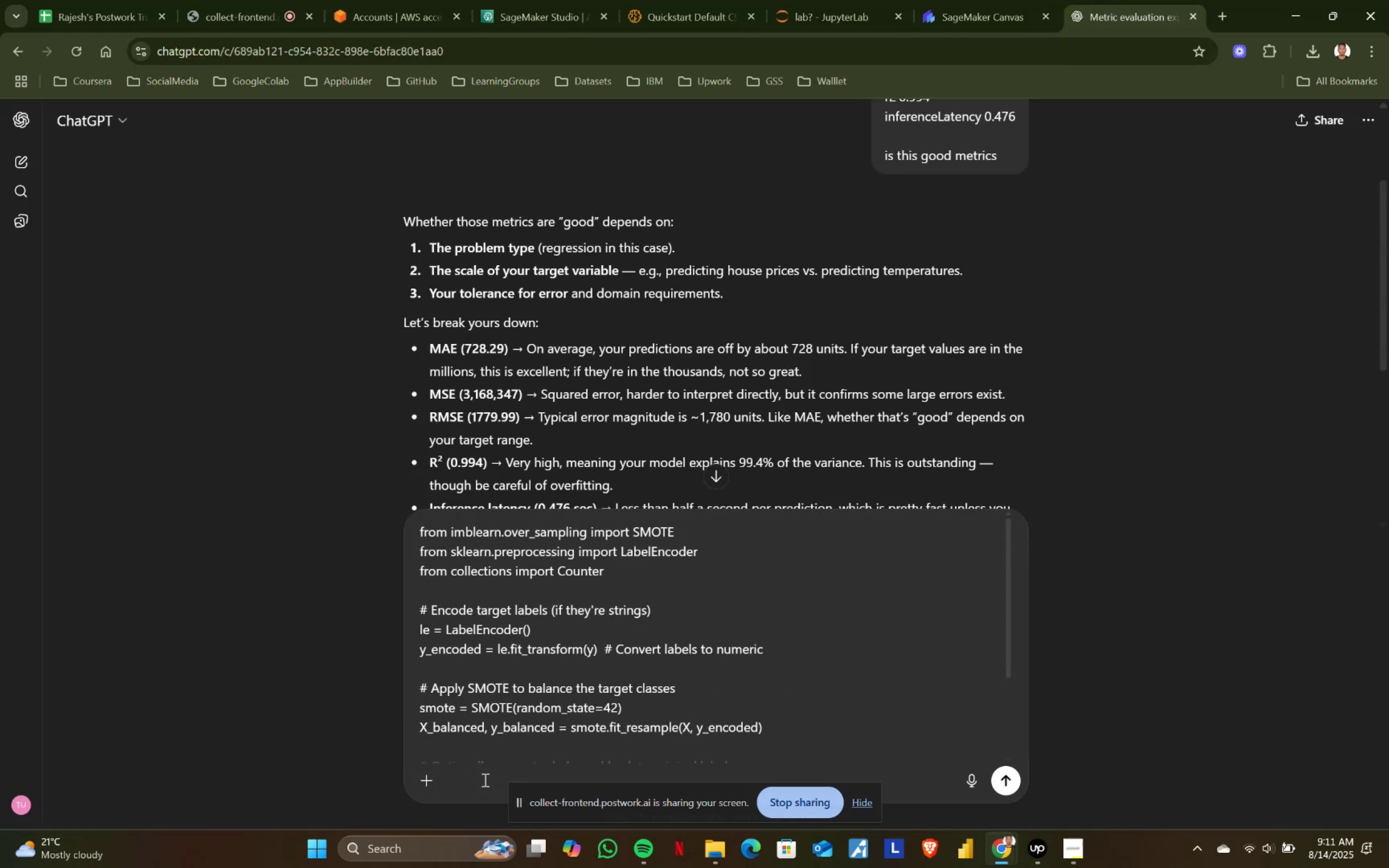 
key(Shift+Enter)
 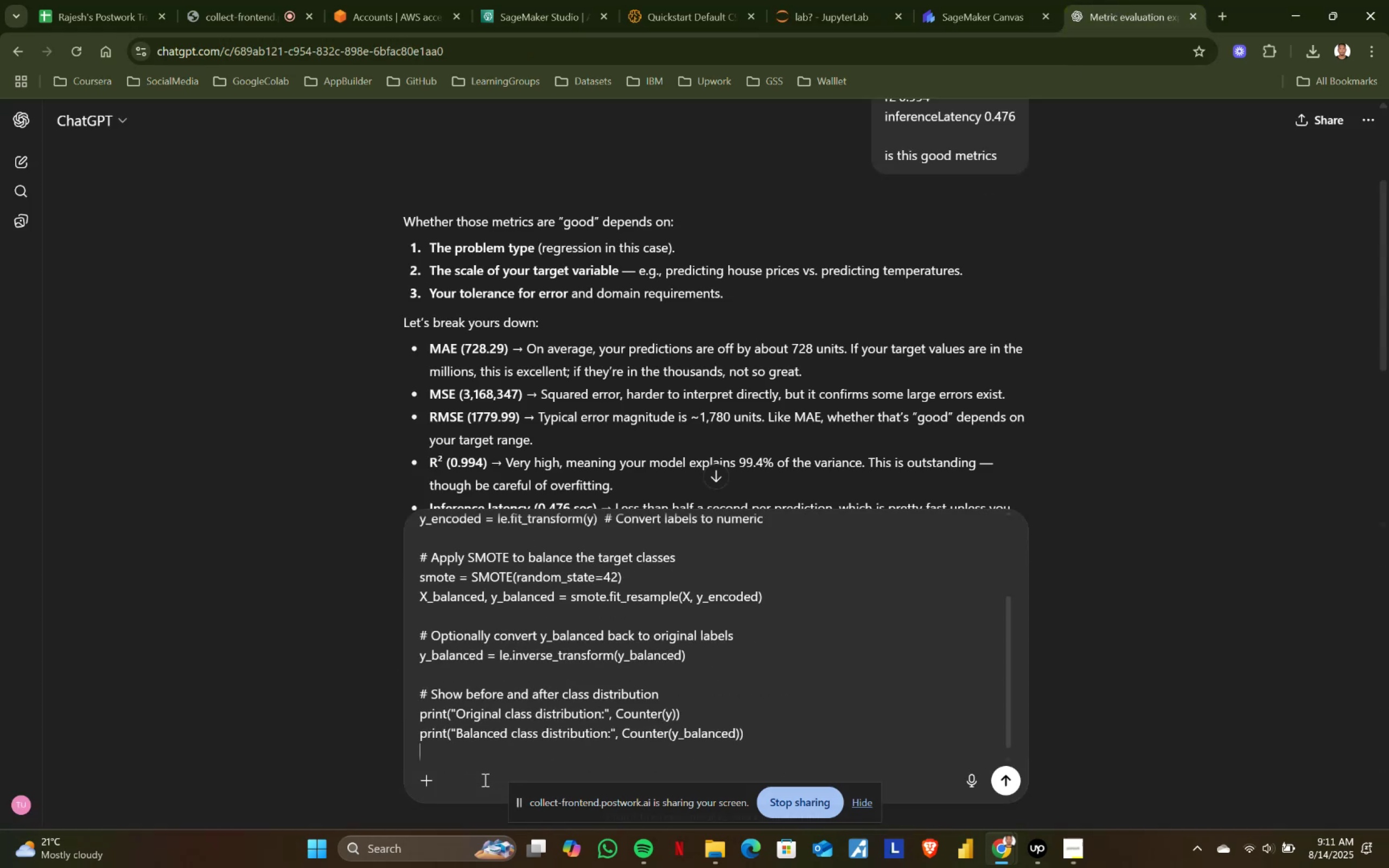 
key(Shift+Enter)
 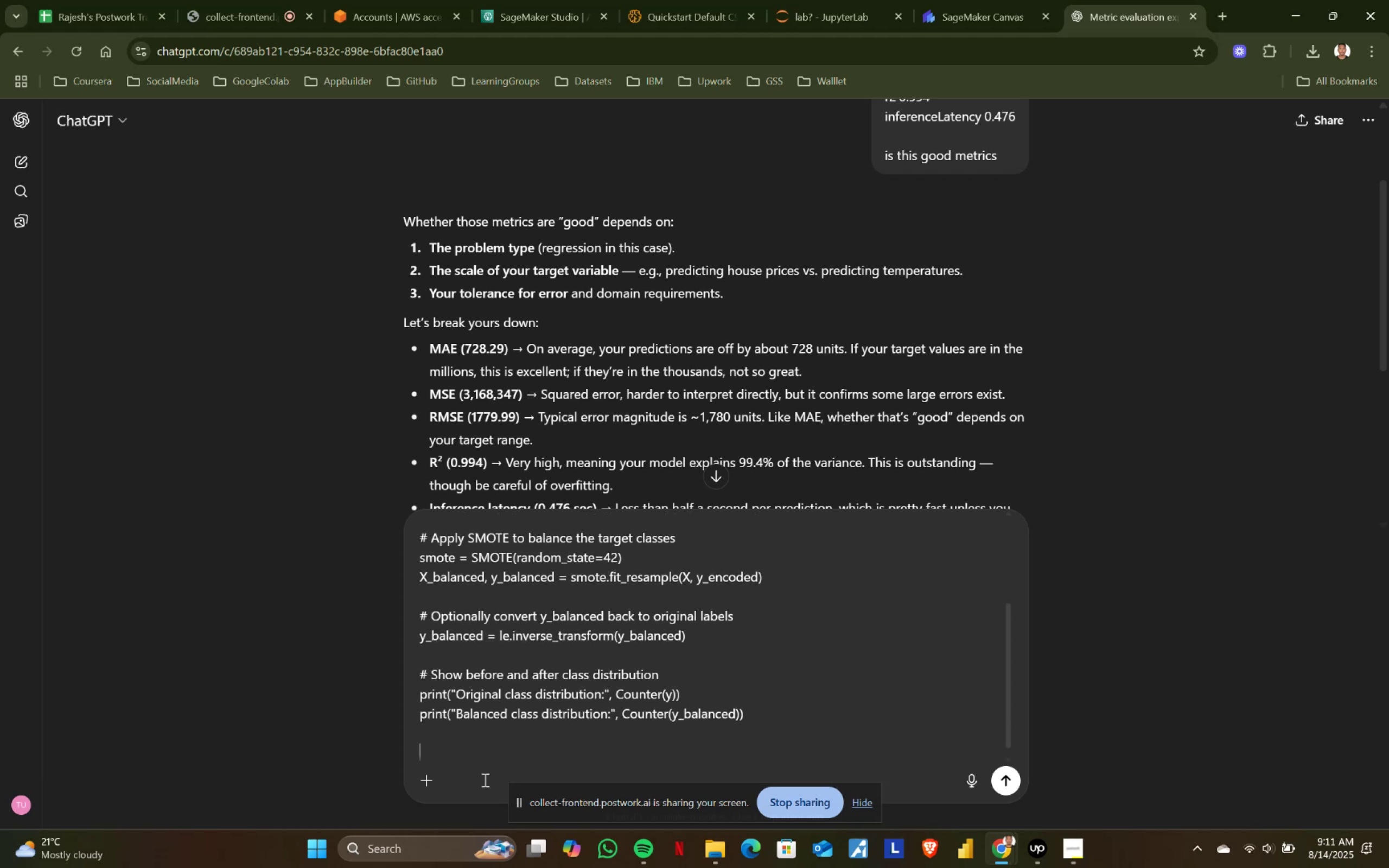 
key(Shift+Enter)
 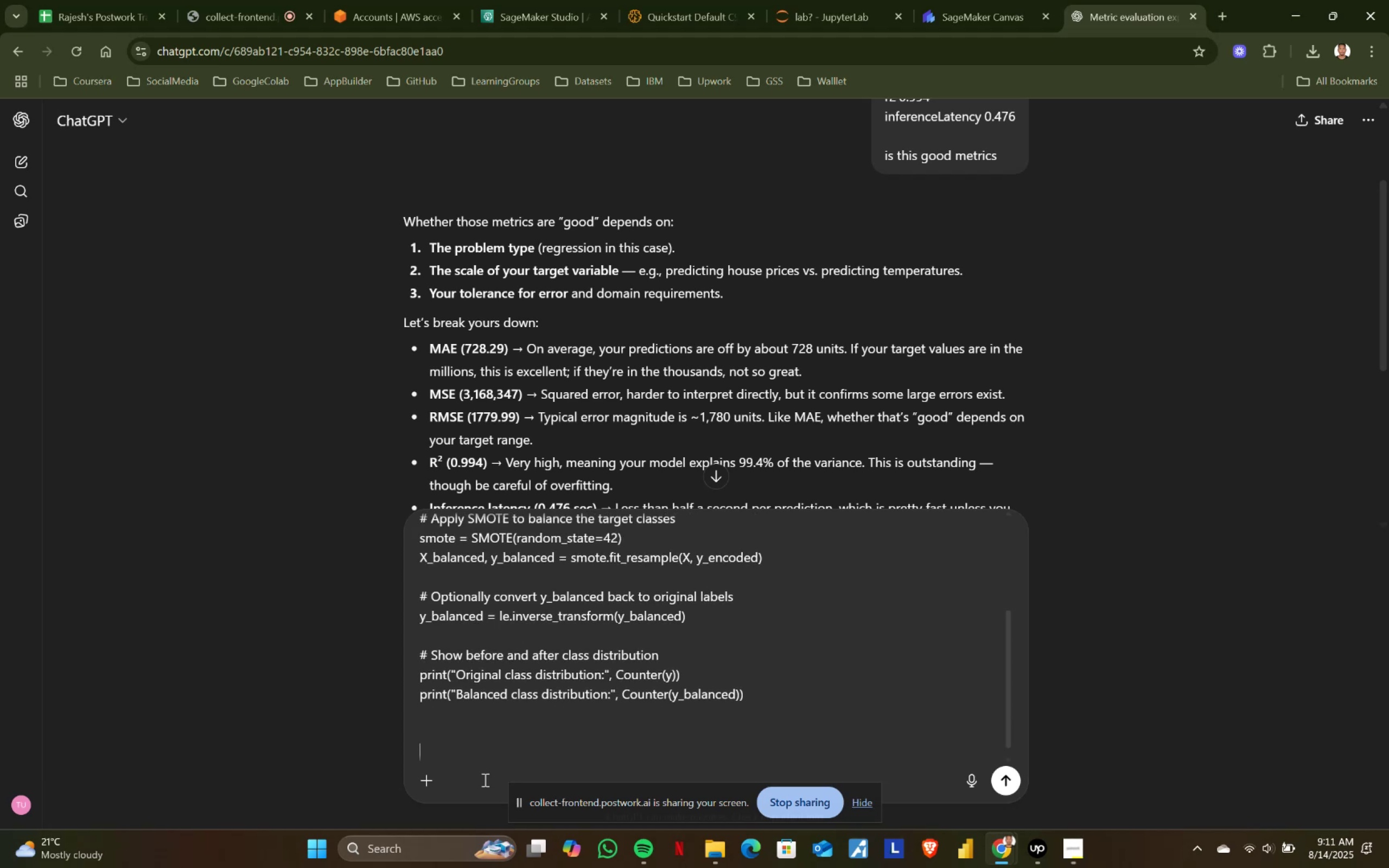 
type(hwo )
key(Backspace)
key(Backspace)
key(Backspace)
type(ow do i save these)
key(Backspace)
key(Backspace)
key(Backspace)
type(is balanced dataset to new csv file)
 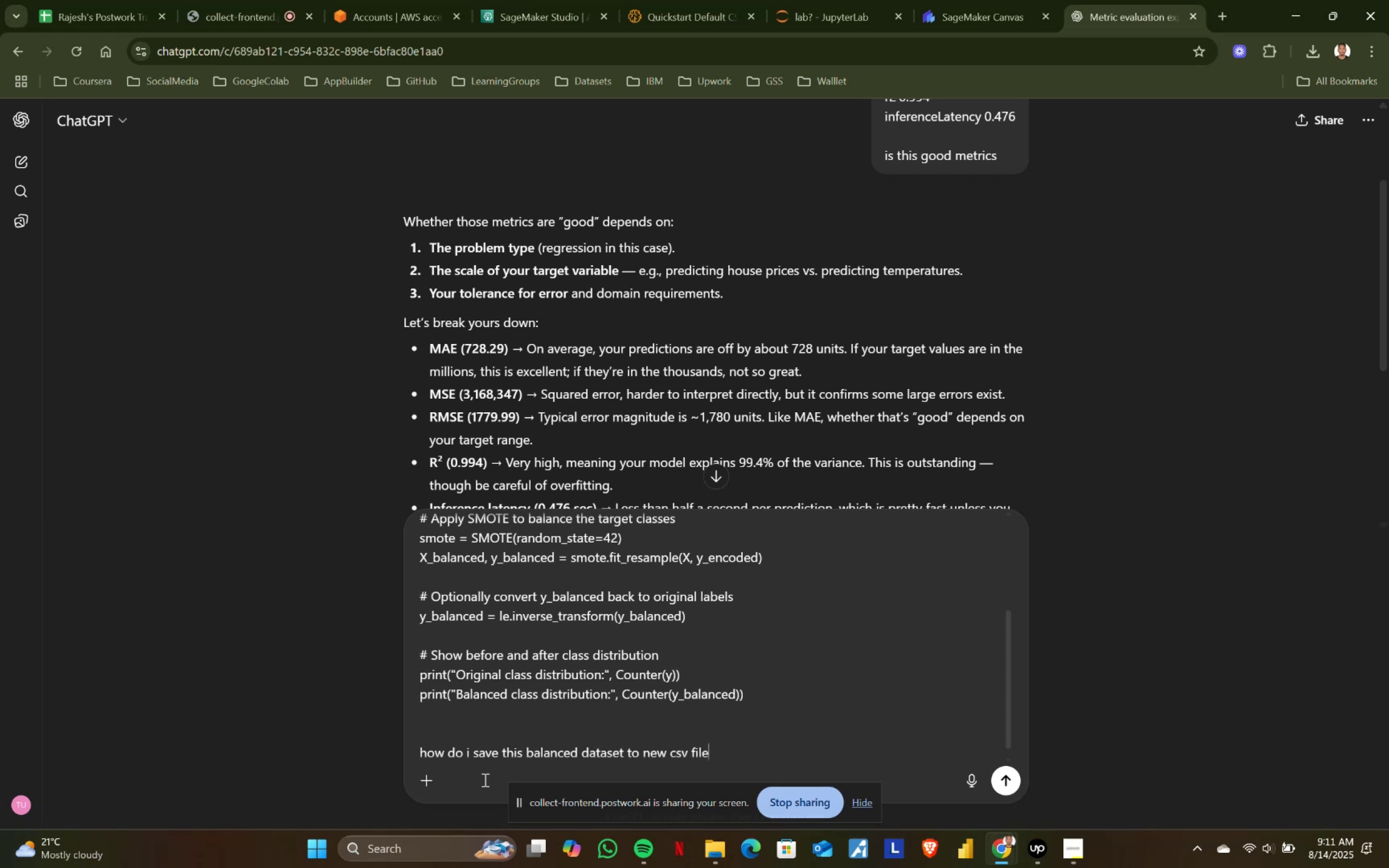 
key(Enter)
 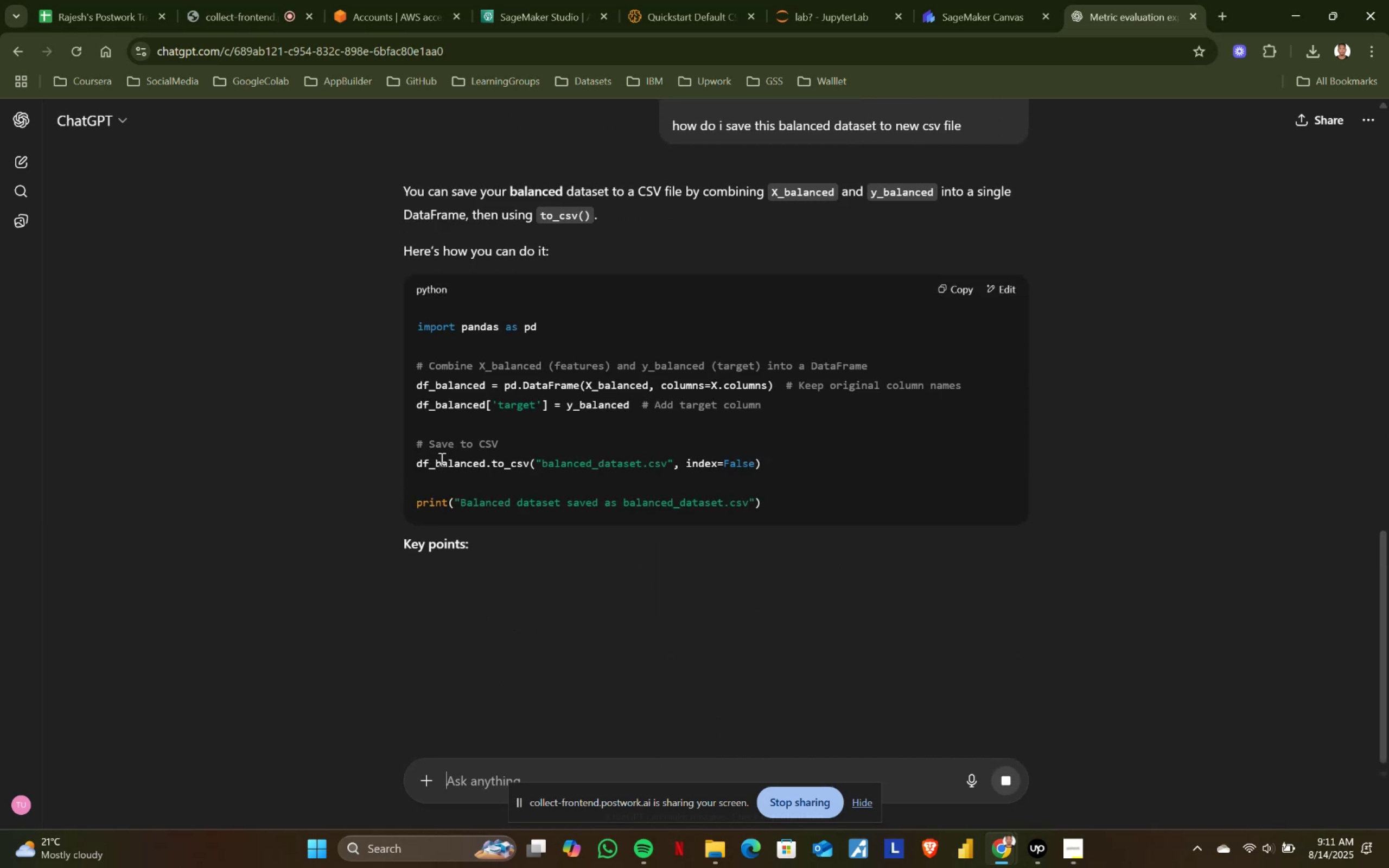 
scroll: coordinate [522, 432], scroll_direction: down, amount: 1.0
 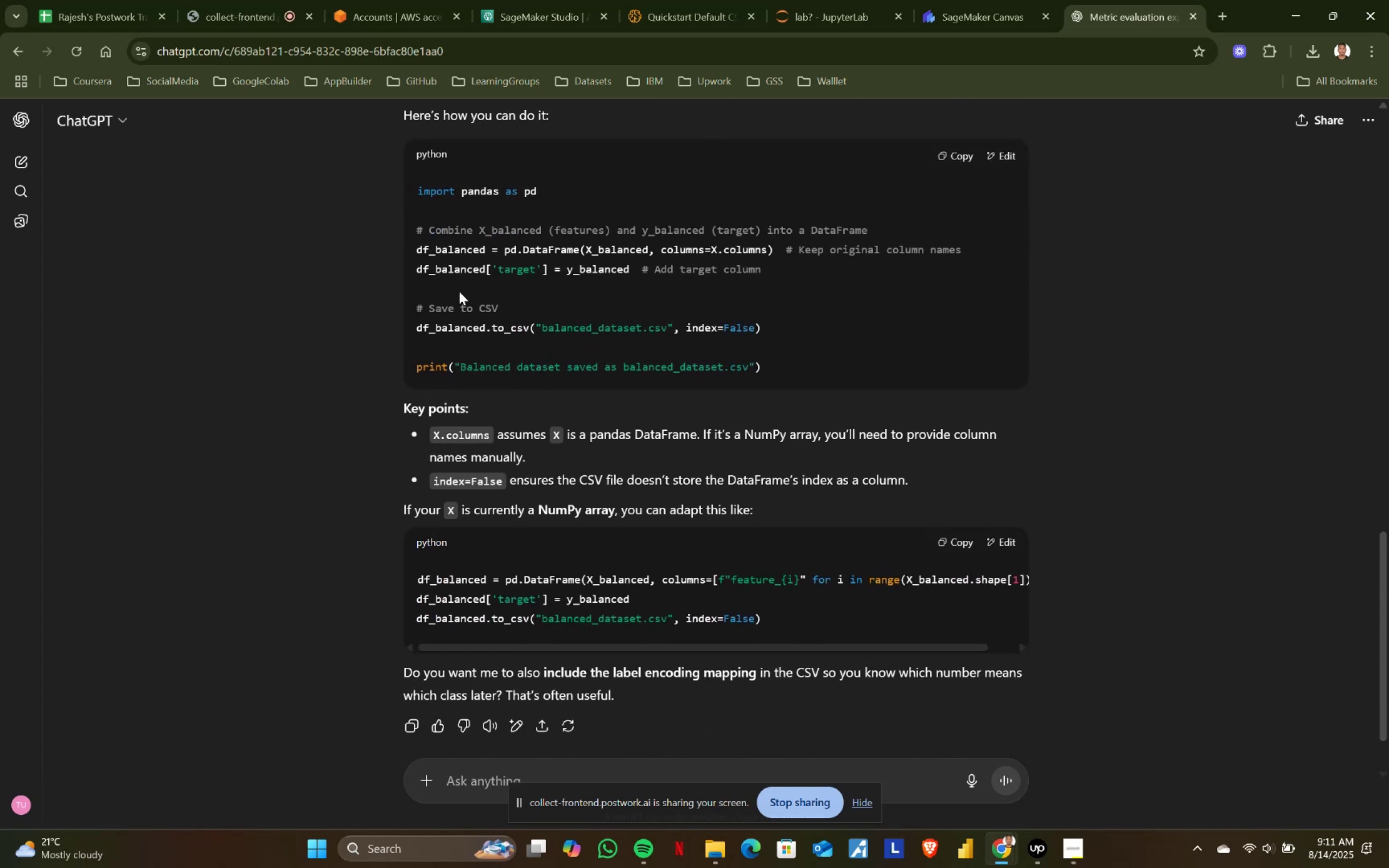 
left_click_drag(start_coordinate=[412, 225], to_coordinate=[806, 366])
 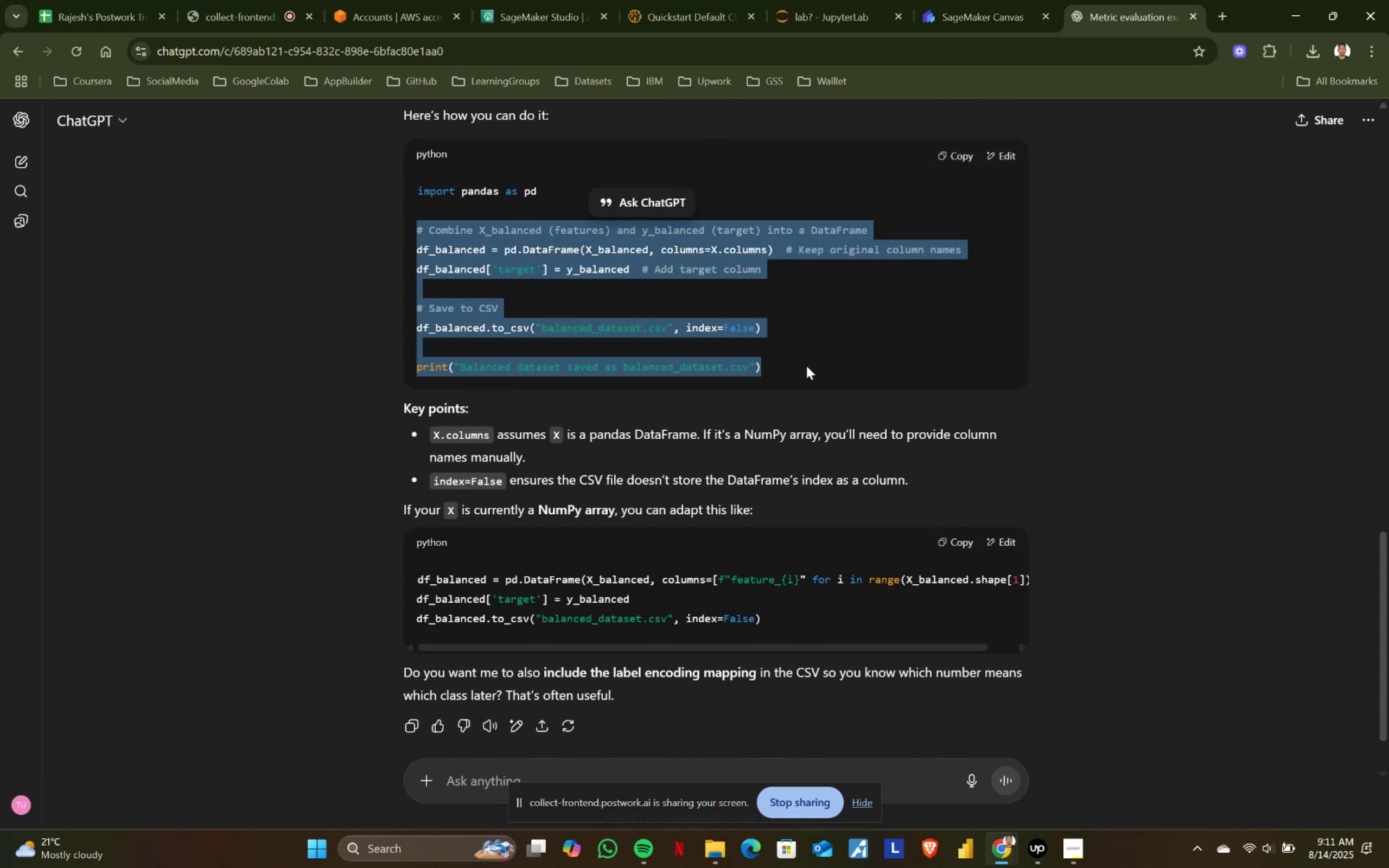 
key(Control+ControlLeft)
 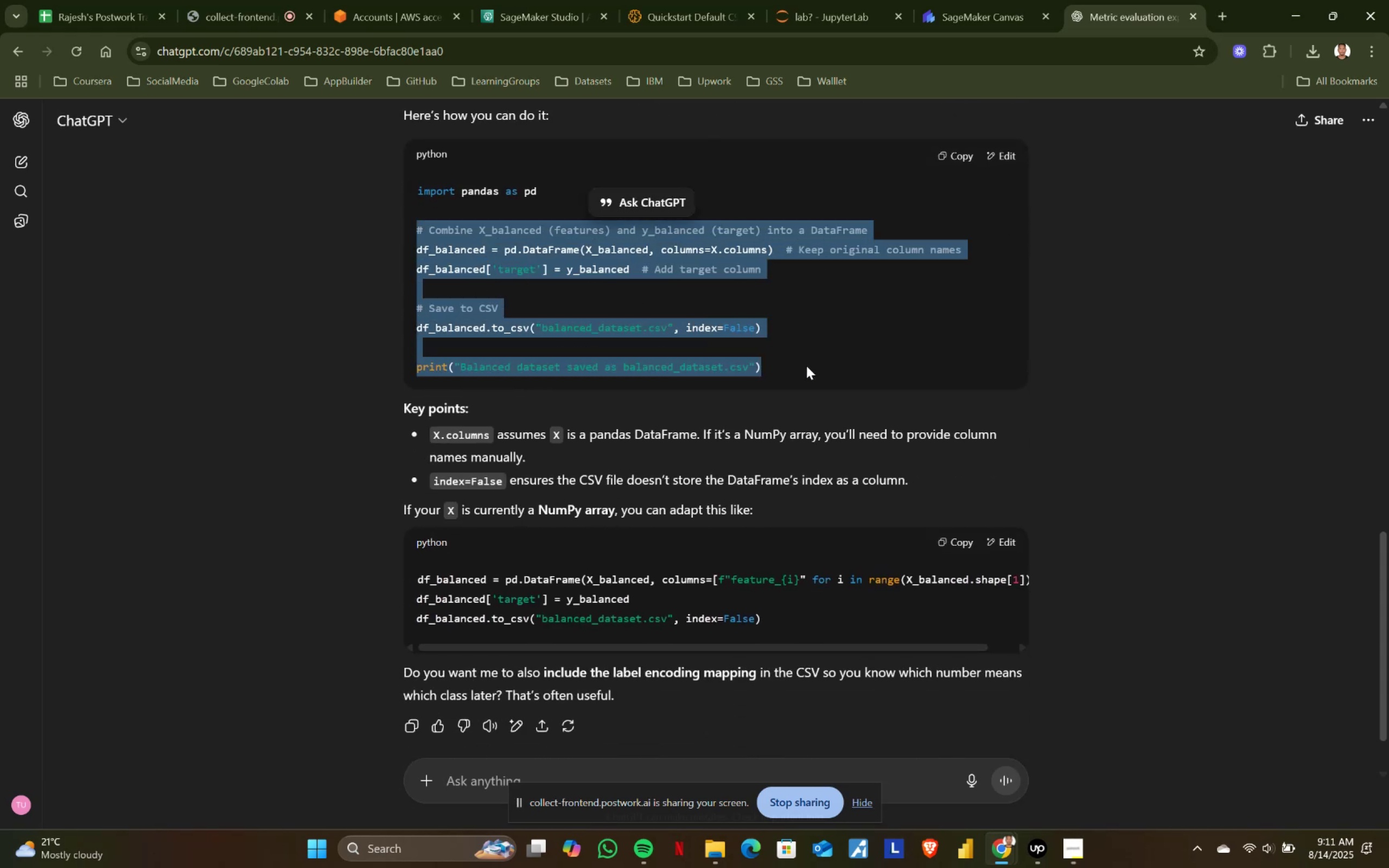 
key(Control+C)
 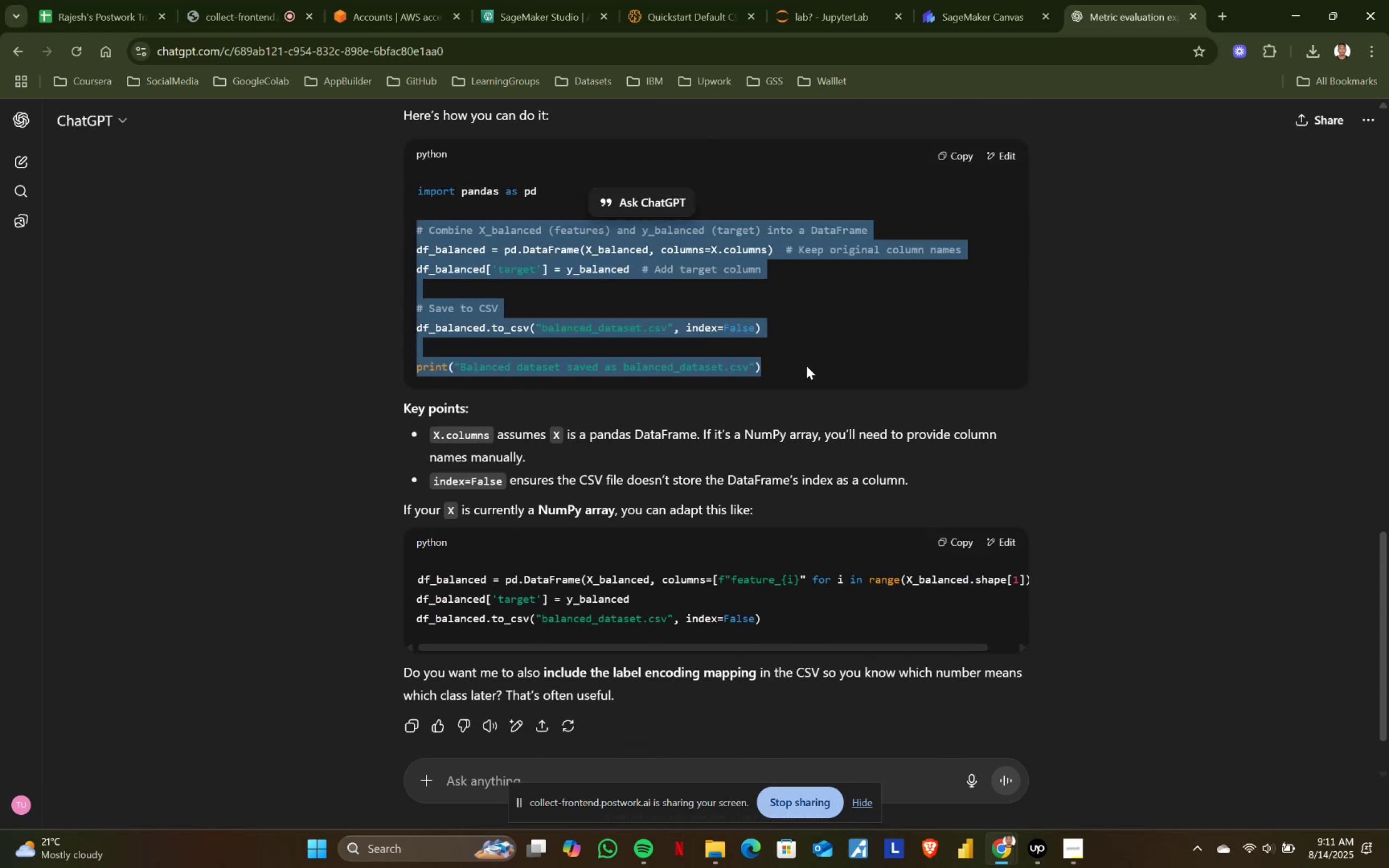 
key(Control+ControlLeft)
 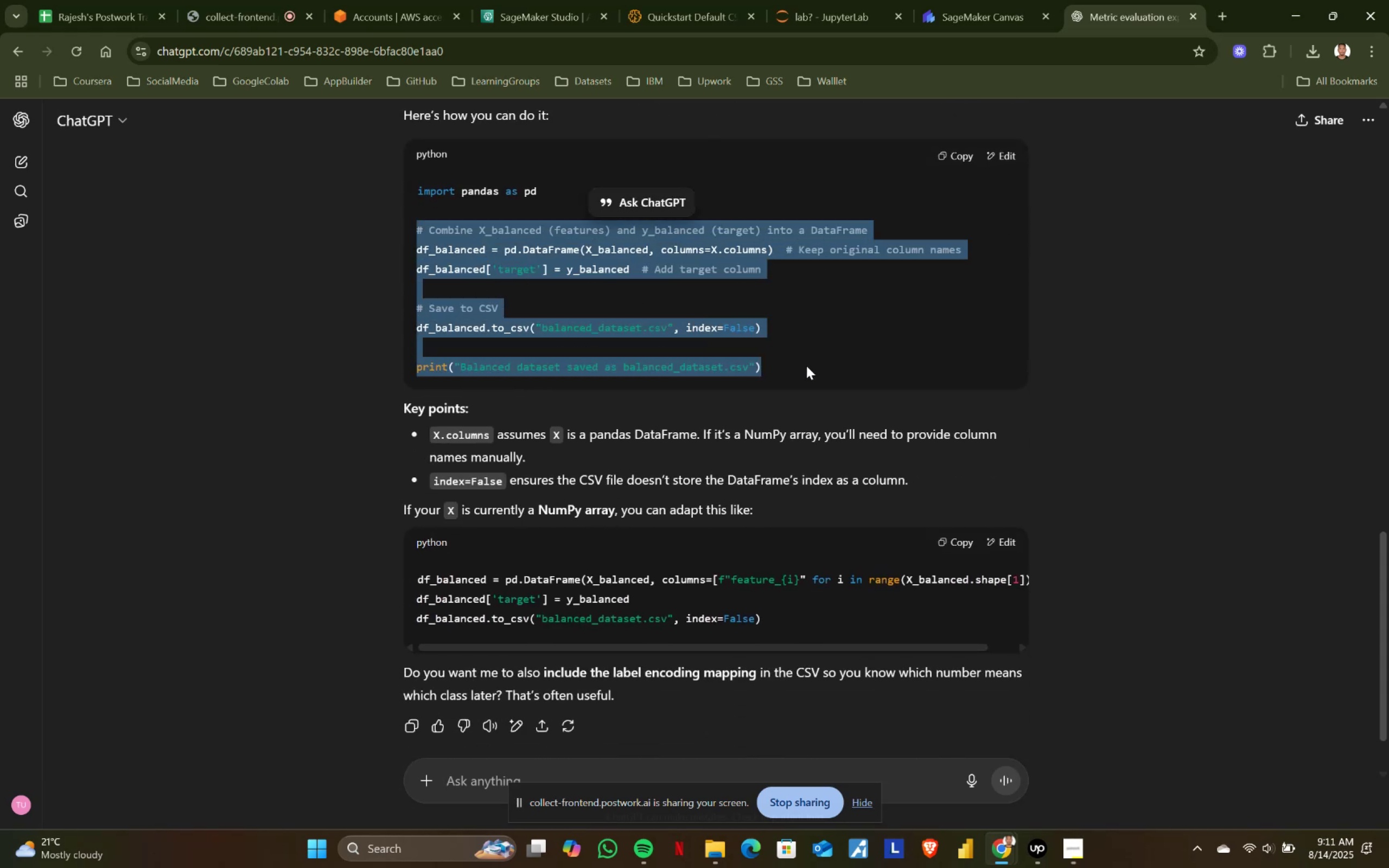 
key(Control+C)
 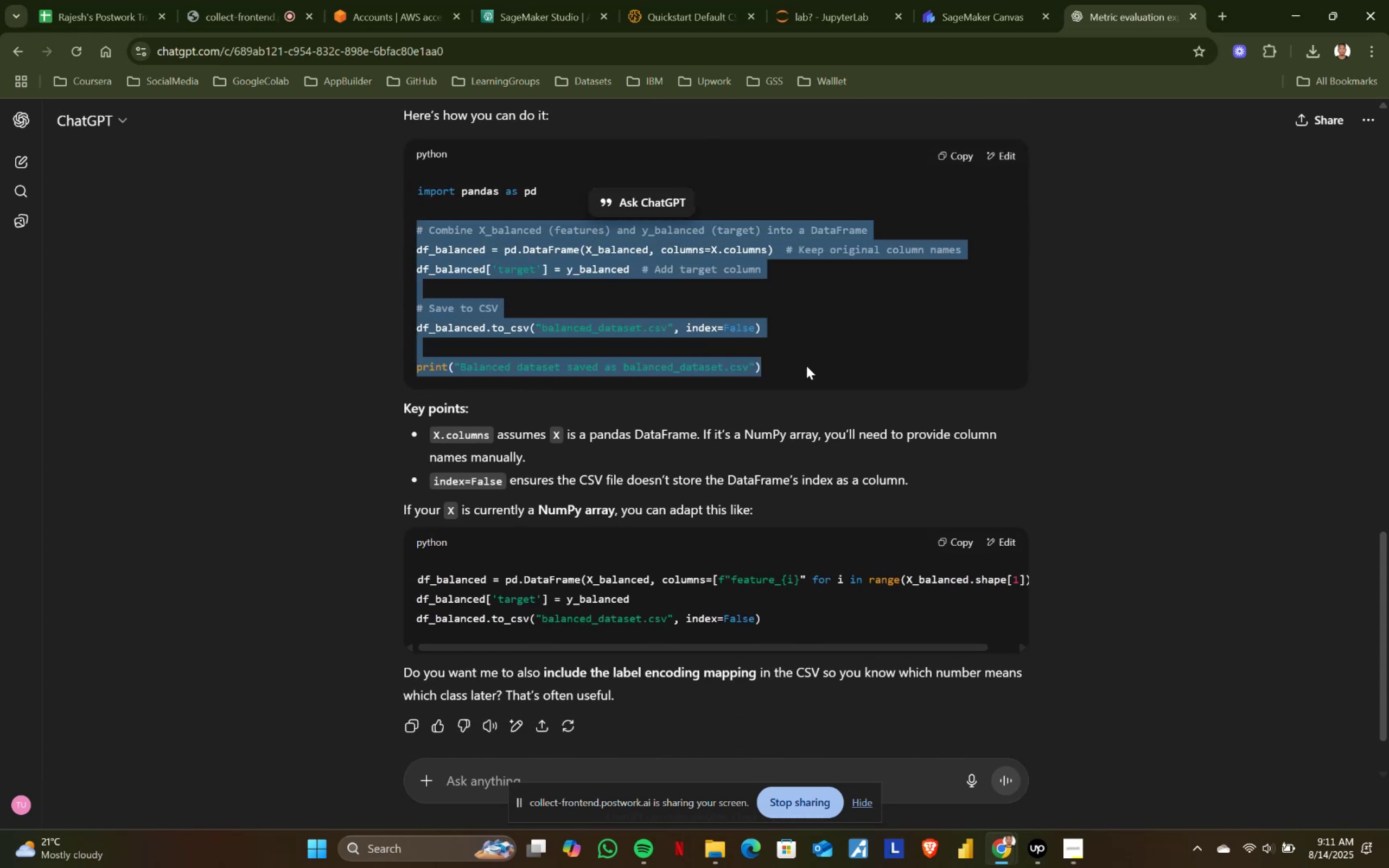 
key(Control+ControlLeft)
 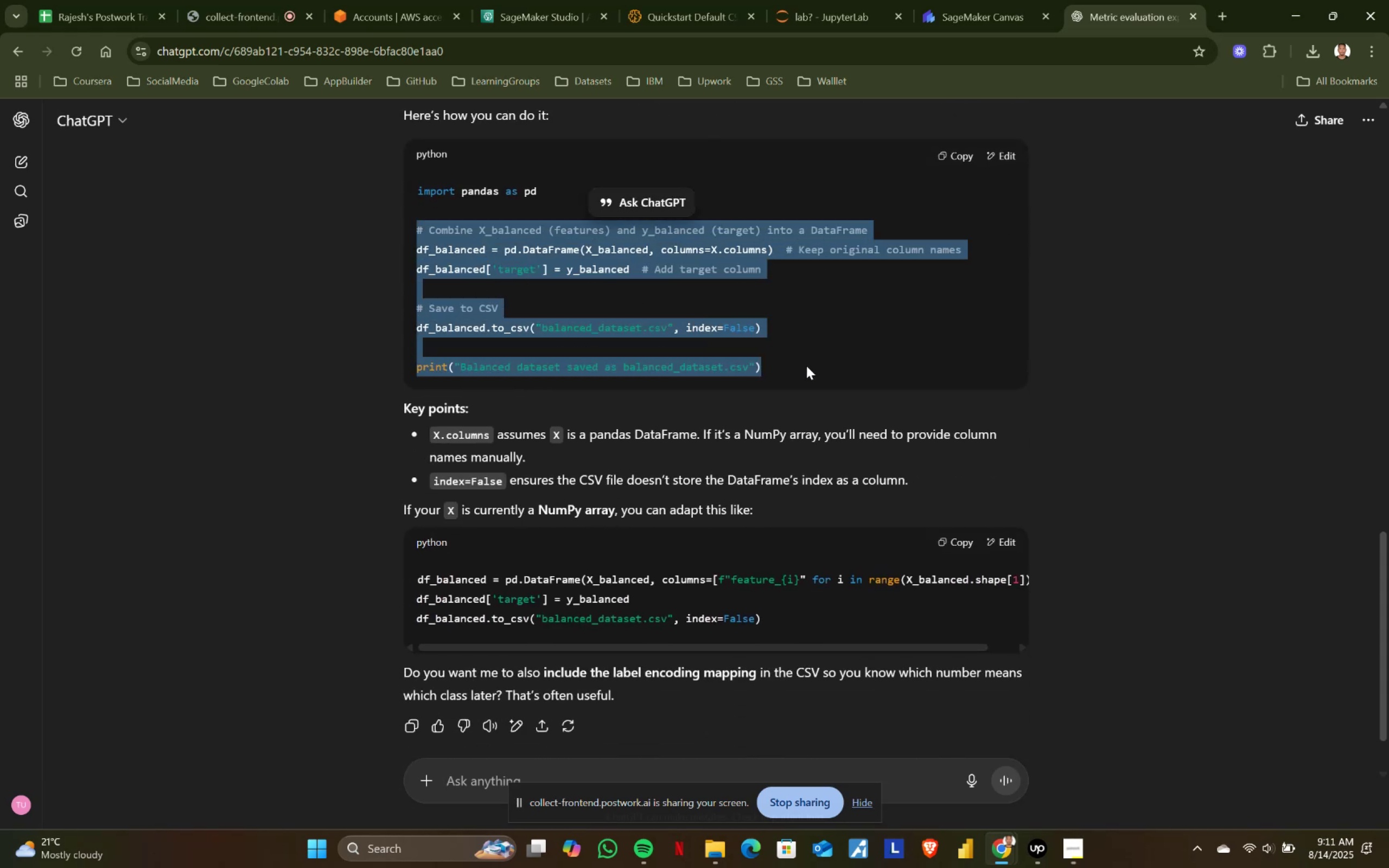 
key(Control+C)
 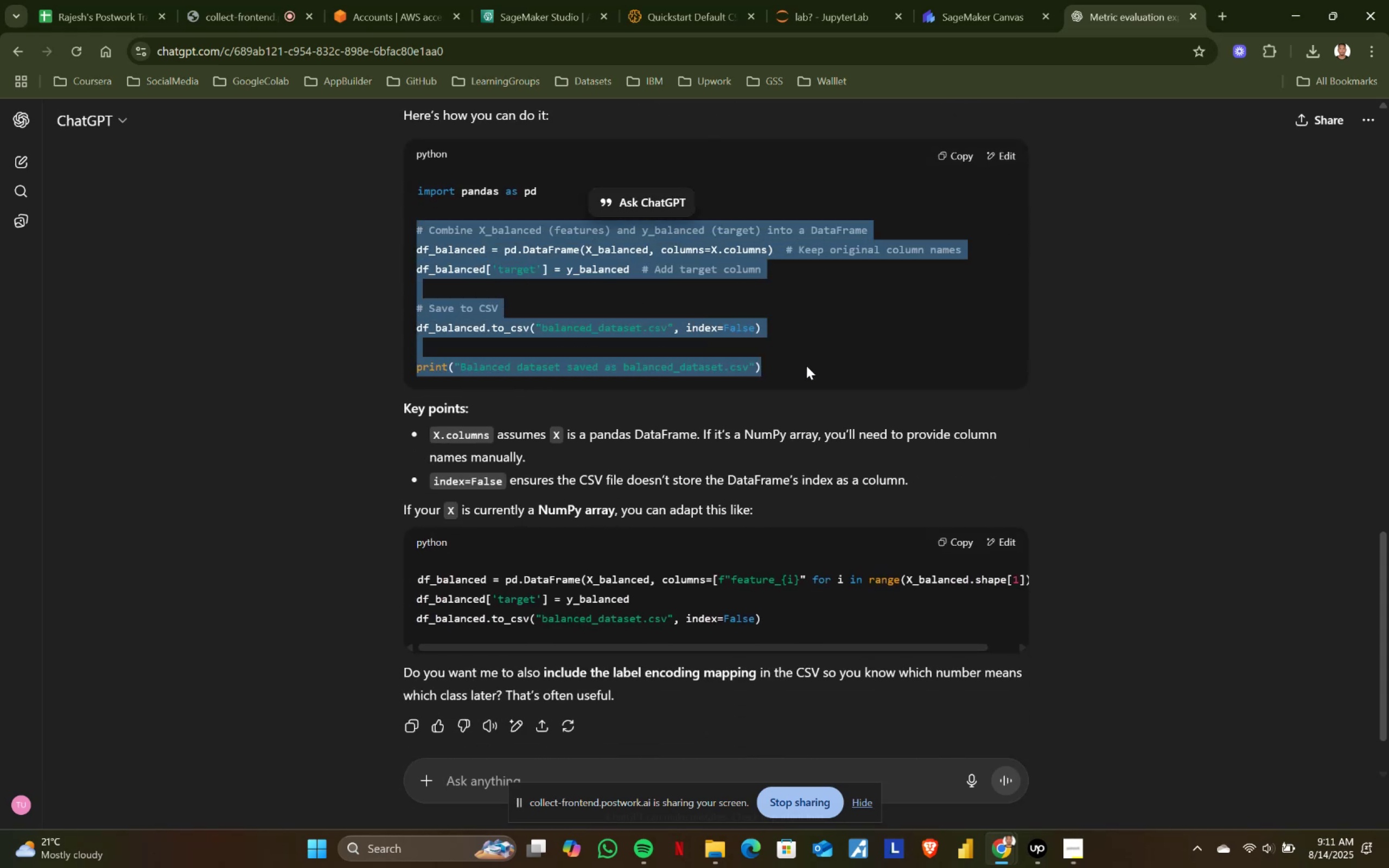 
key(Control+ControlLeft)
 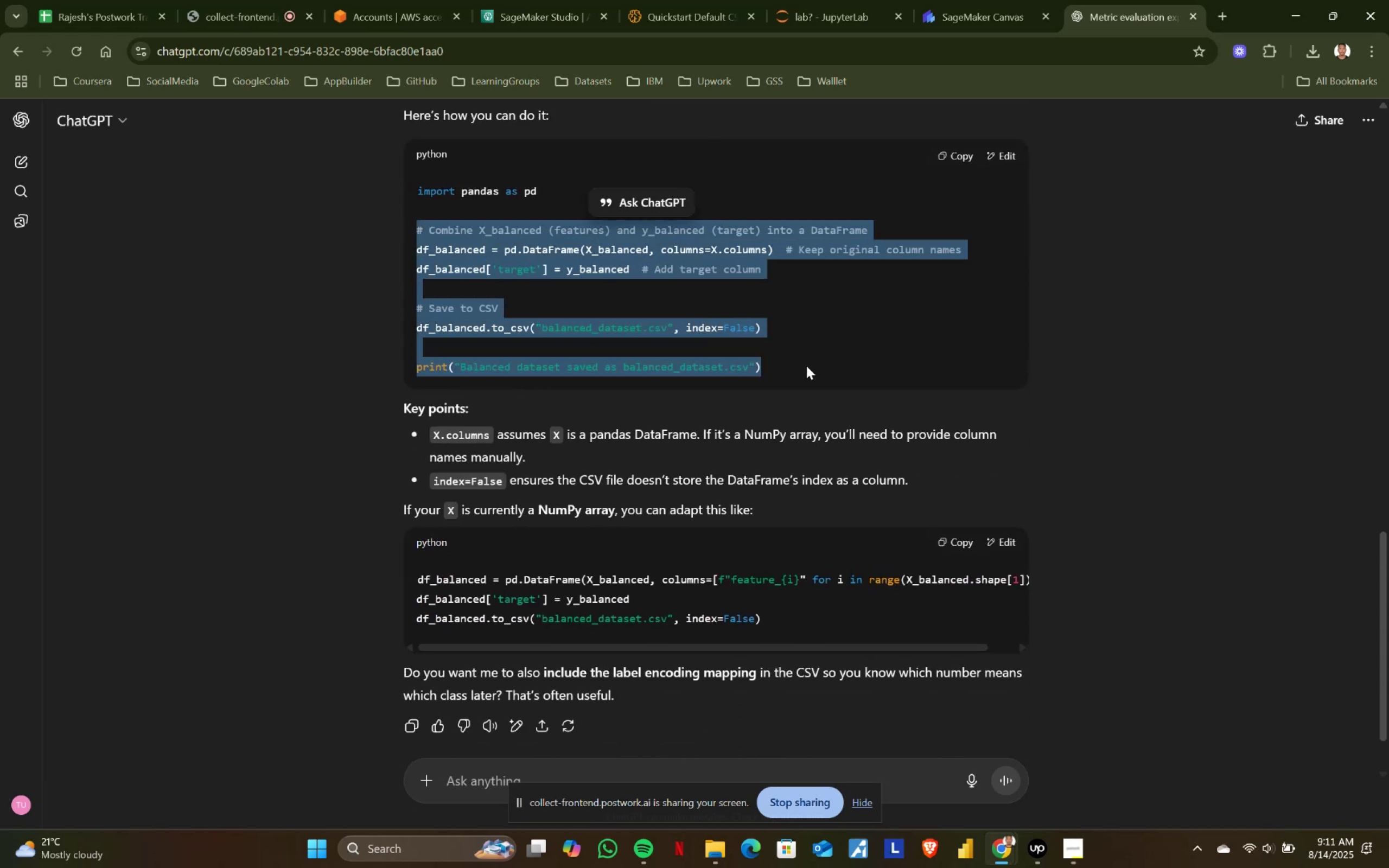 
key(Control+C)
 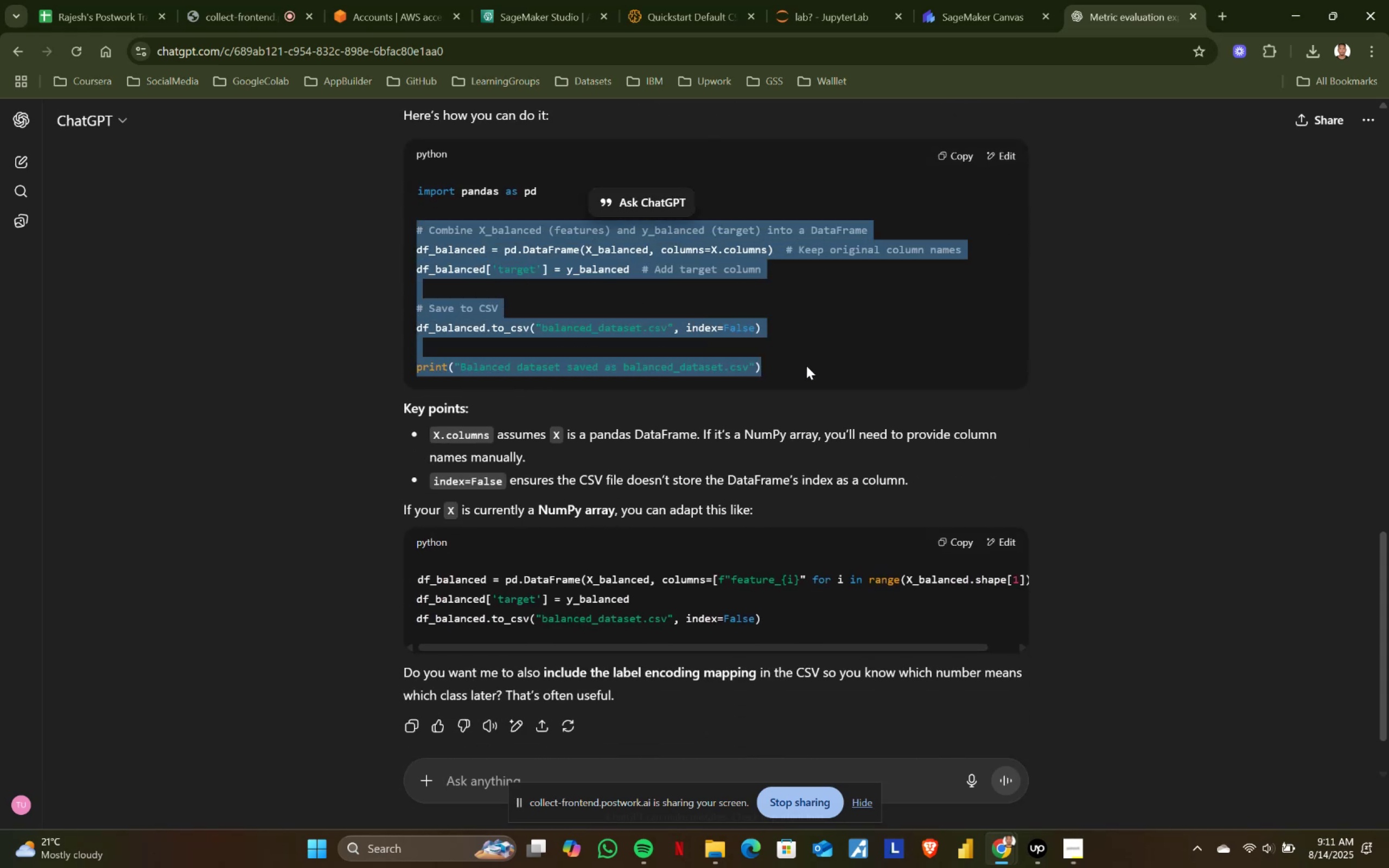 
key(Control+ControlLeft)
 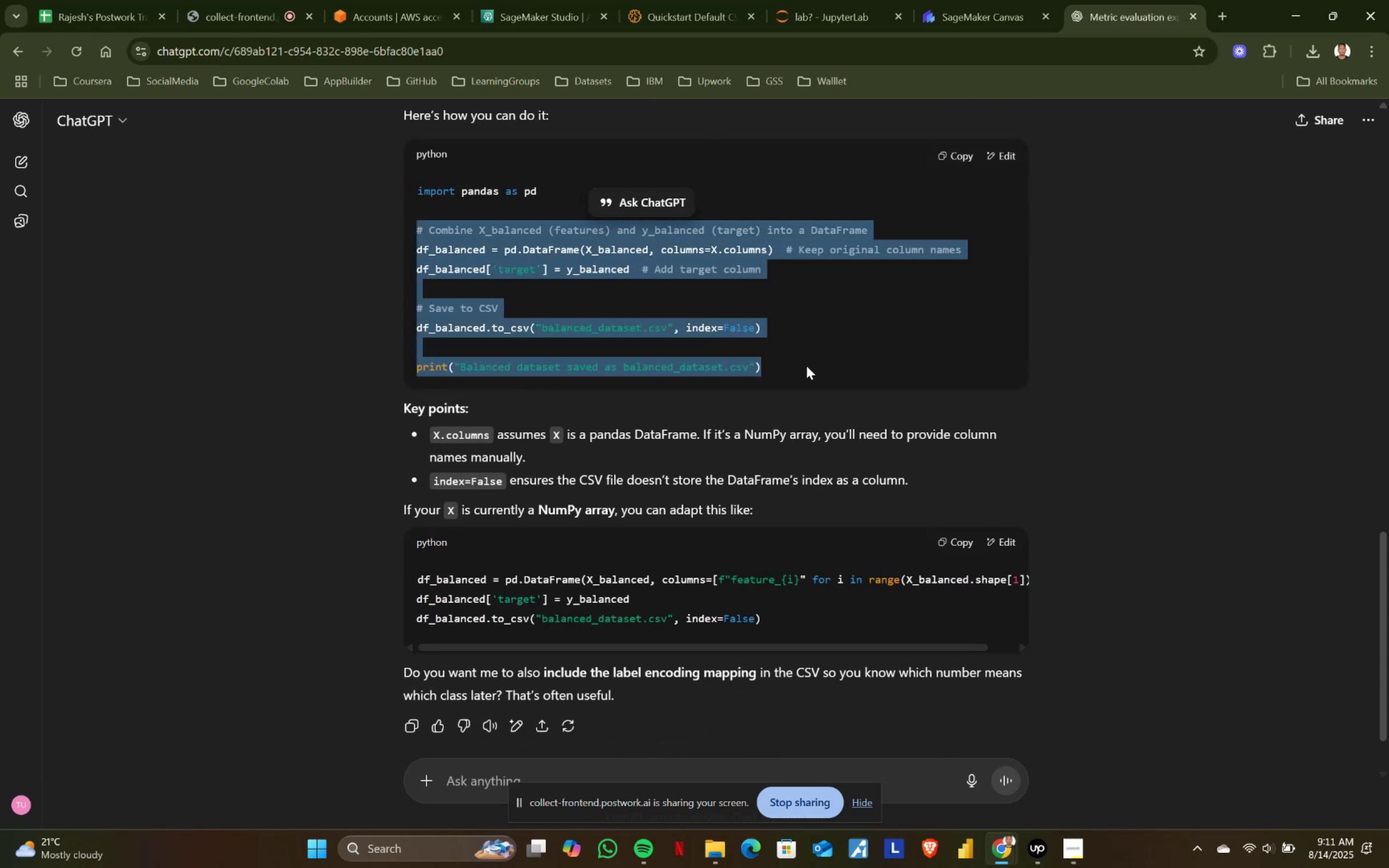 
key(Control+C)
 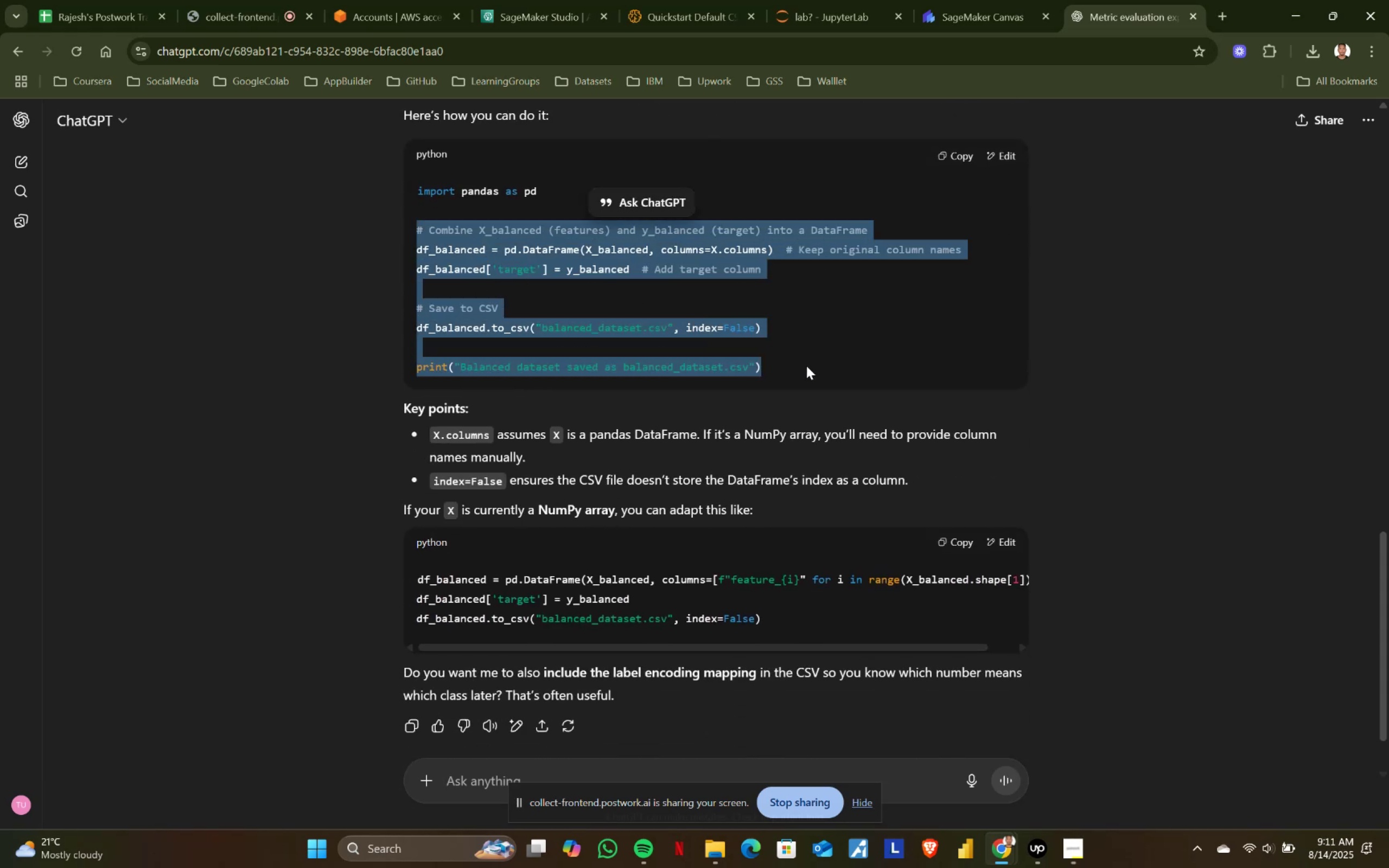 
key(Control+ControlLeft)
 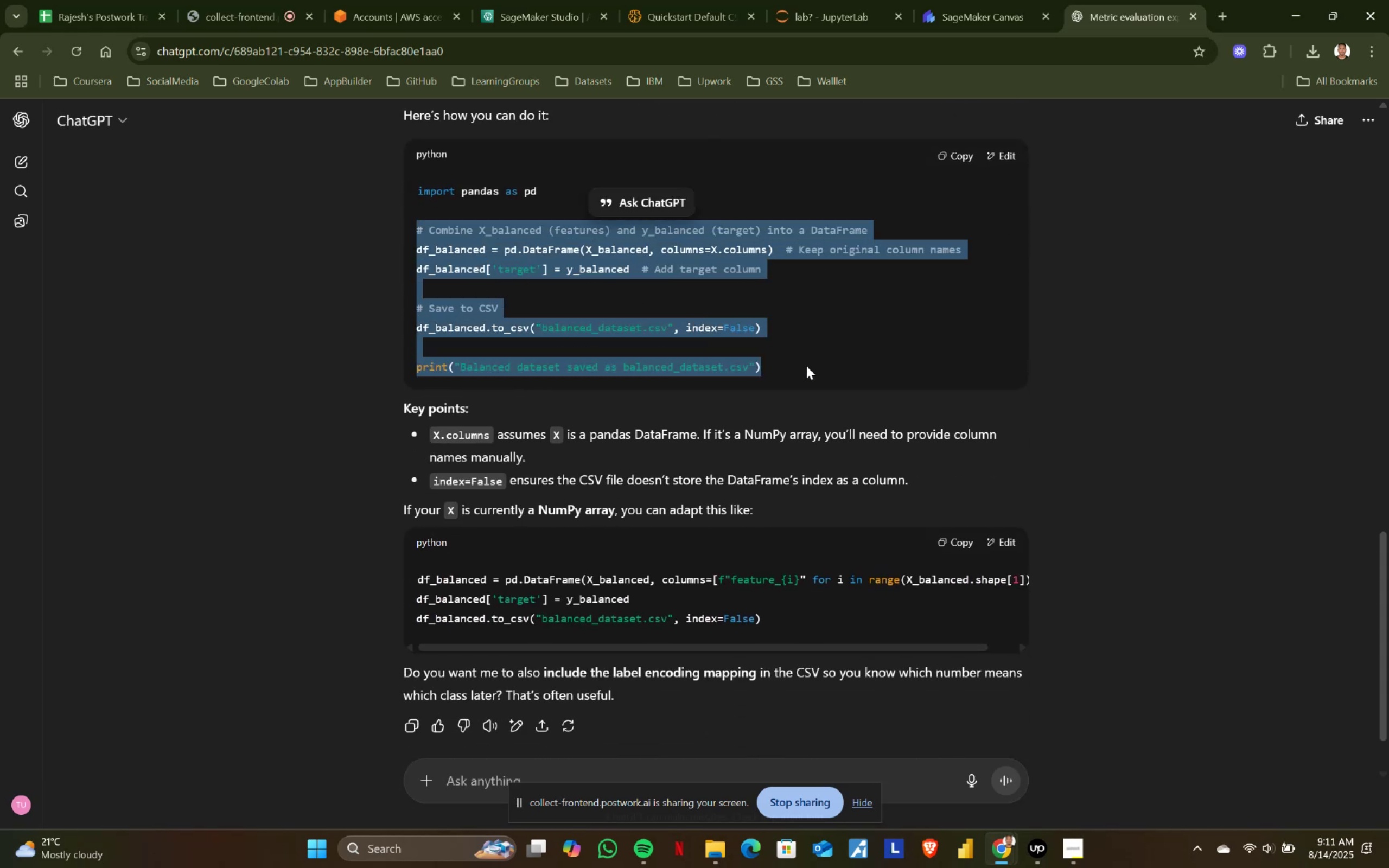 
key(Control+C)
 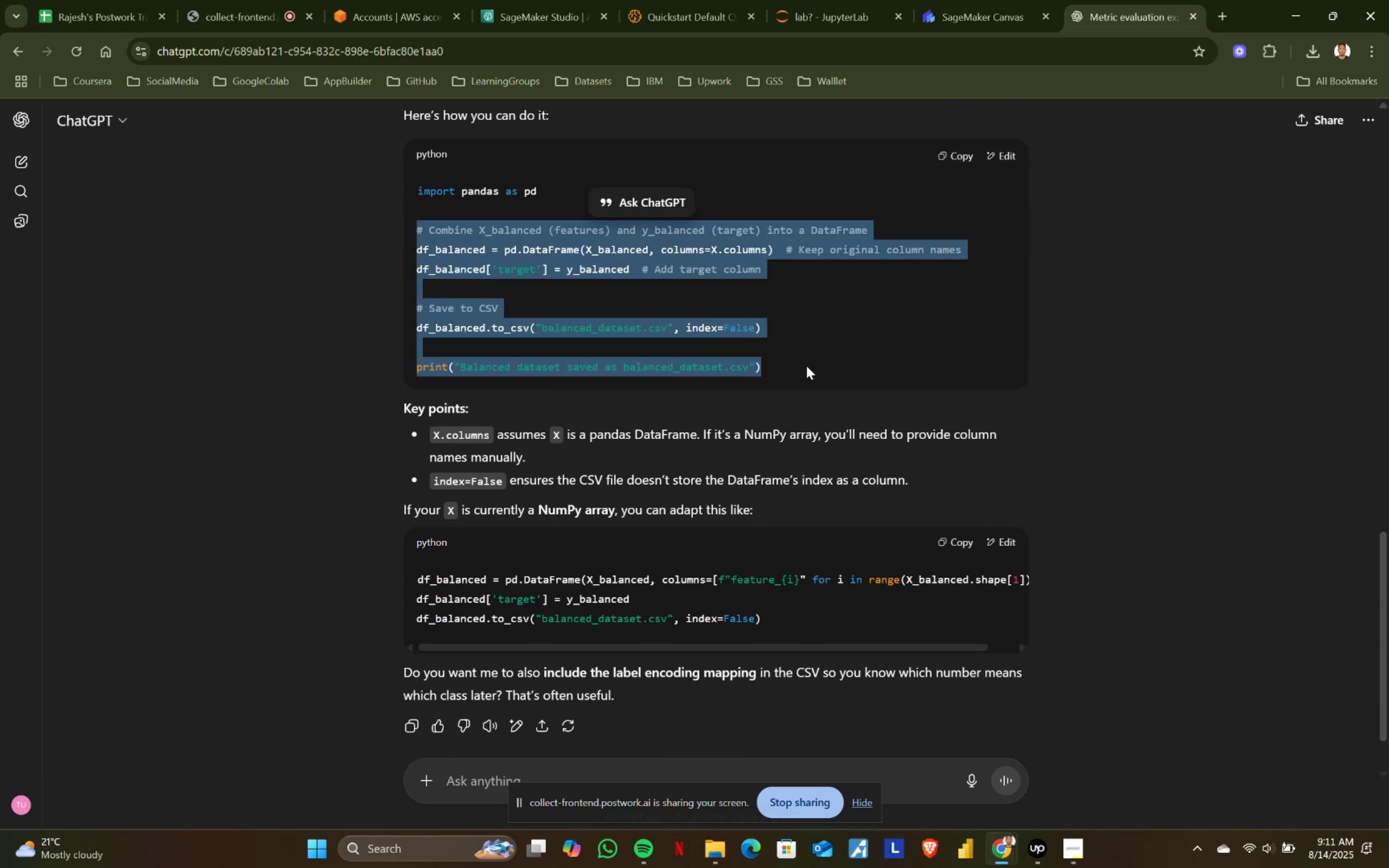 
key(Control+ControlLeft)
 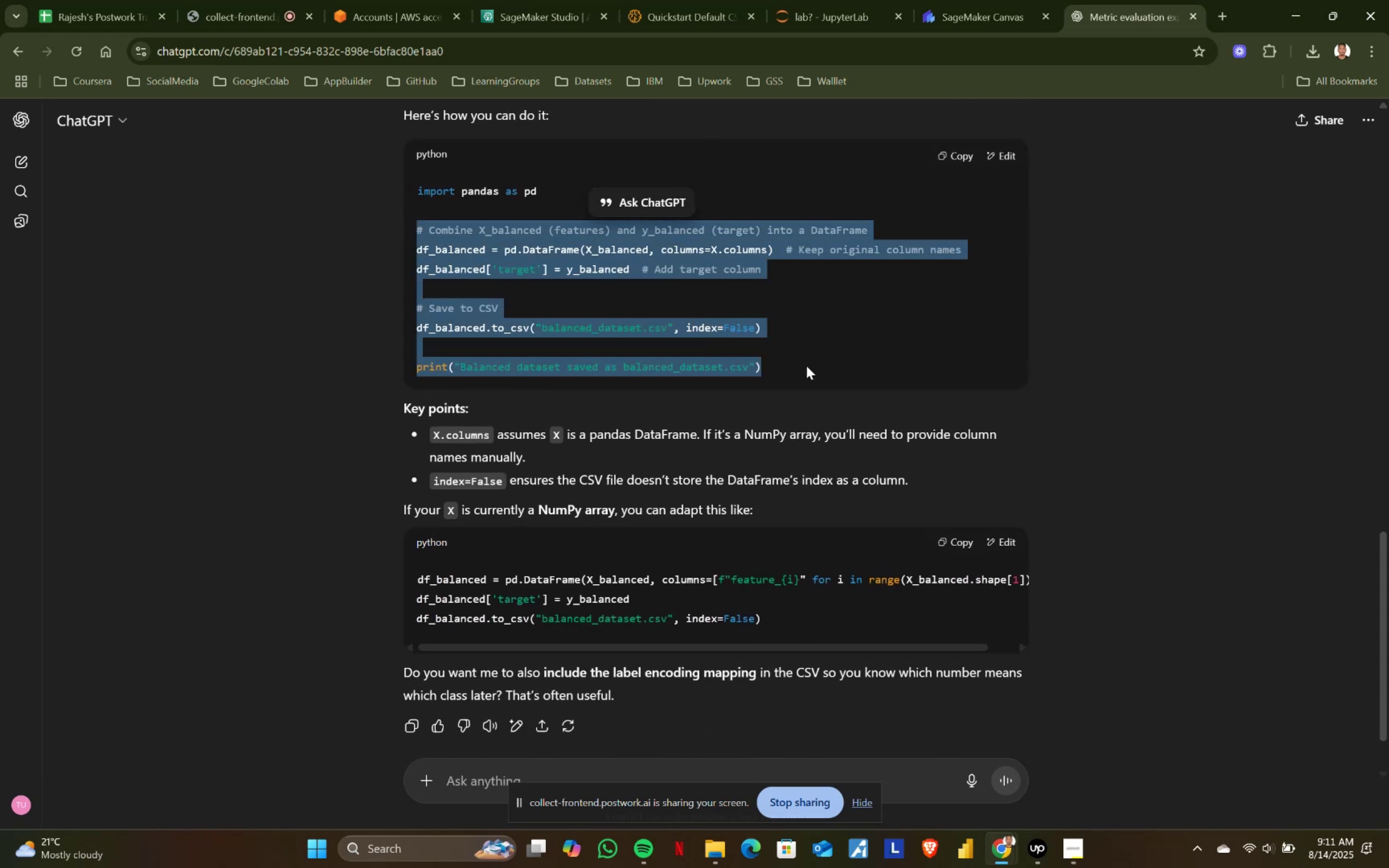 
key(Control+C)
 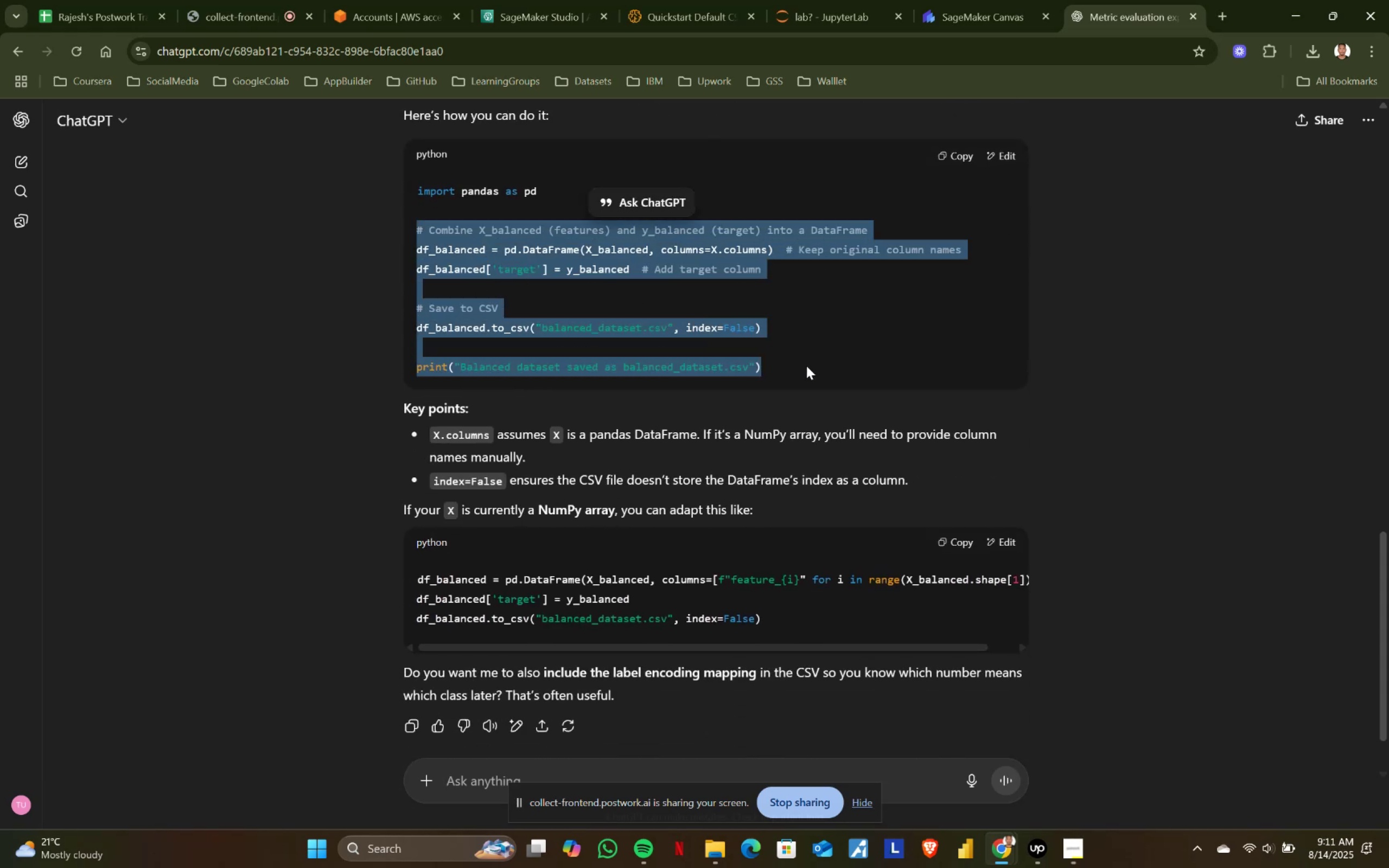 
key(Control+ControlLeft)
 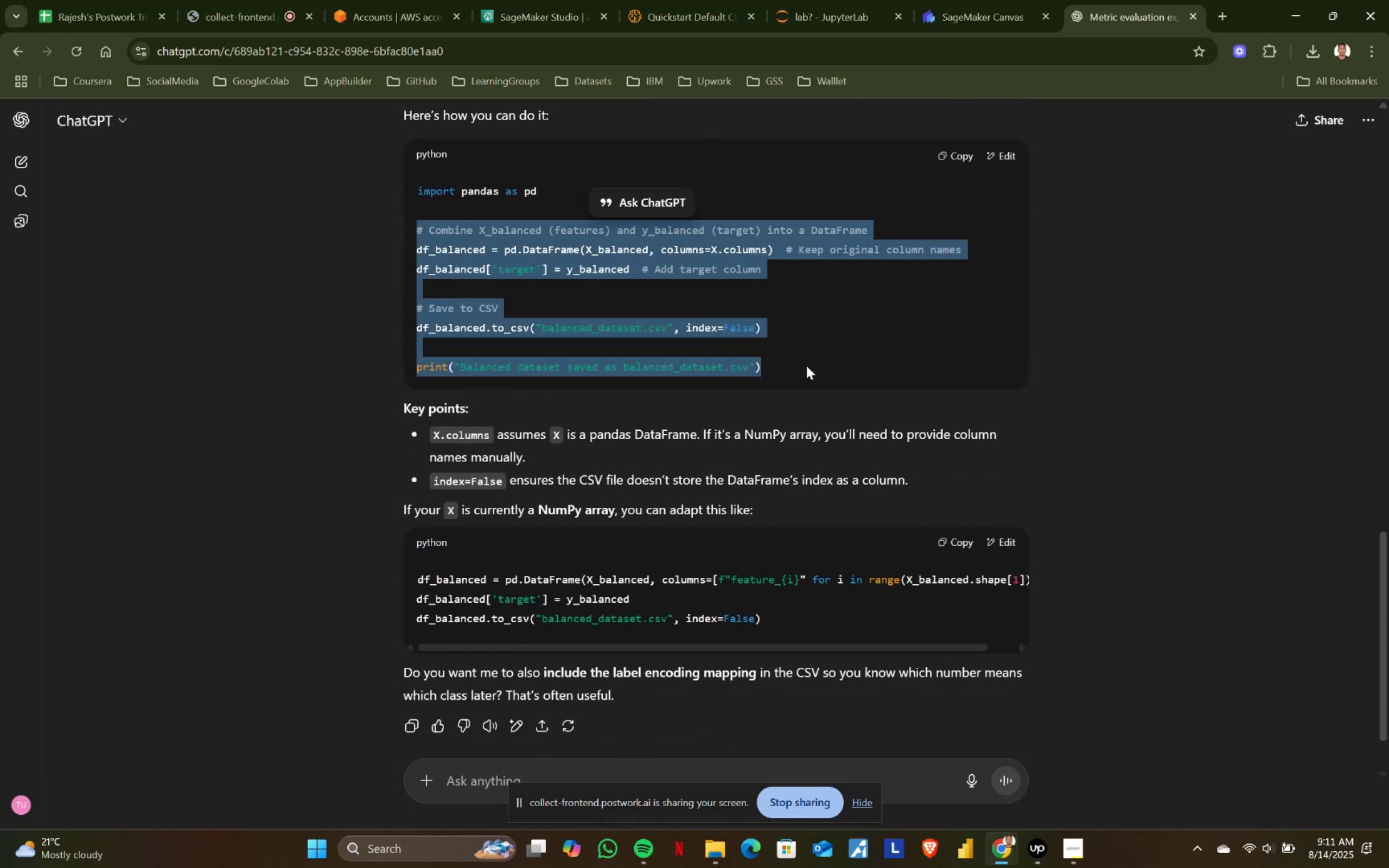 
key(Control+C)
 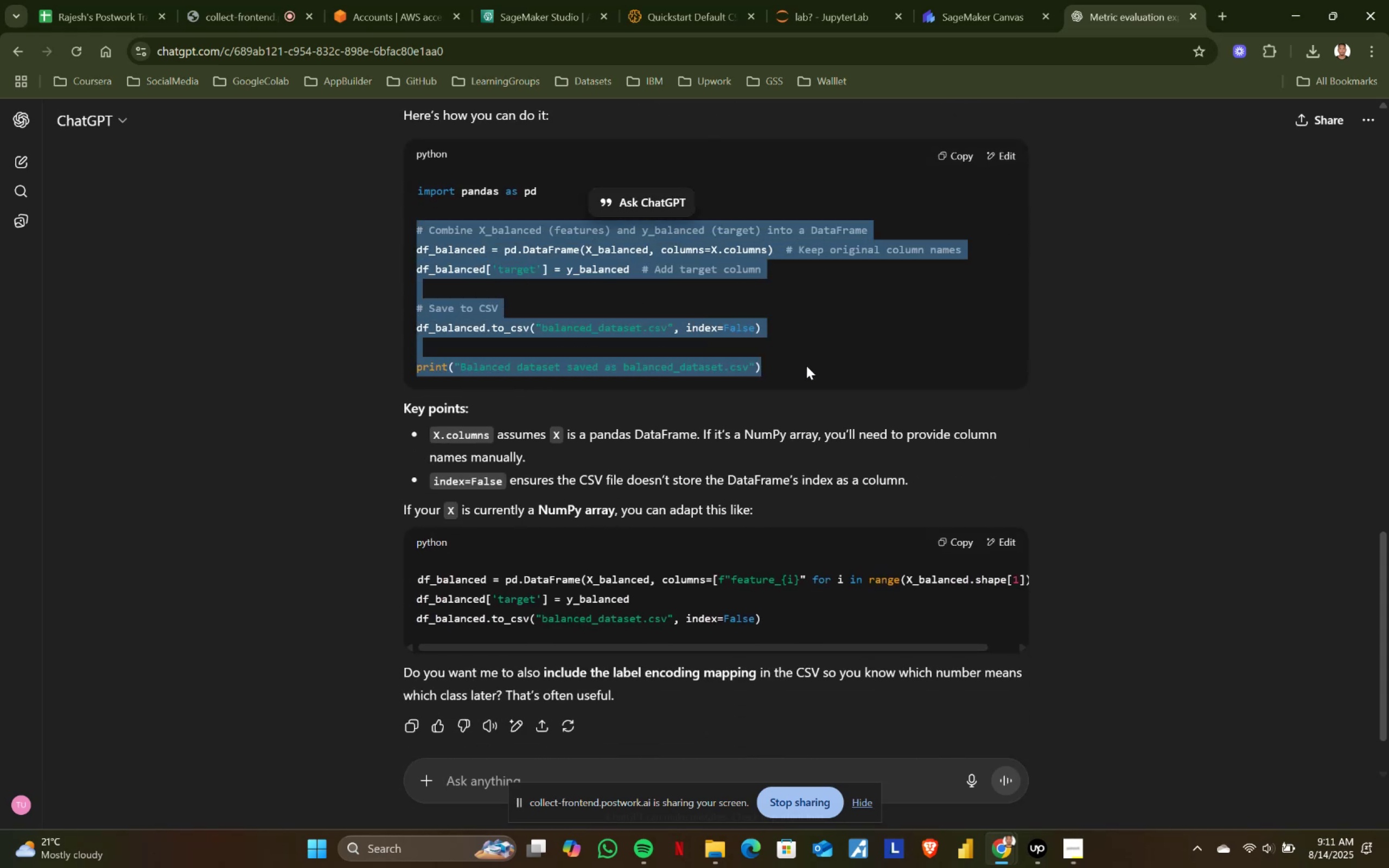 
key(Control+ControlLeft)
 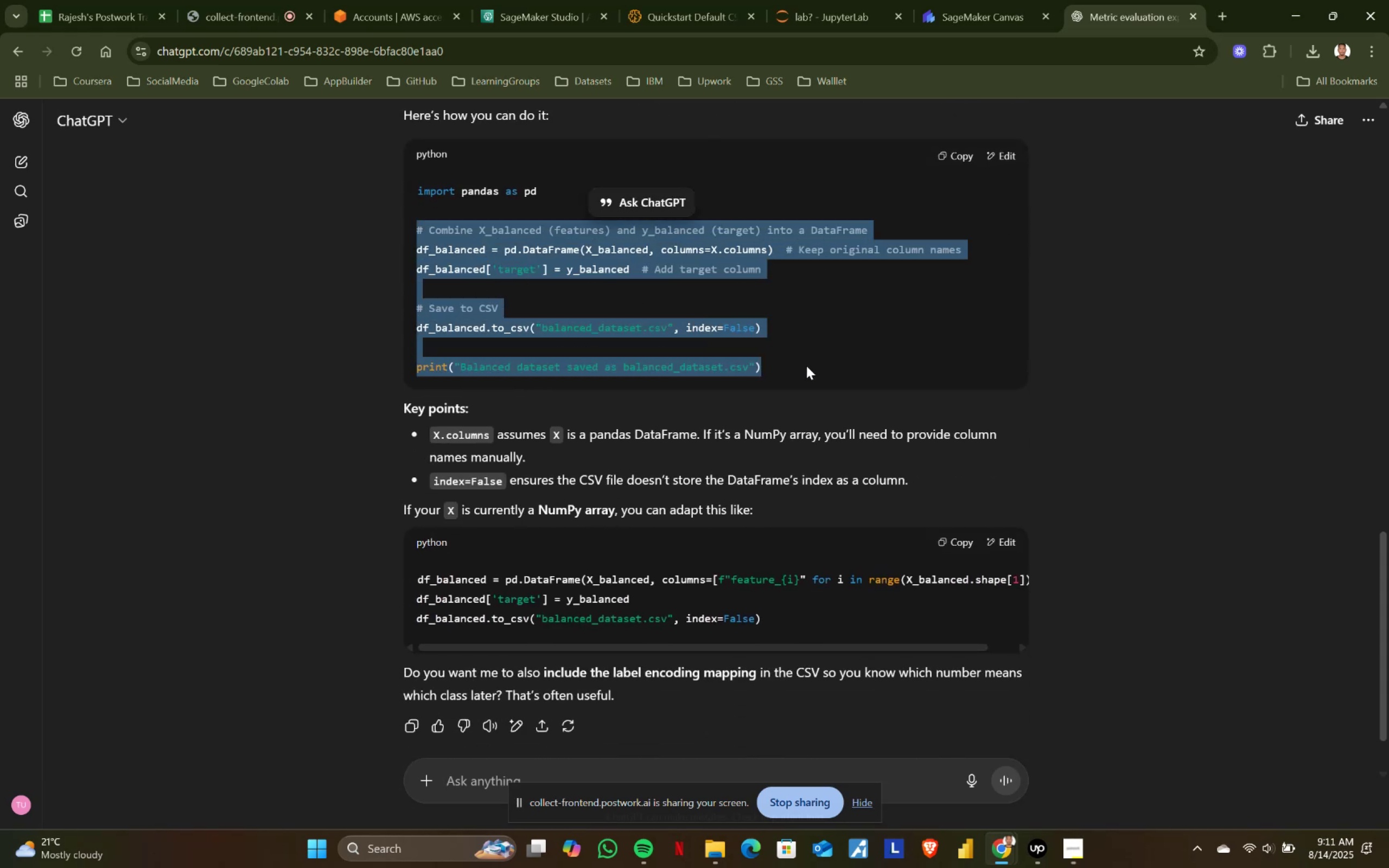 
key(Control+C)
 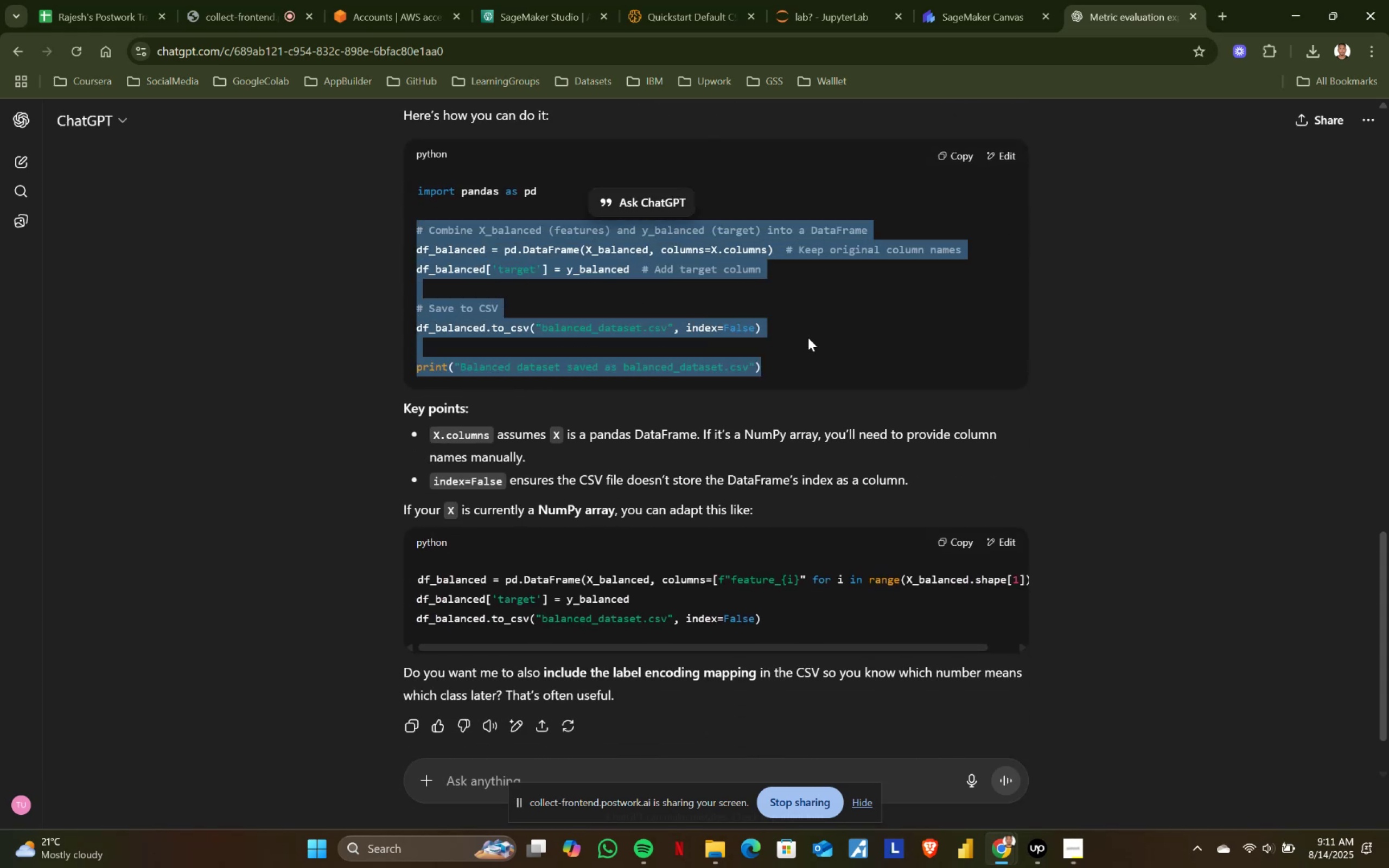 
key(Control+ControlLeft)
 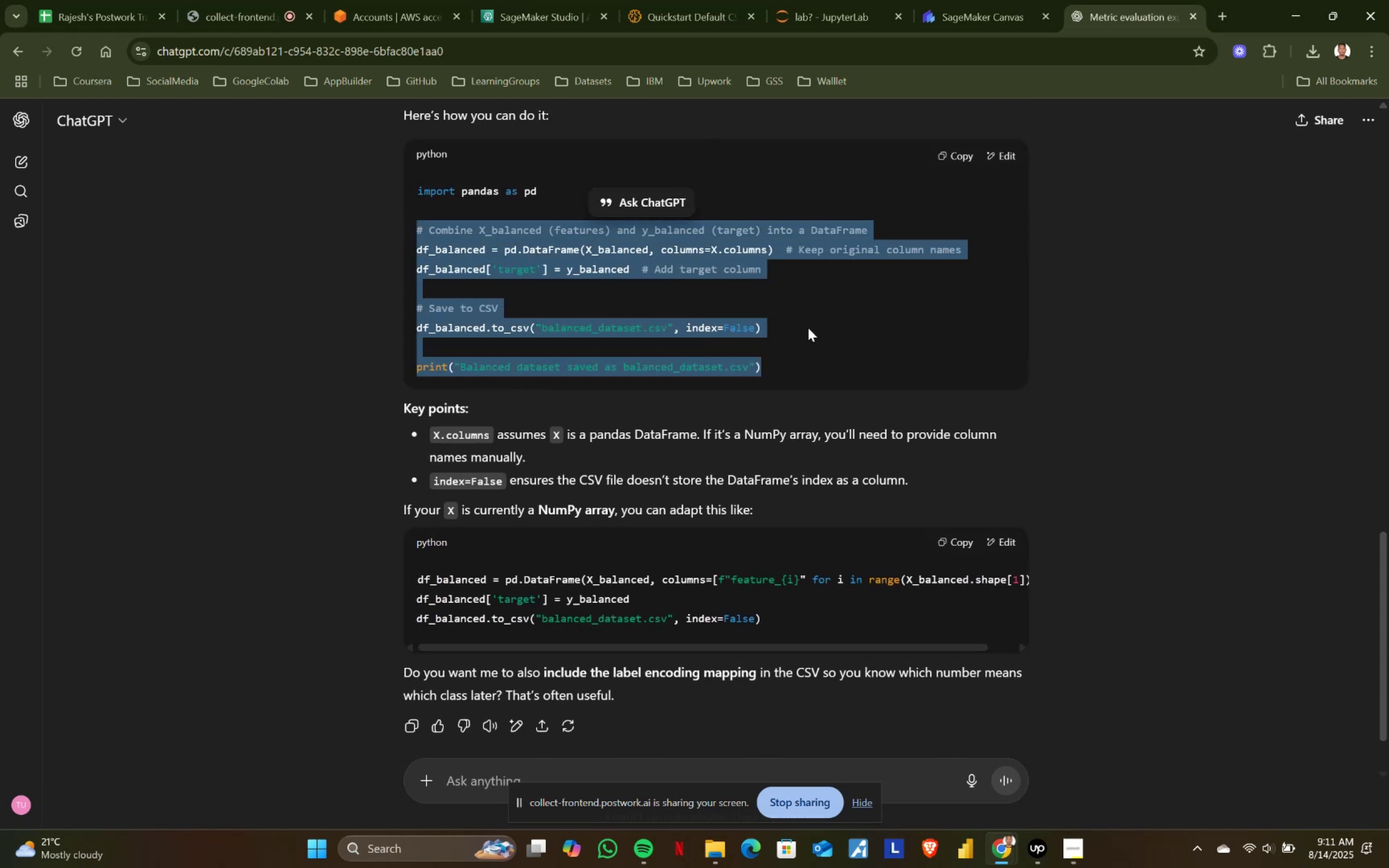 
key(Control+C)
 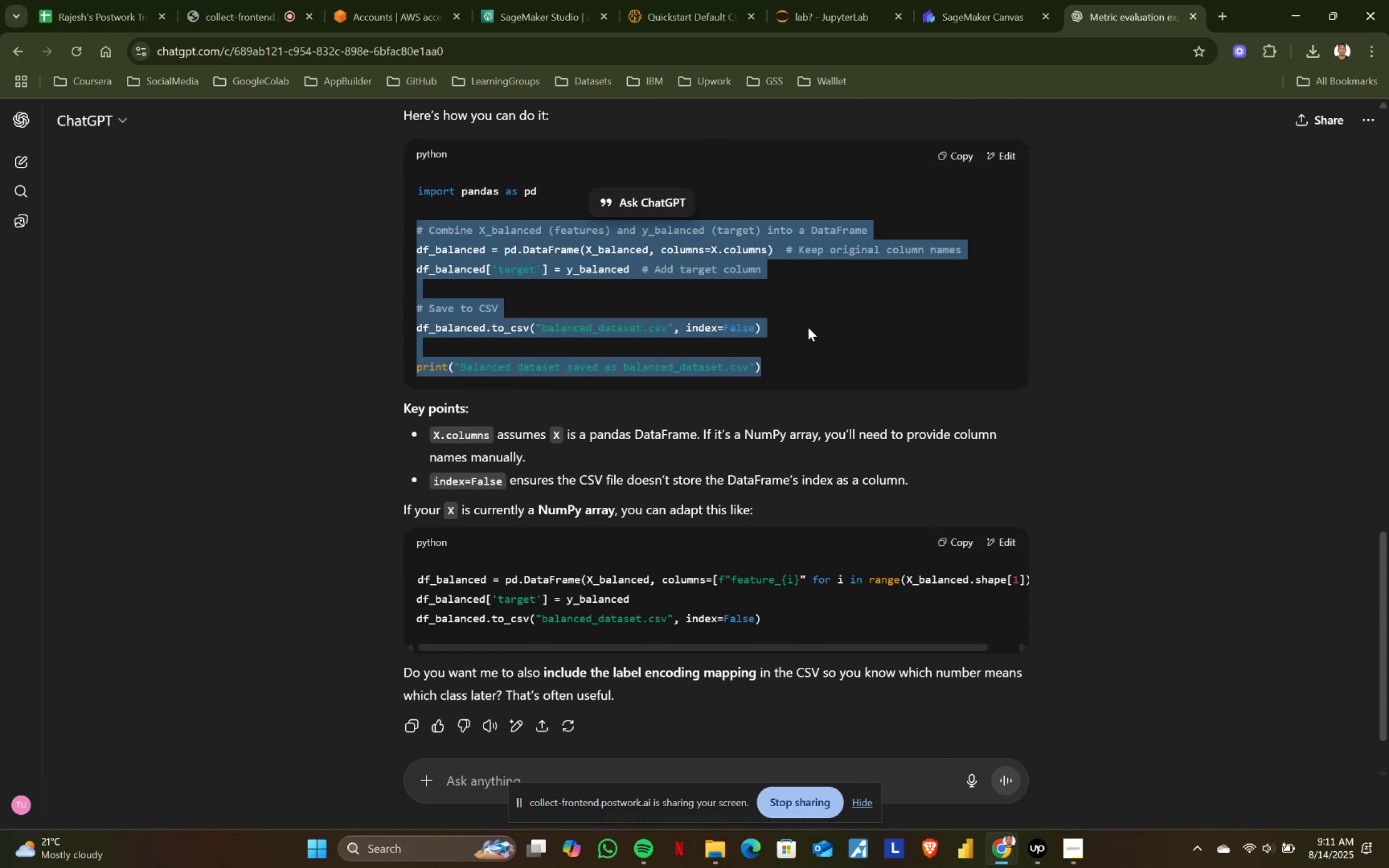 
key(Control+ControlLeft)
 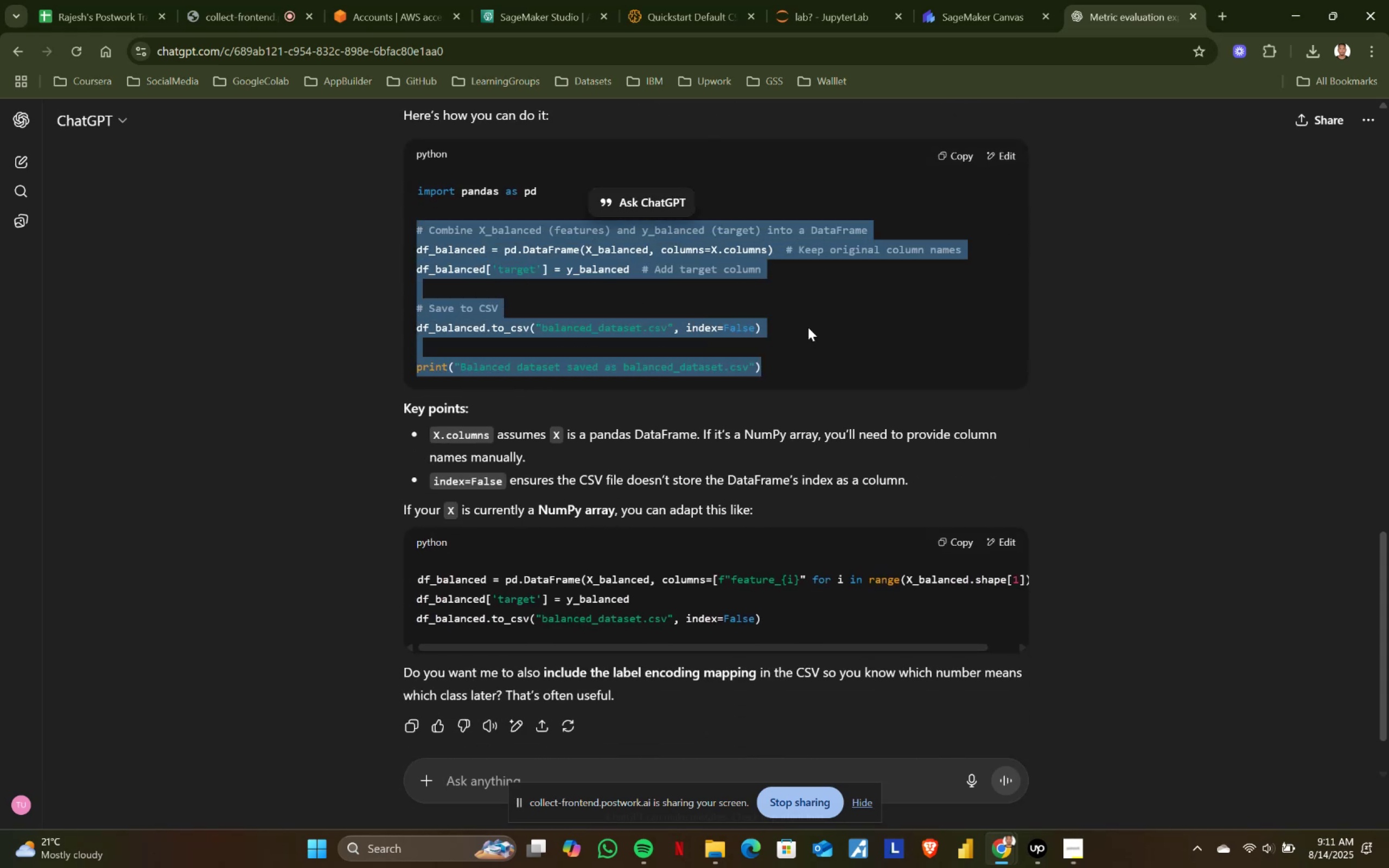 
key(Control+C)
 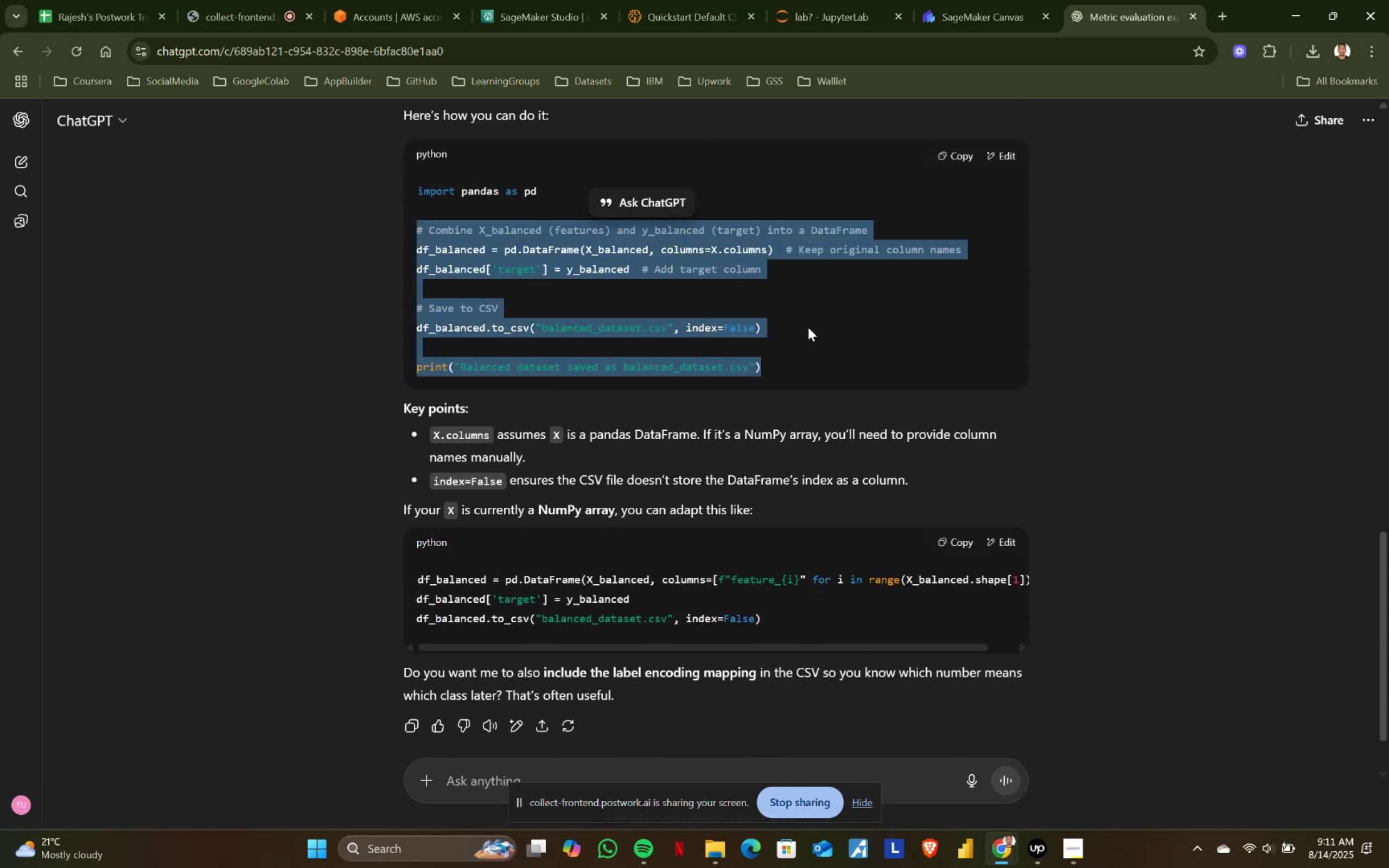 
key(Control+ControlLeft)
 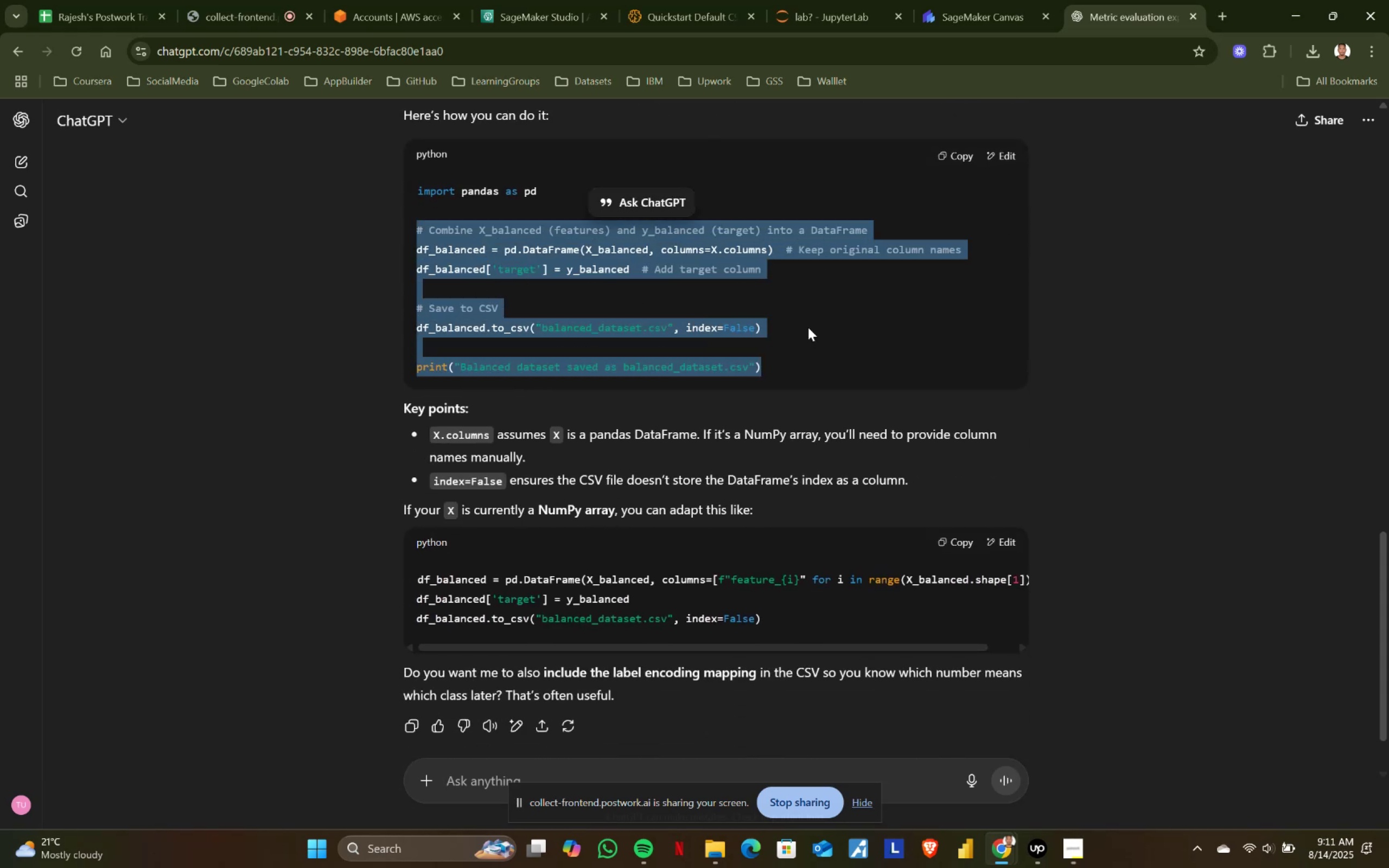 
key(Control+C)
 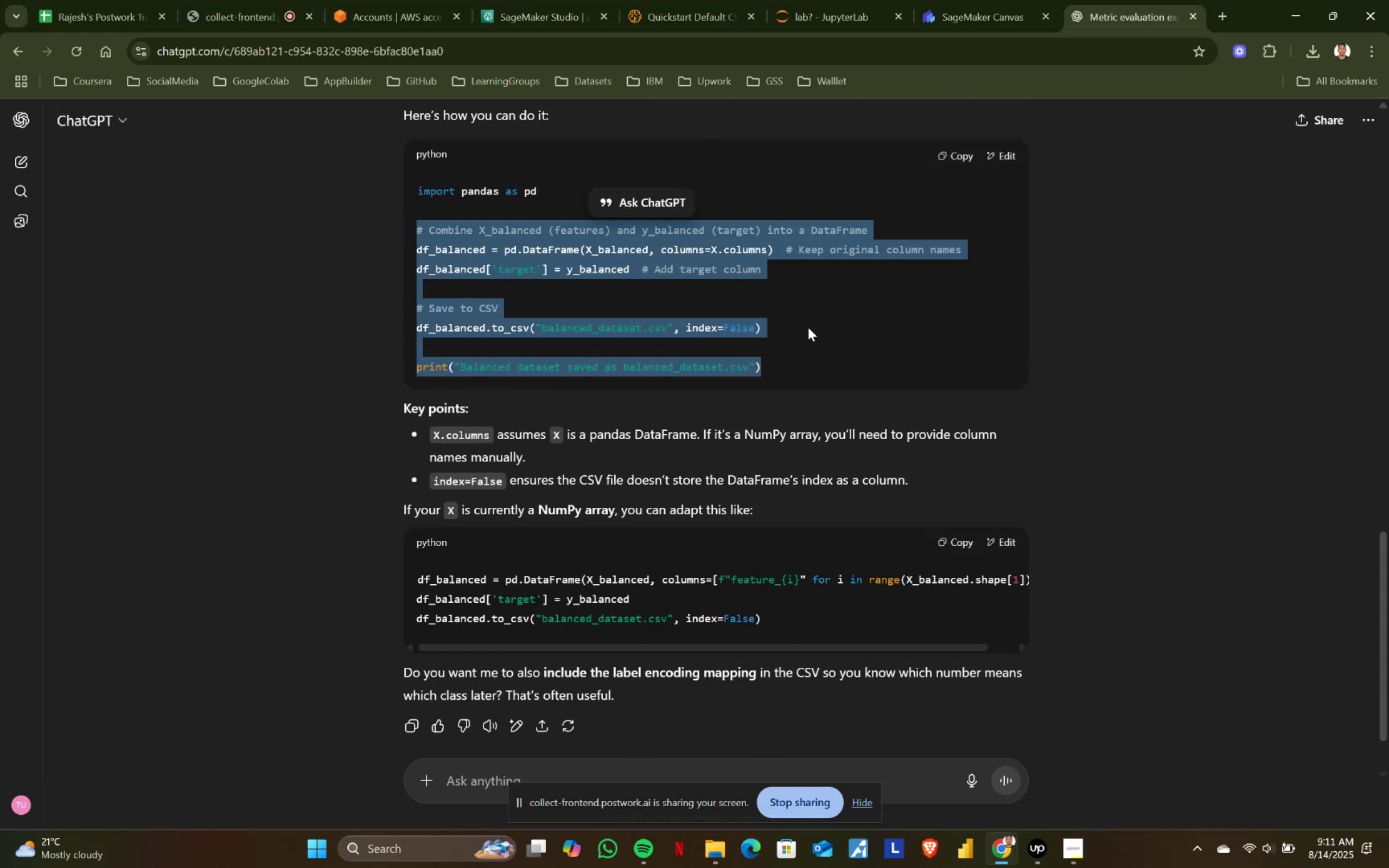 
key(Control+C)
 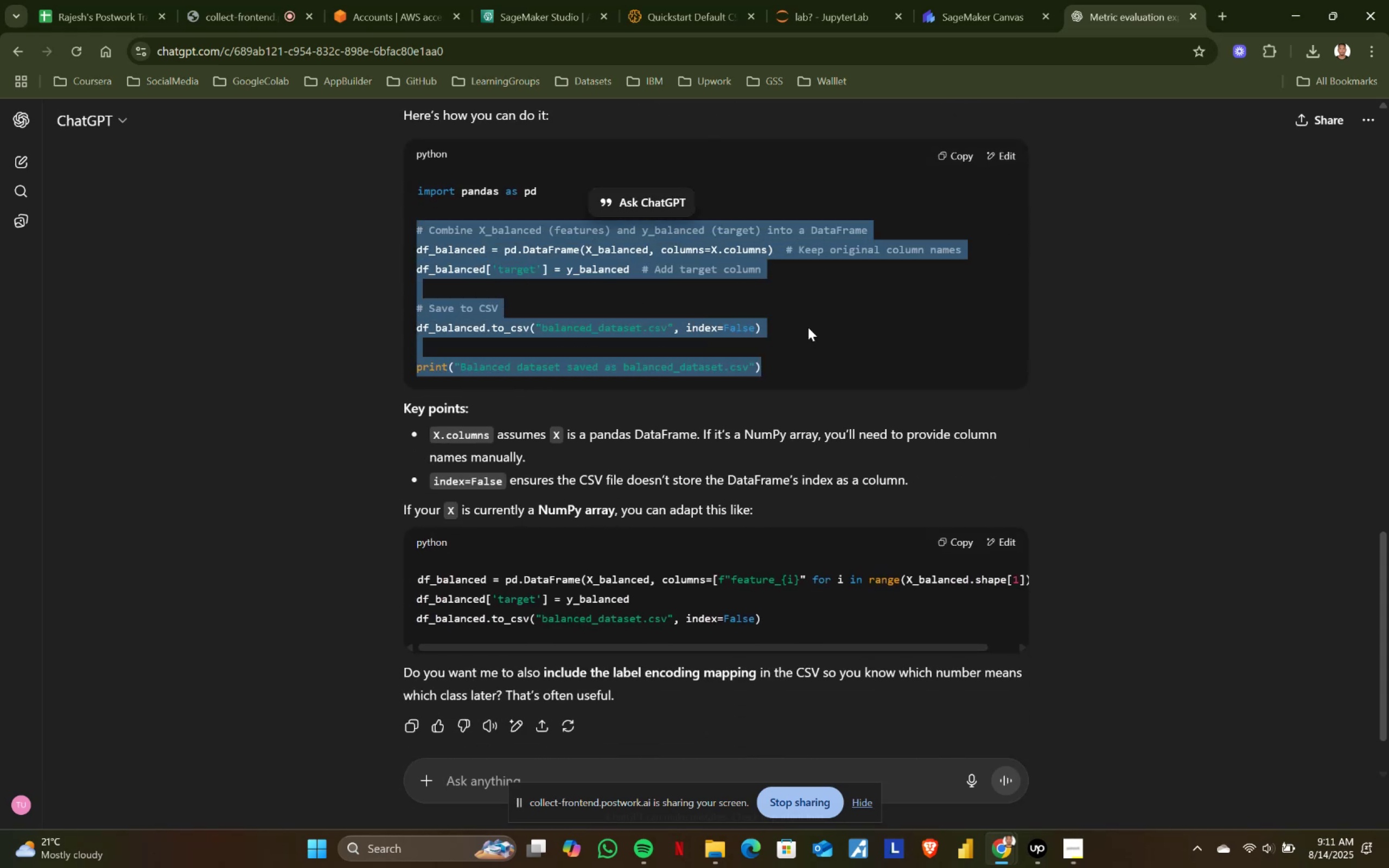 
key(Control+C)
 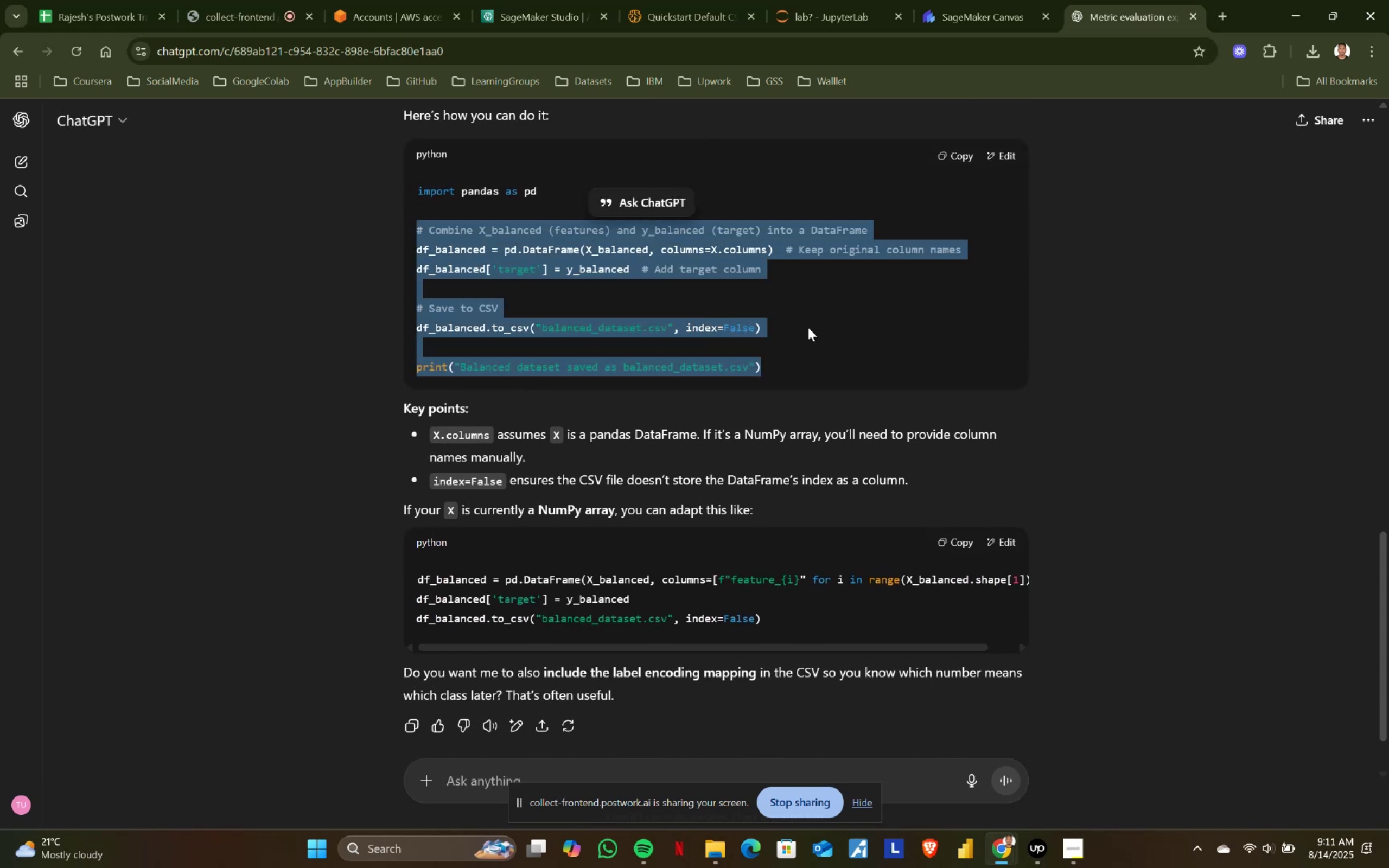 
key(Control+ControlLeft)
 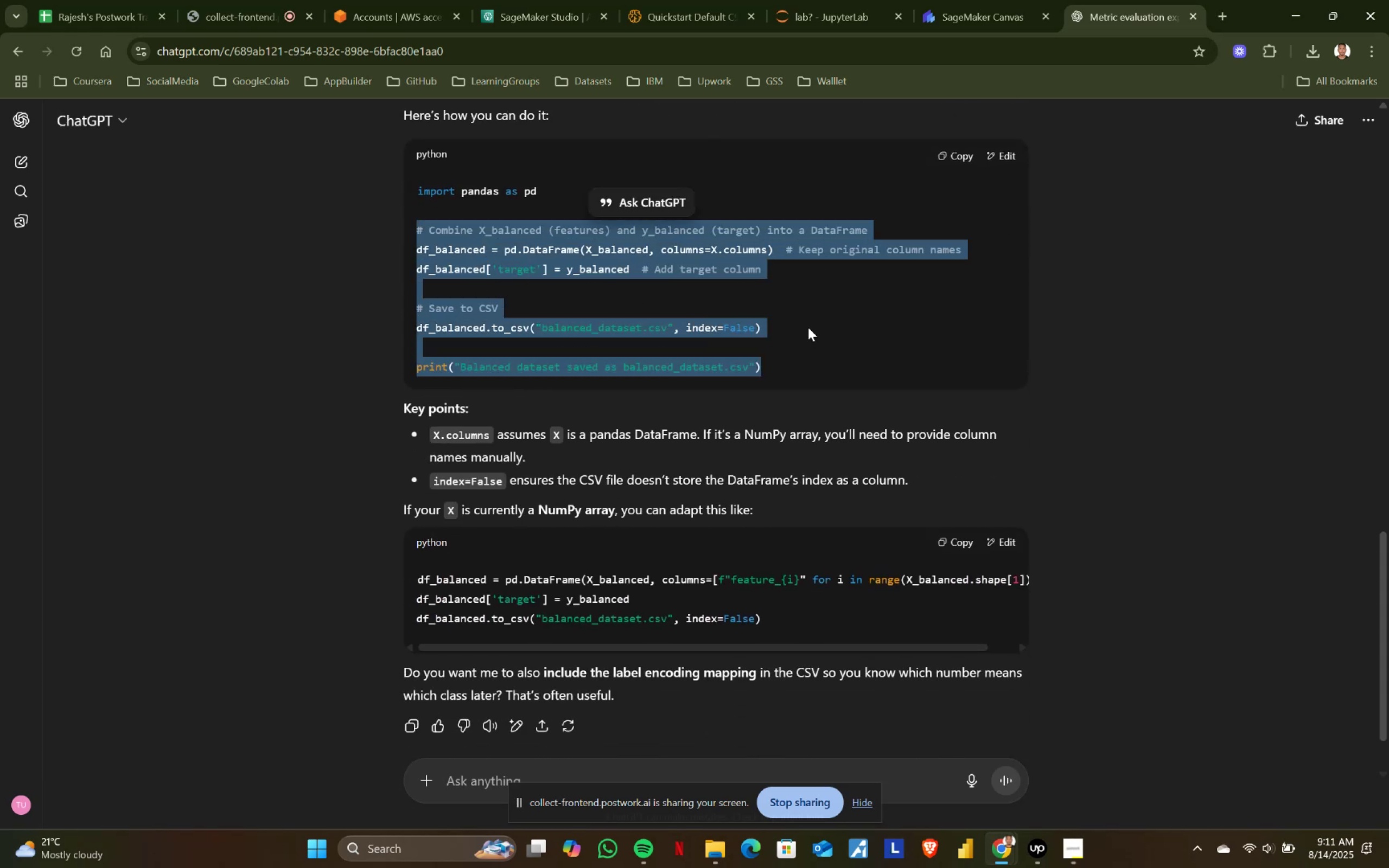 
key(Control+C)
 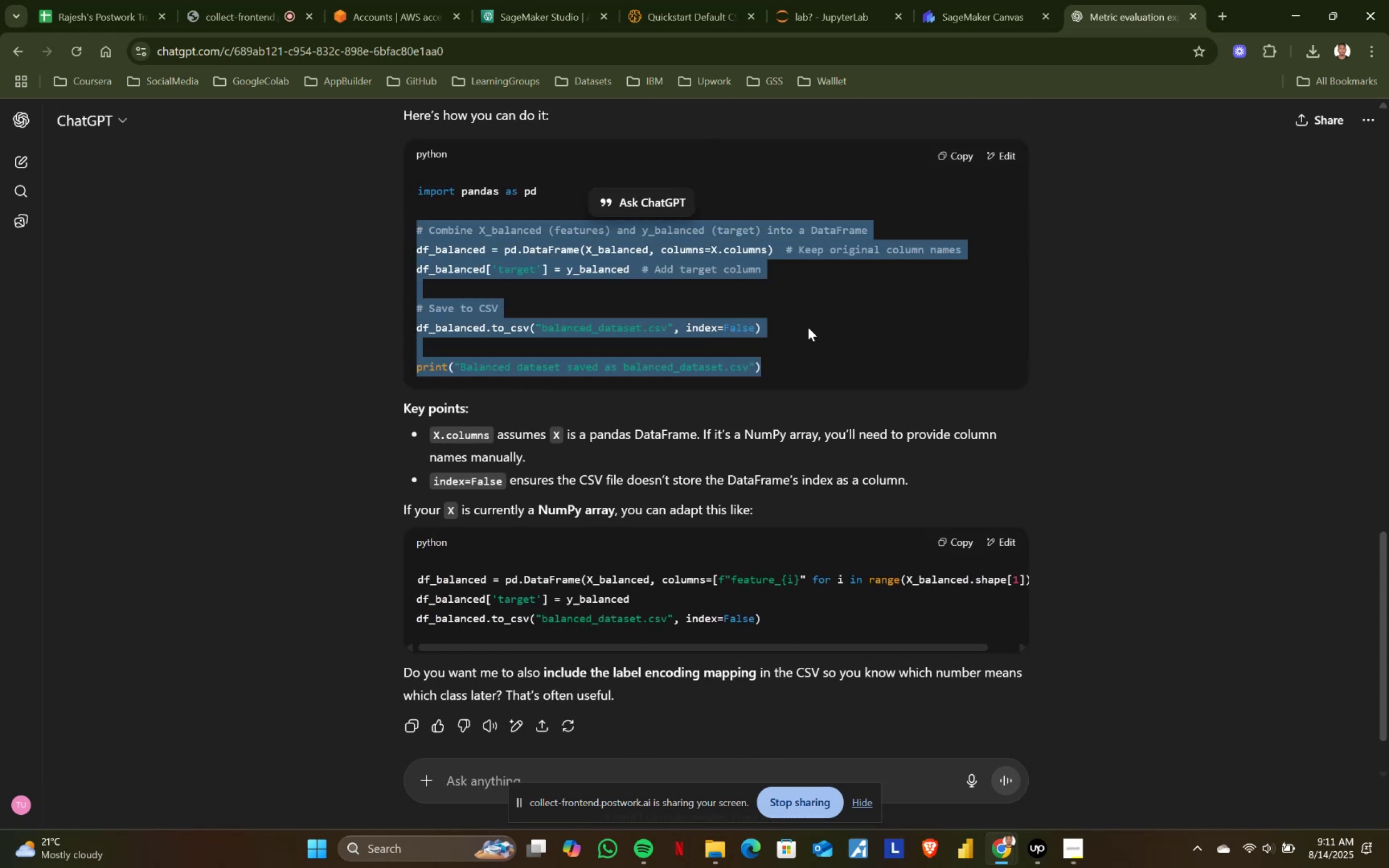 
key(Control+ControlLeft)
 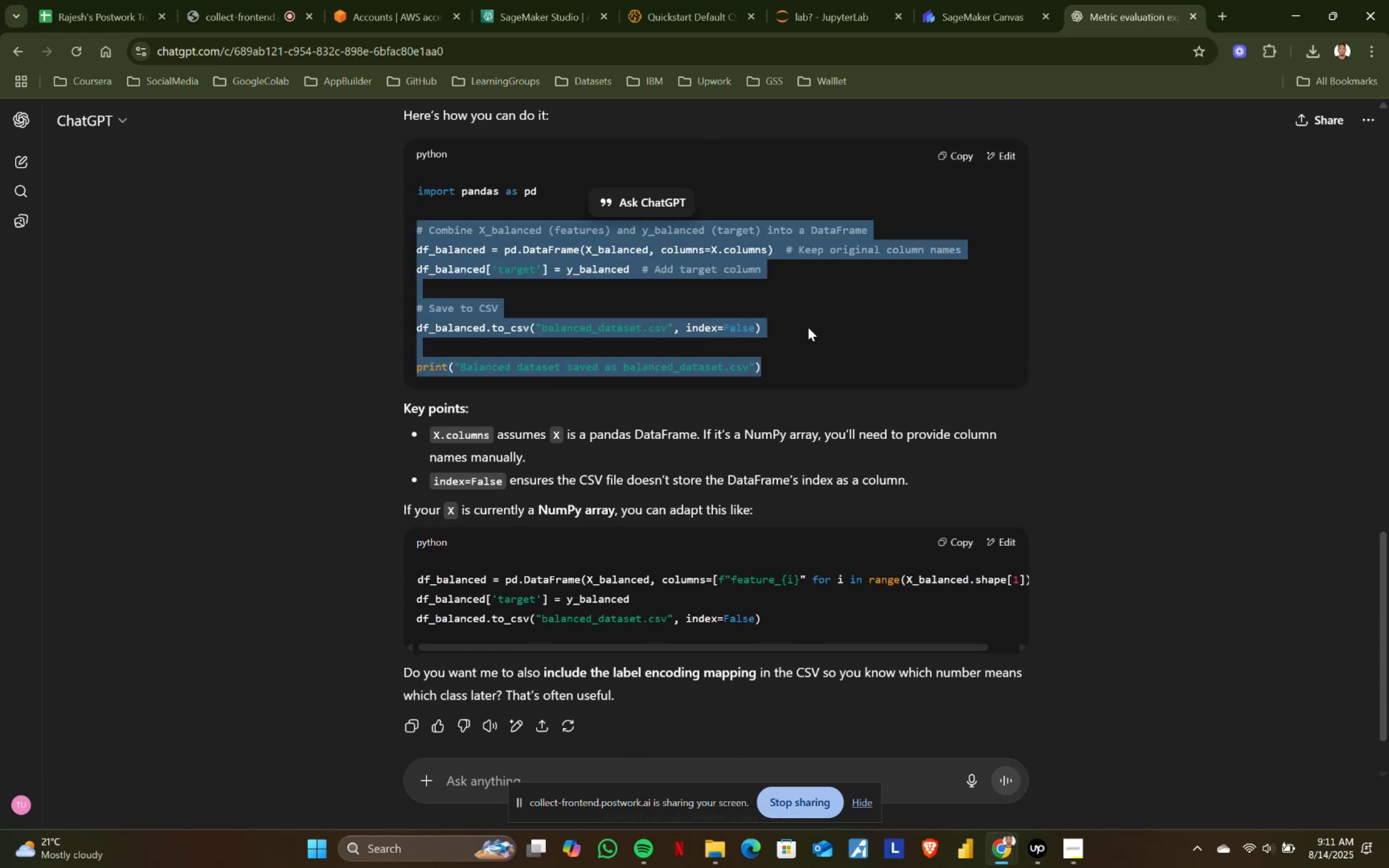 
key(Control+C)
 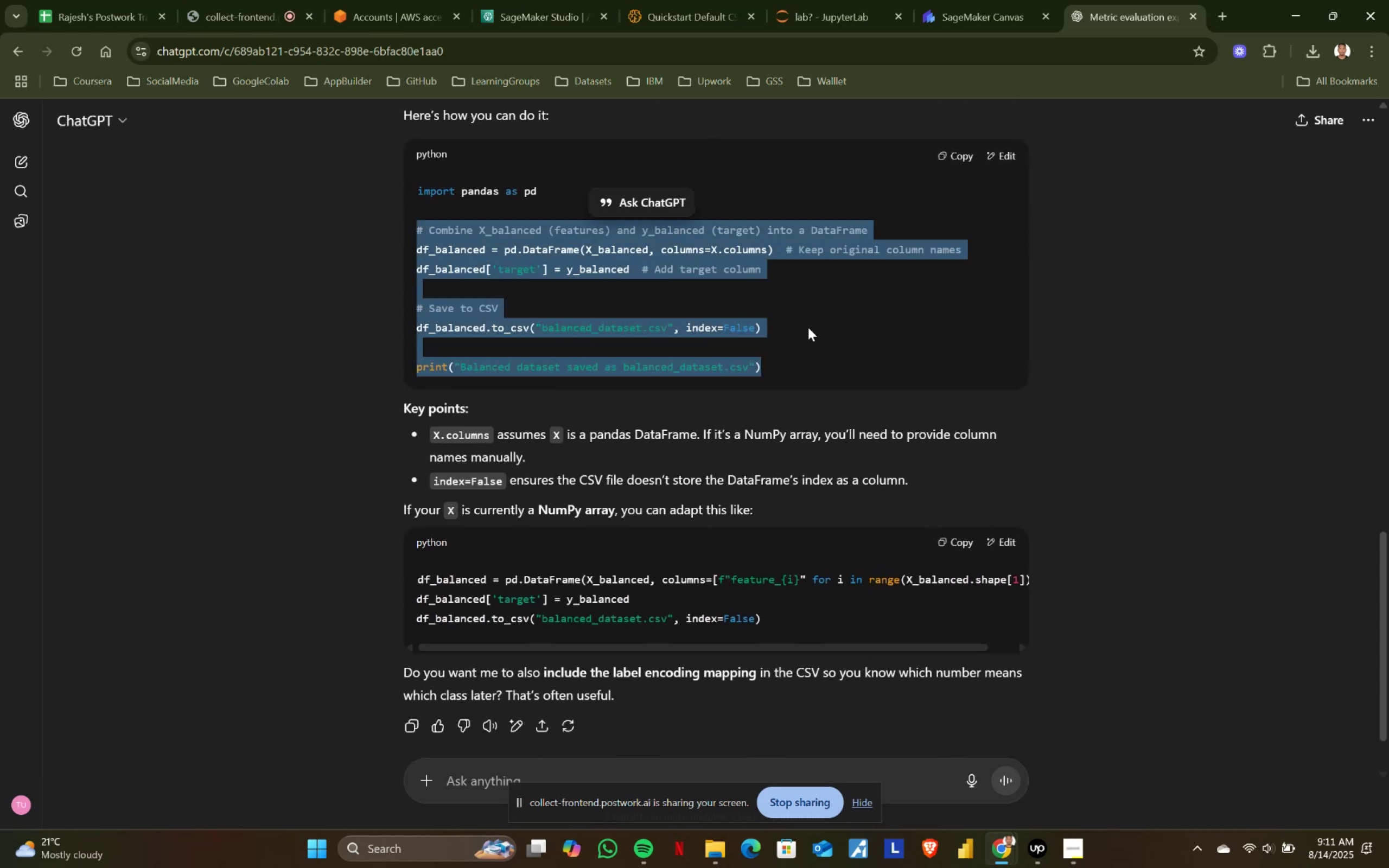 
key(Control+ControlLeft)
 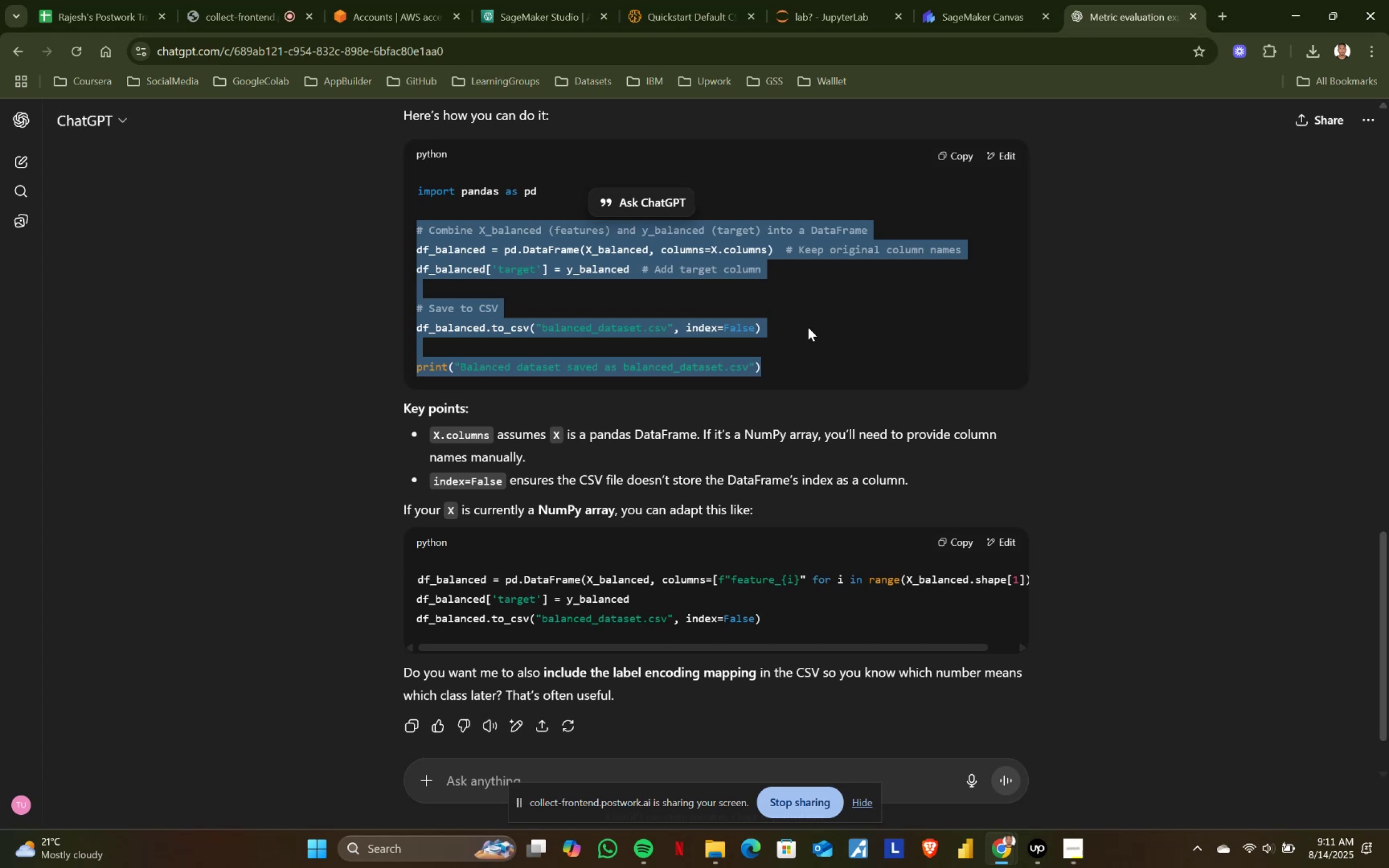 
key(Control+C)
 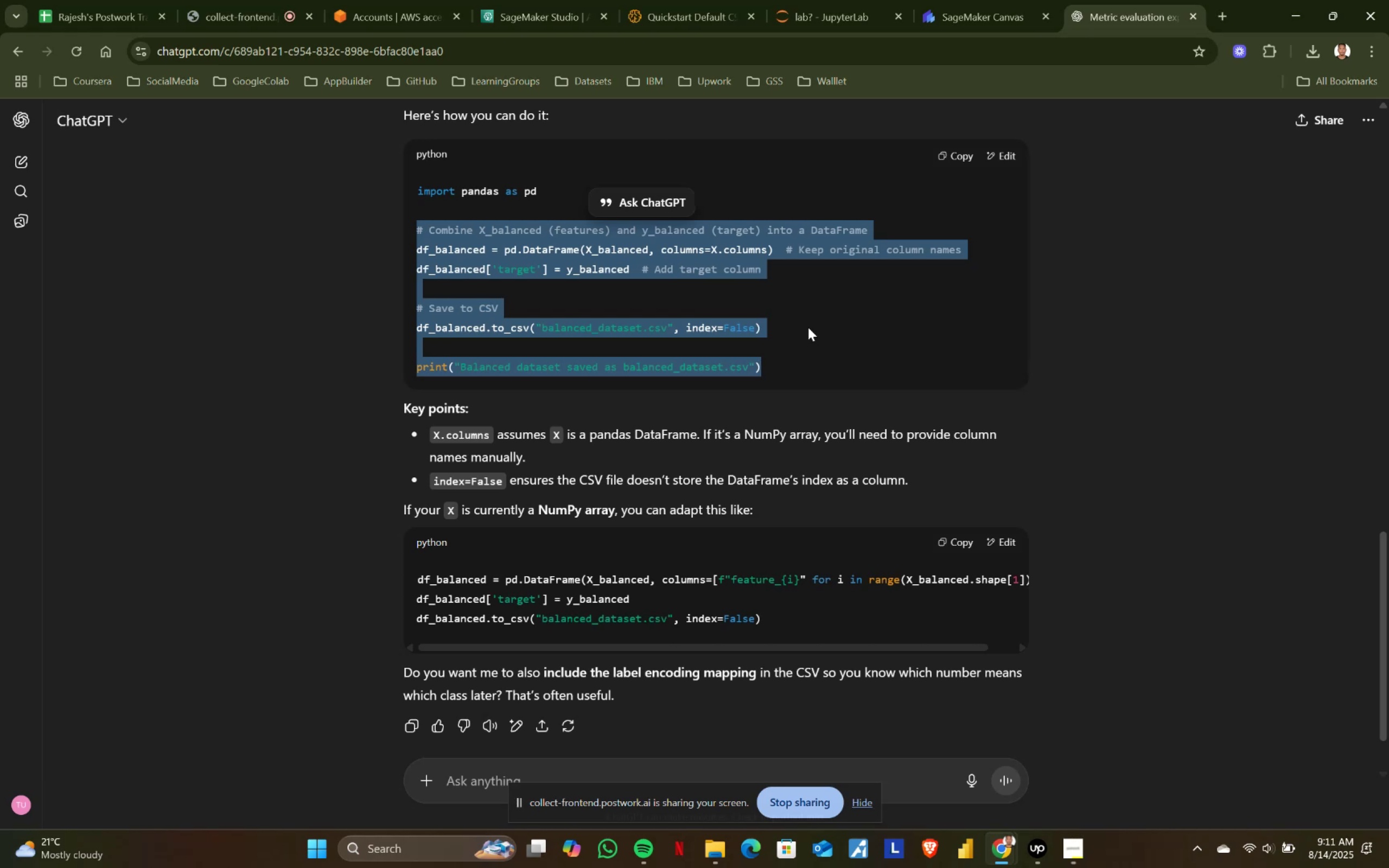 
key(Control+ControlLeft)
 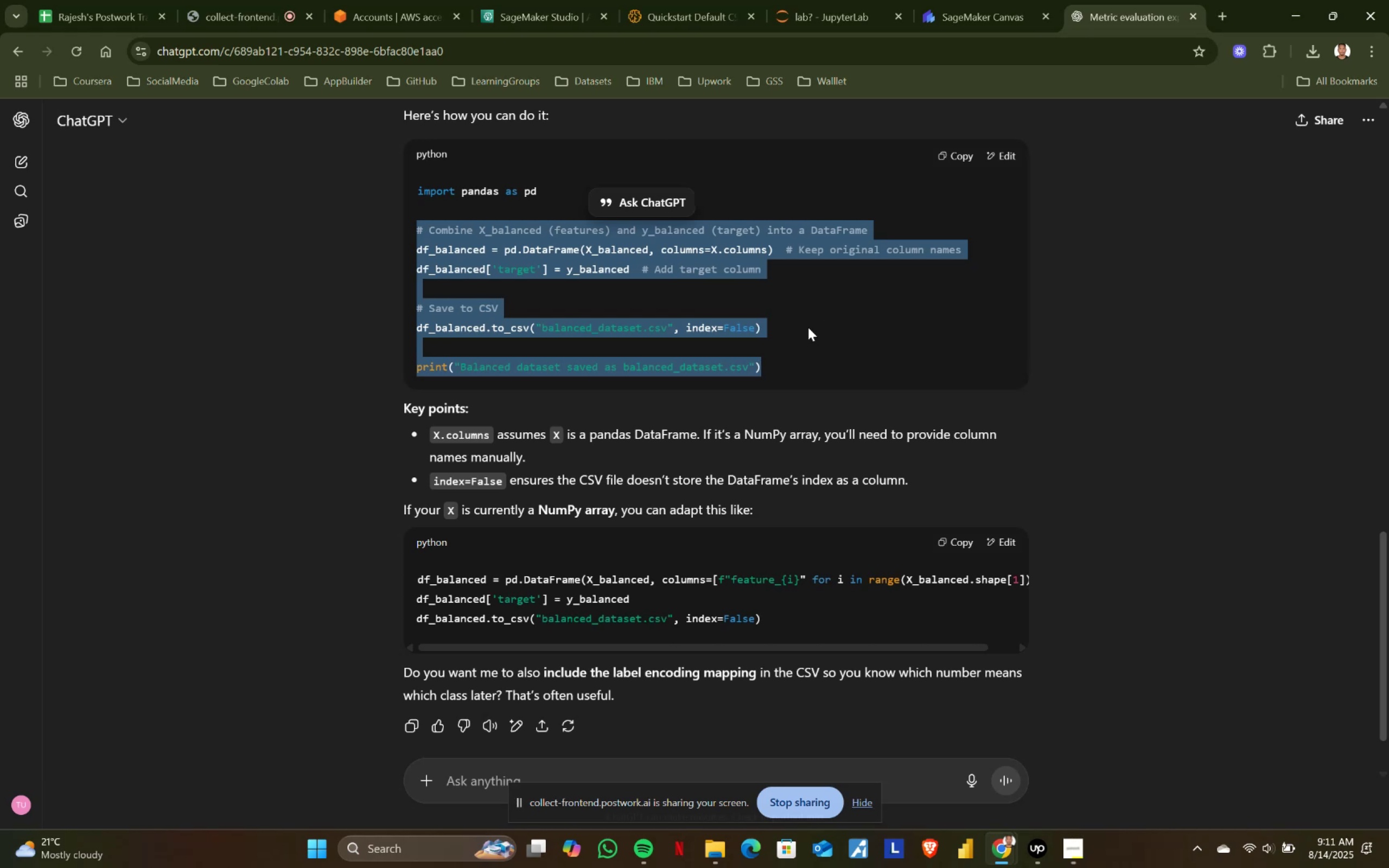 
key(Control+C)
 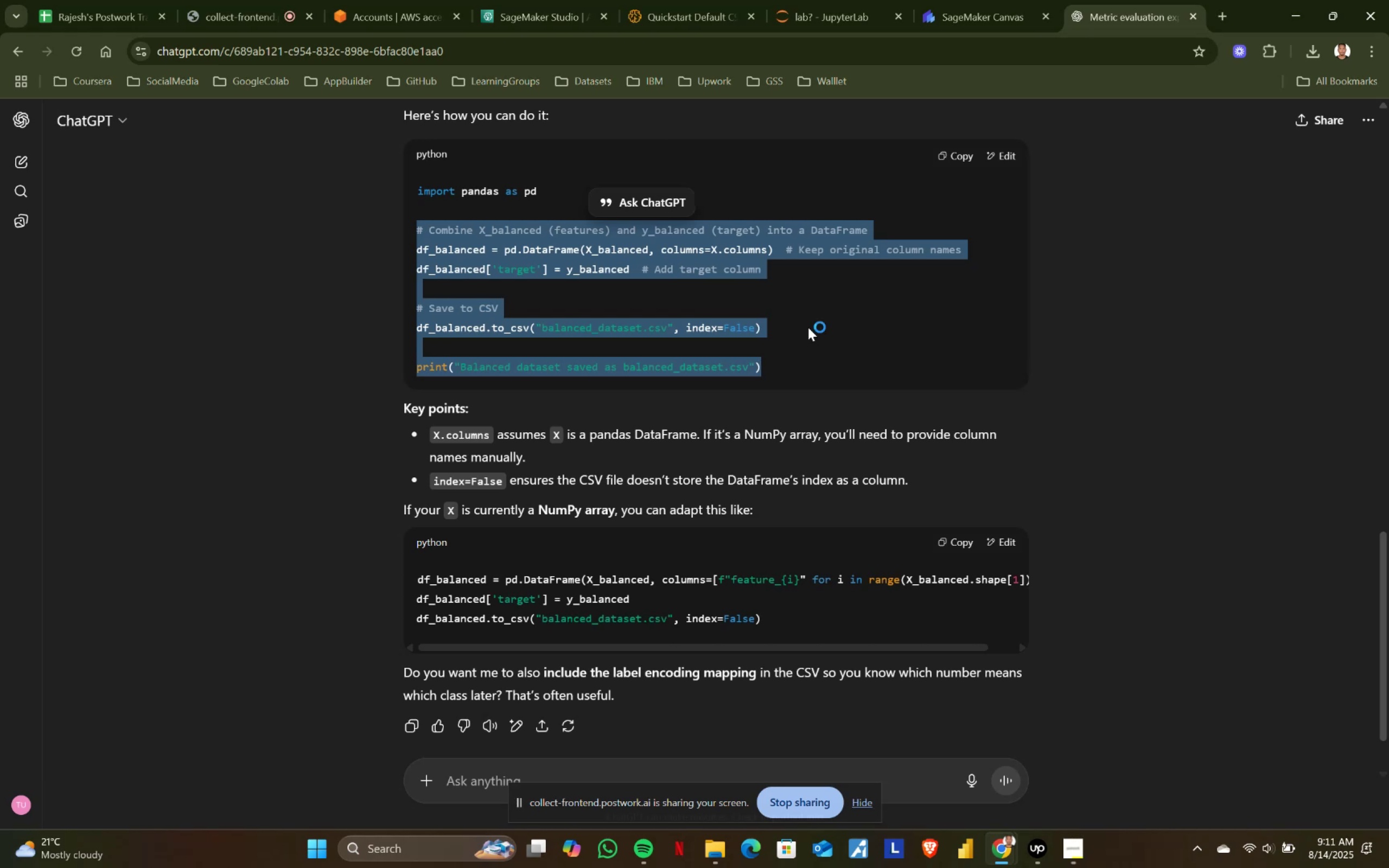 
key(Control+ControlLeft)
 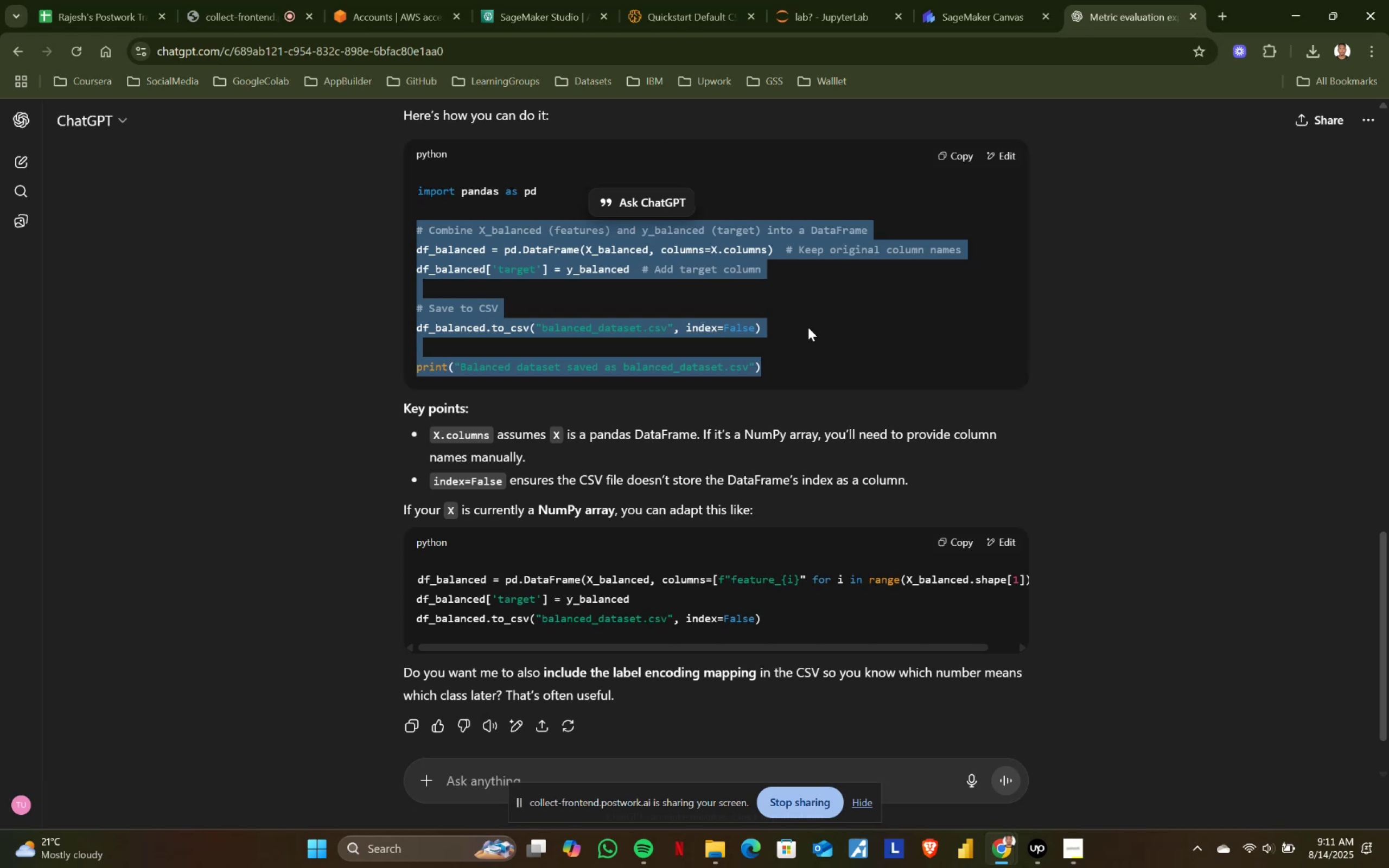 
key(Control+C)
 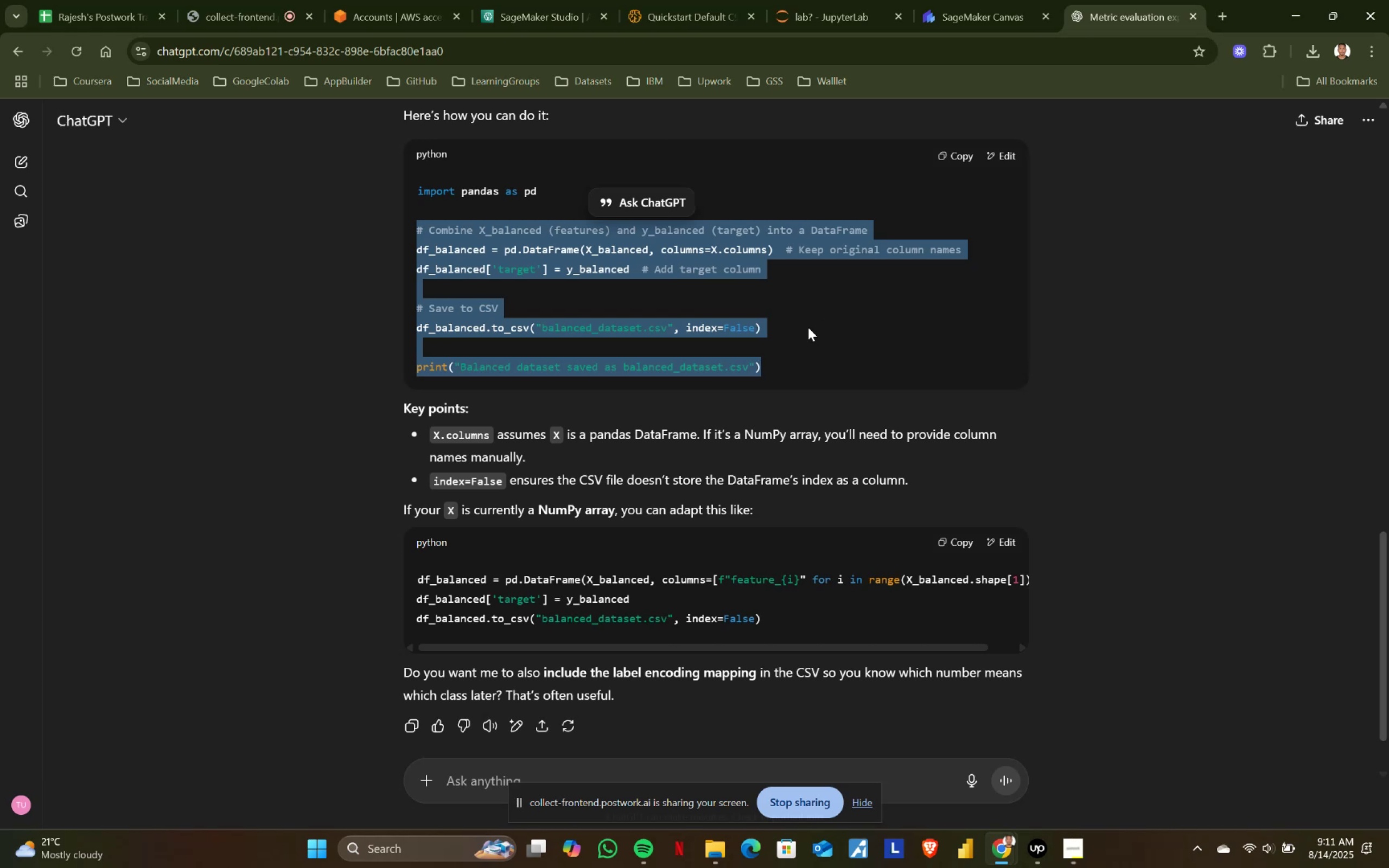 
wait(8.15)
 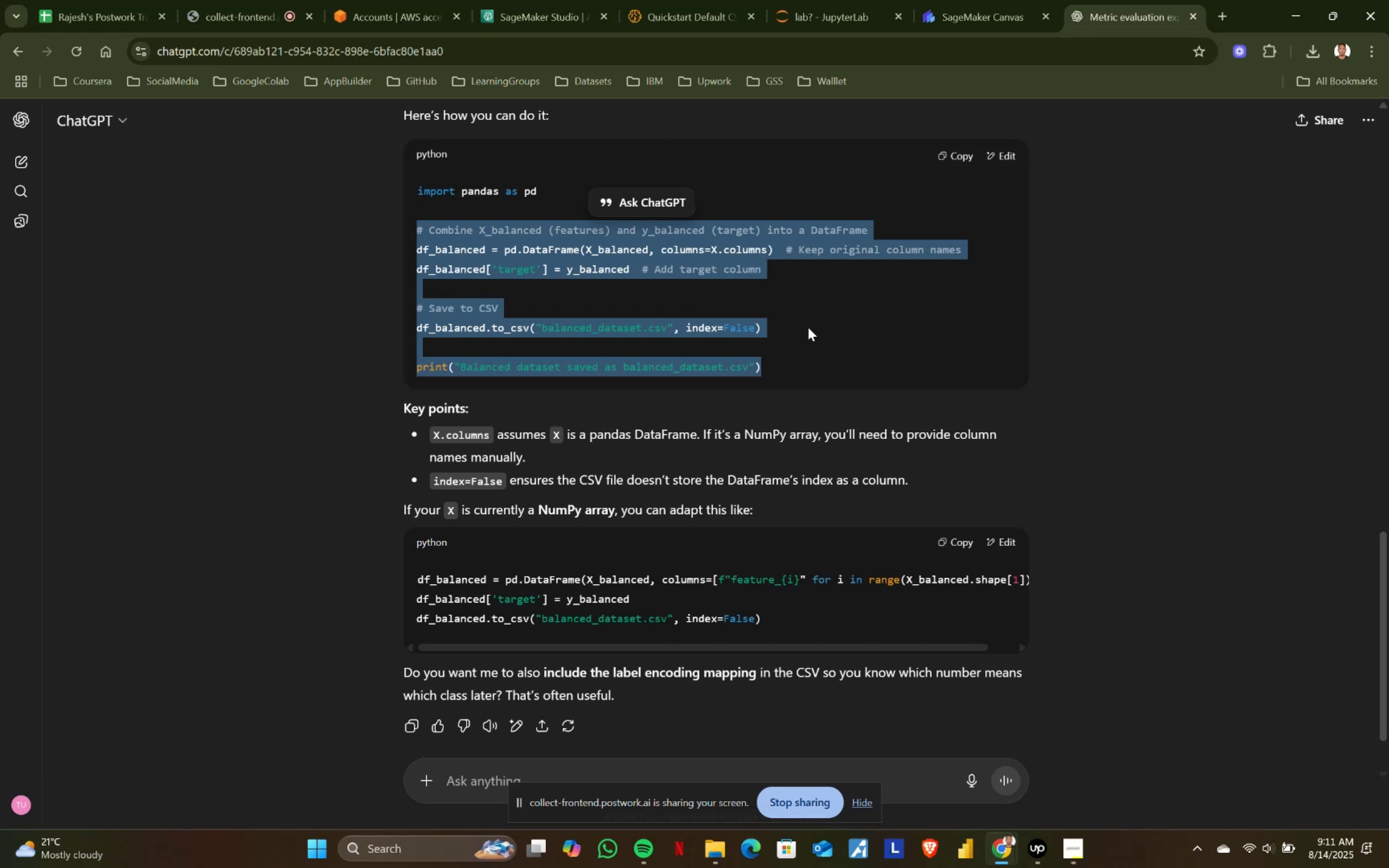 
key(Control+ControlLeft)
 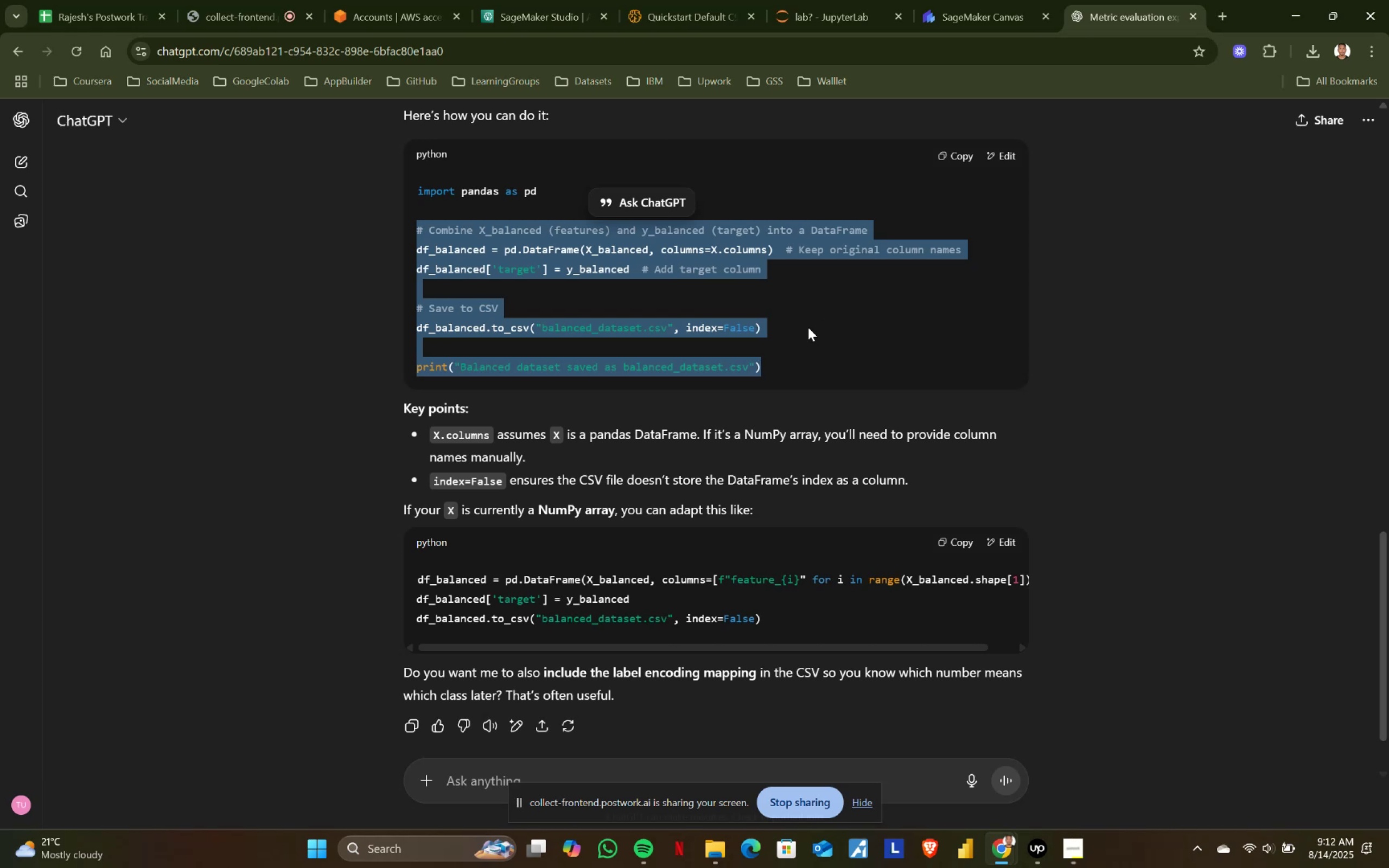 
key(Control+C)
 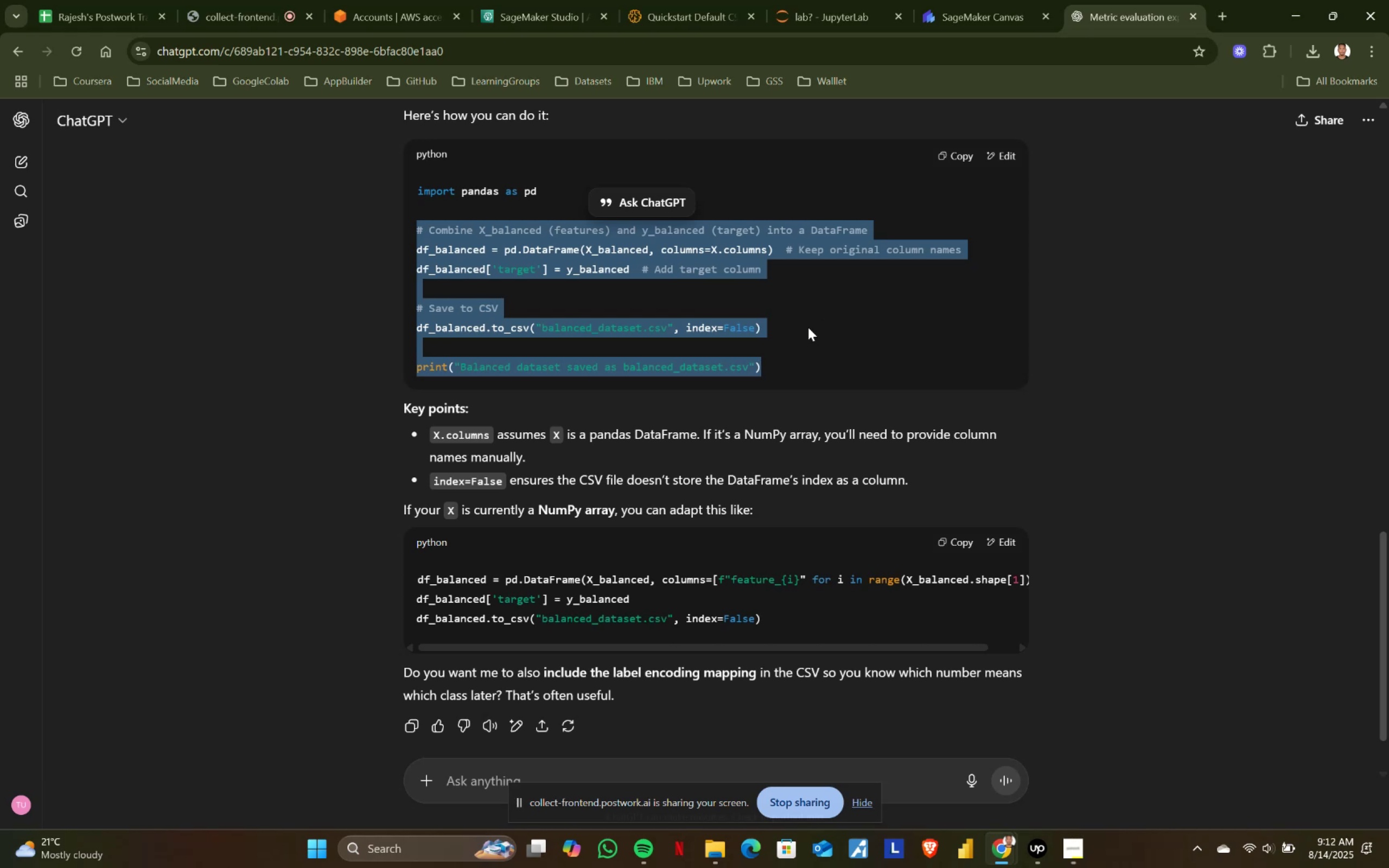 
key(Control+ControlLeft)
 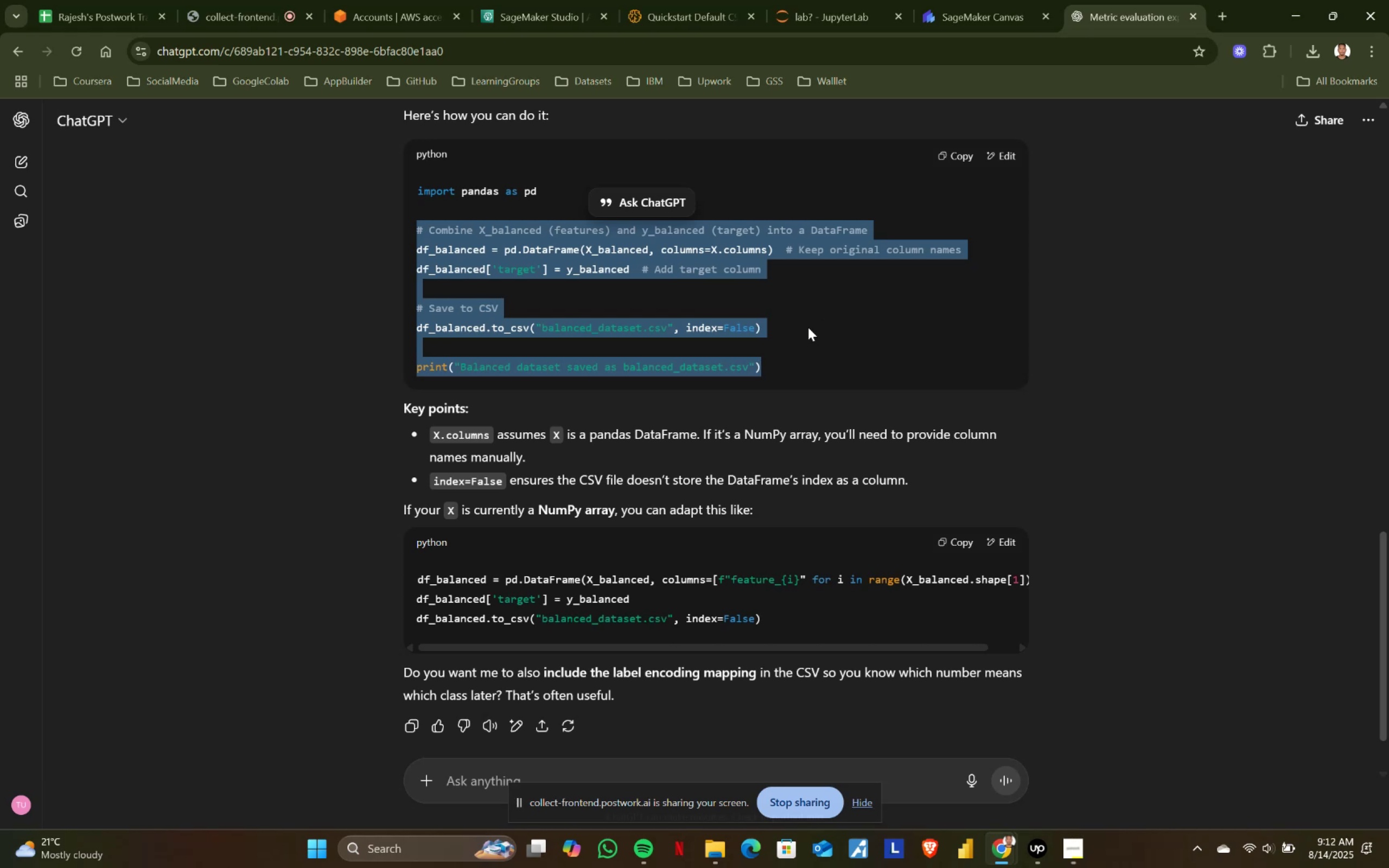 
key(Control+C)
 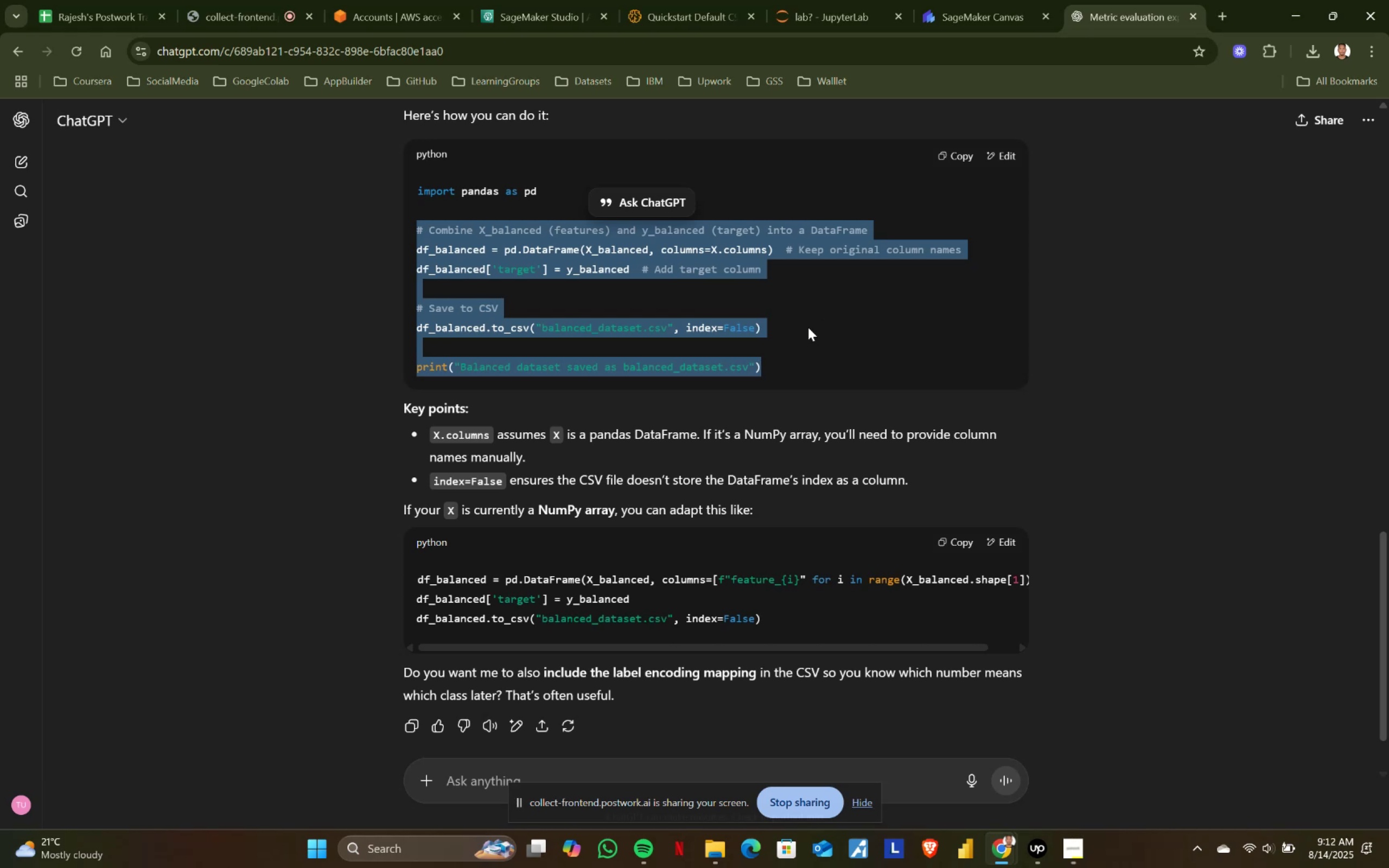 
key(Control+ControlLeft)
 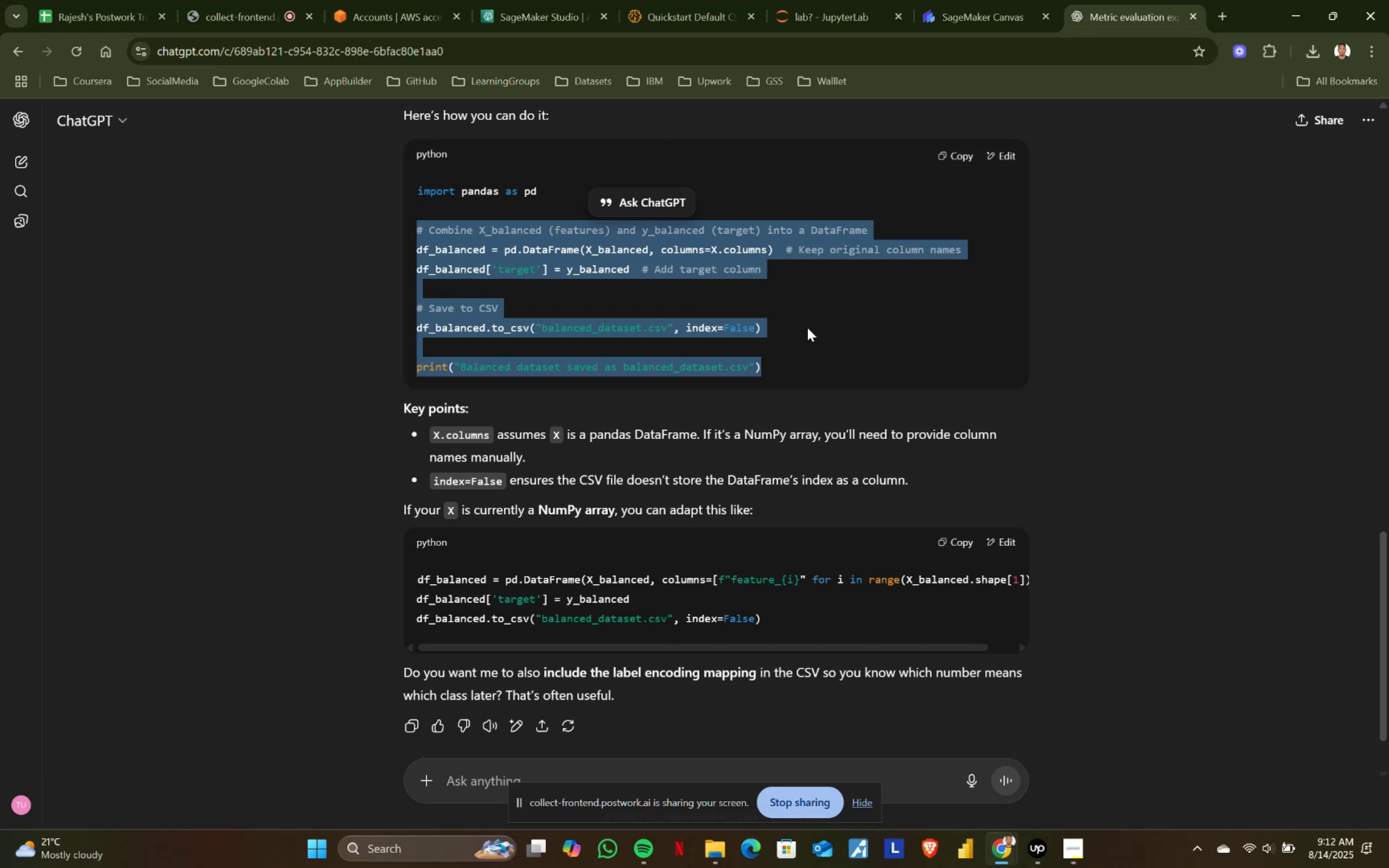 
key(Control+C)
 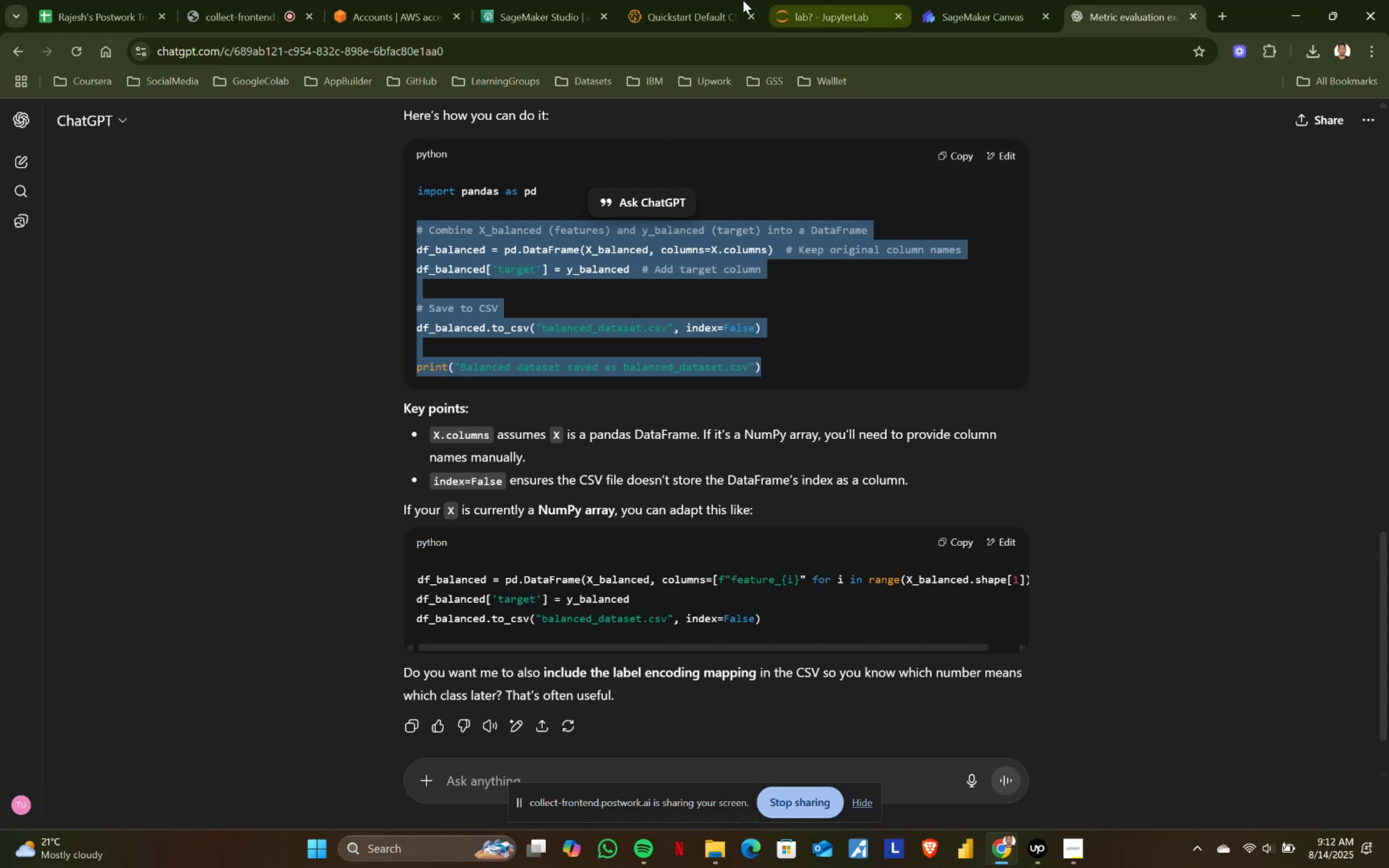 
left_click([792, 0])
 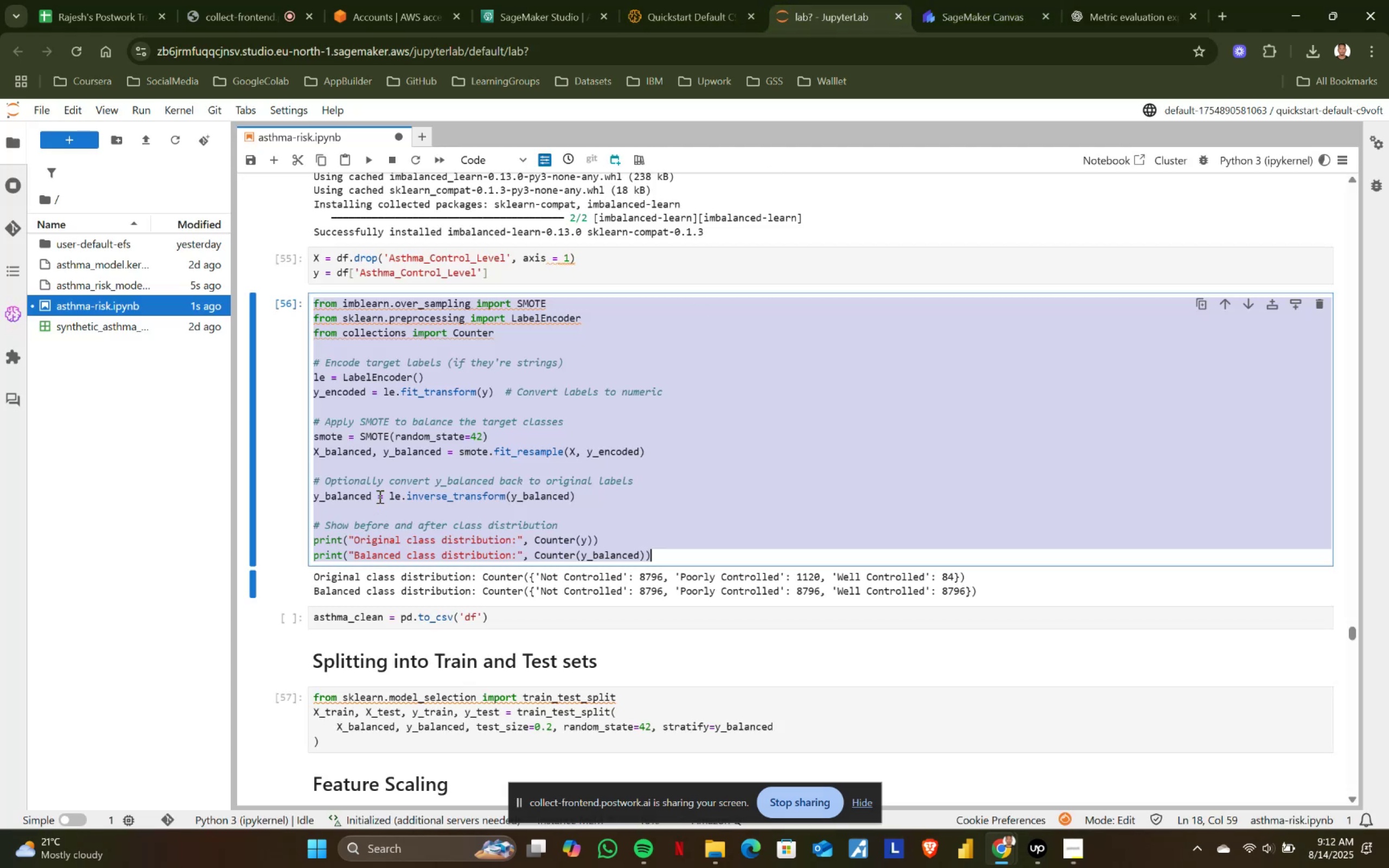 
left_click([380, 468])
 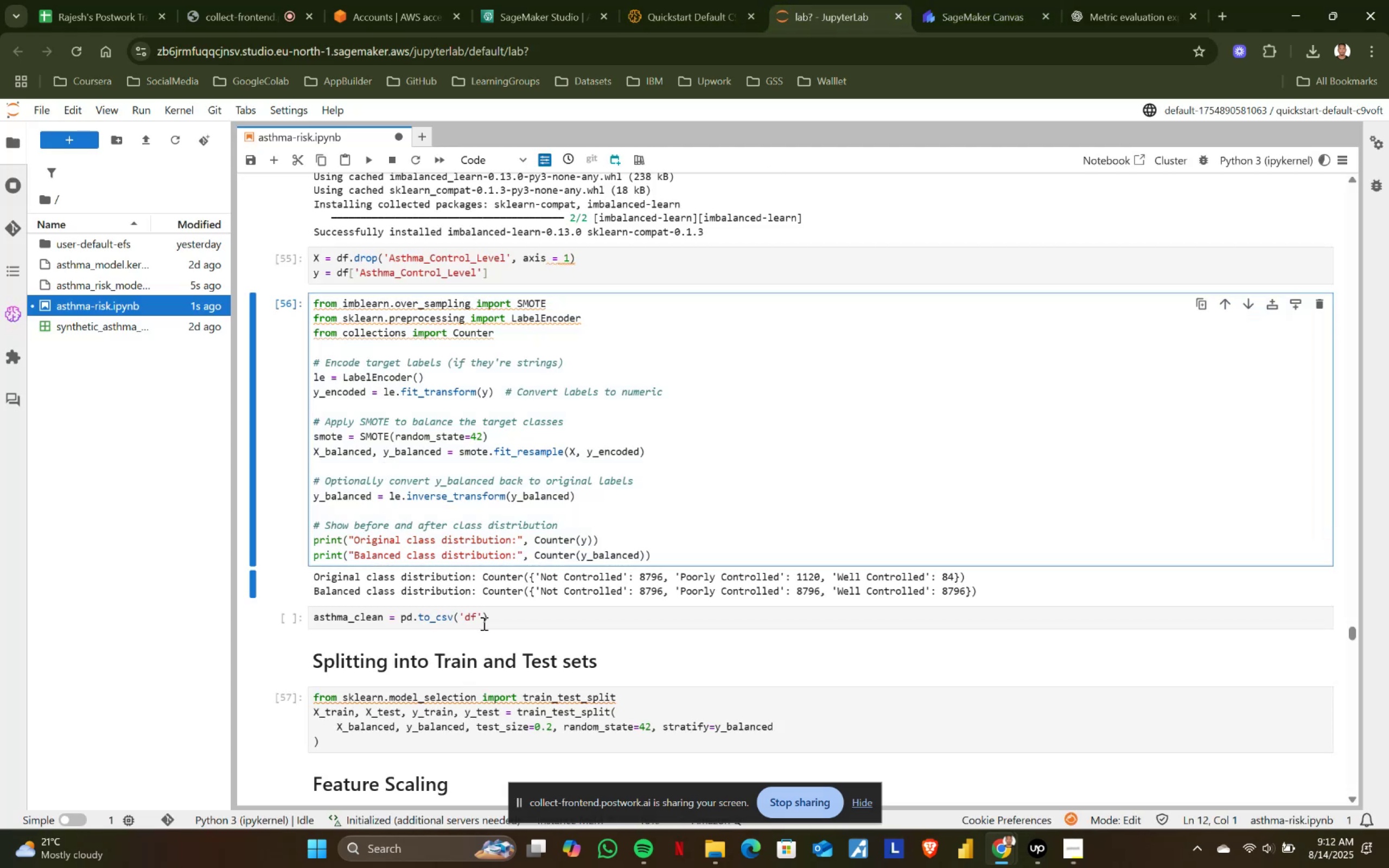 
left_click([511, 617])
 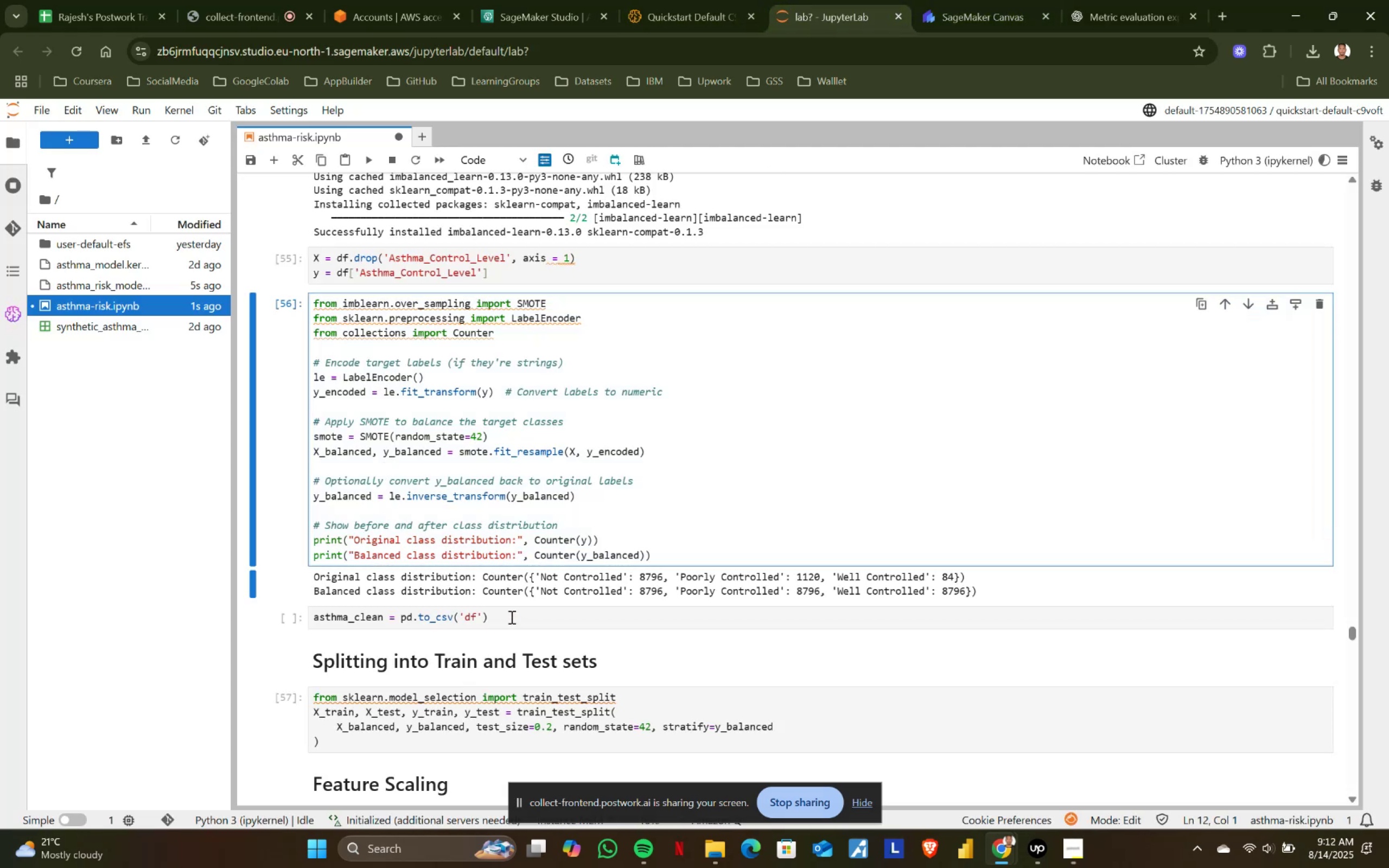 
key(Control+ControlLeft)
 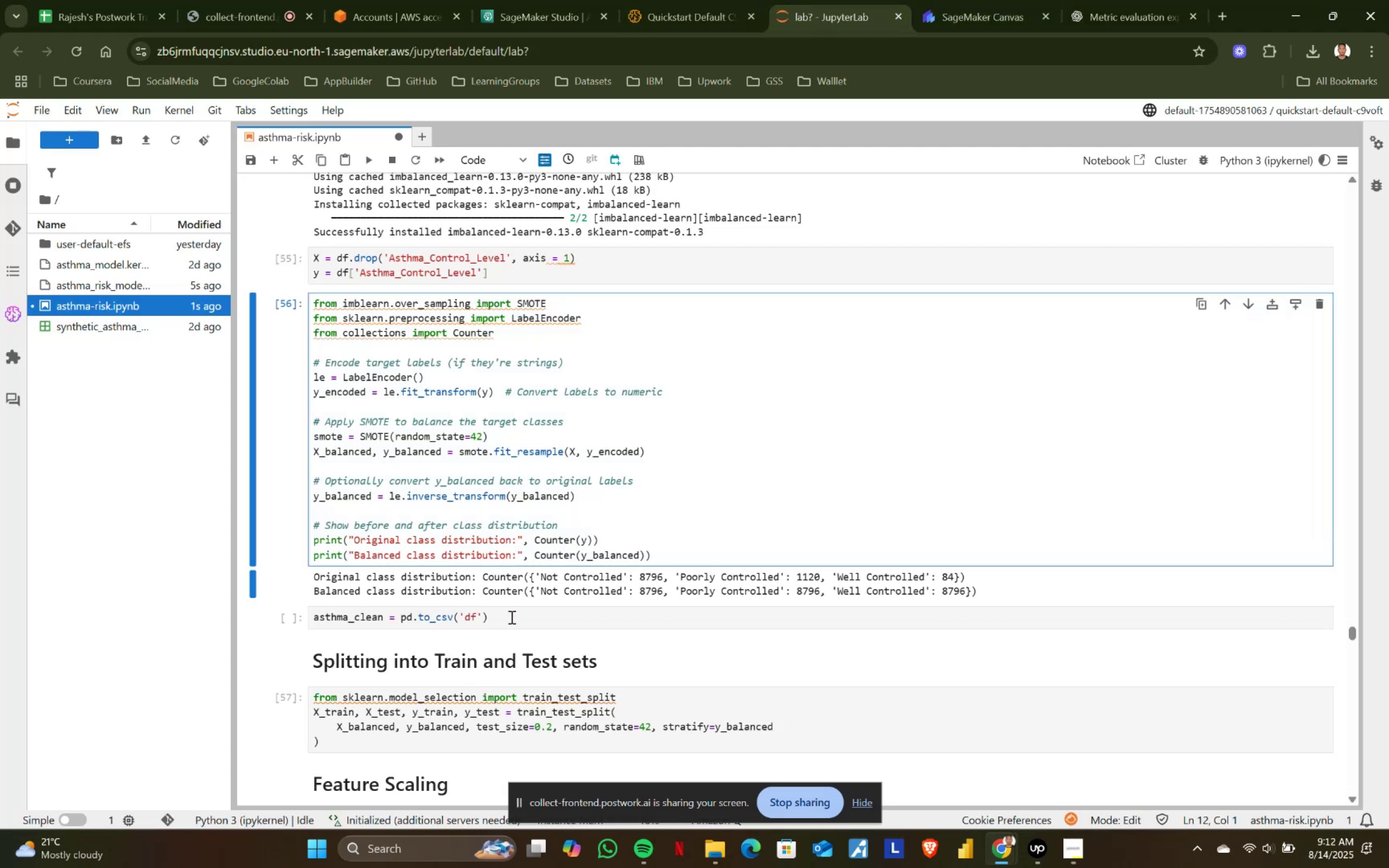 
key(Control+A)
 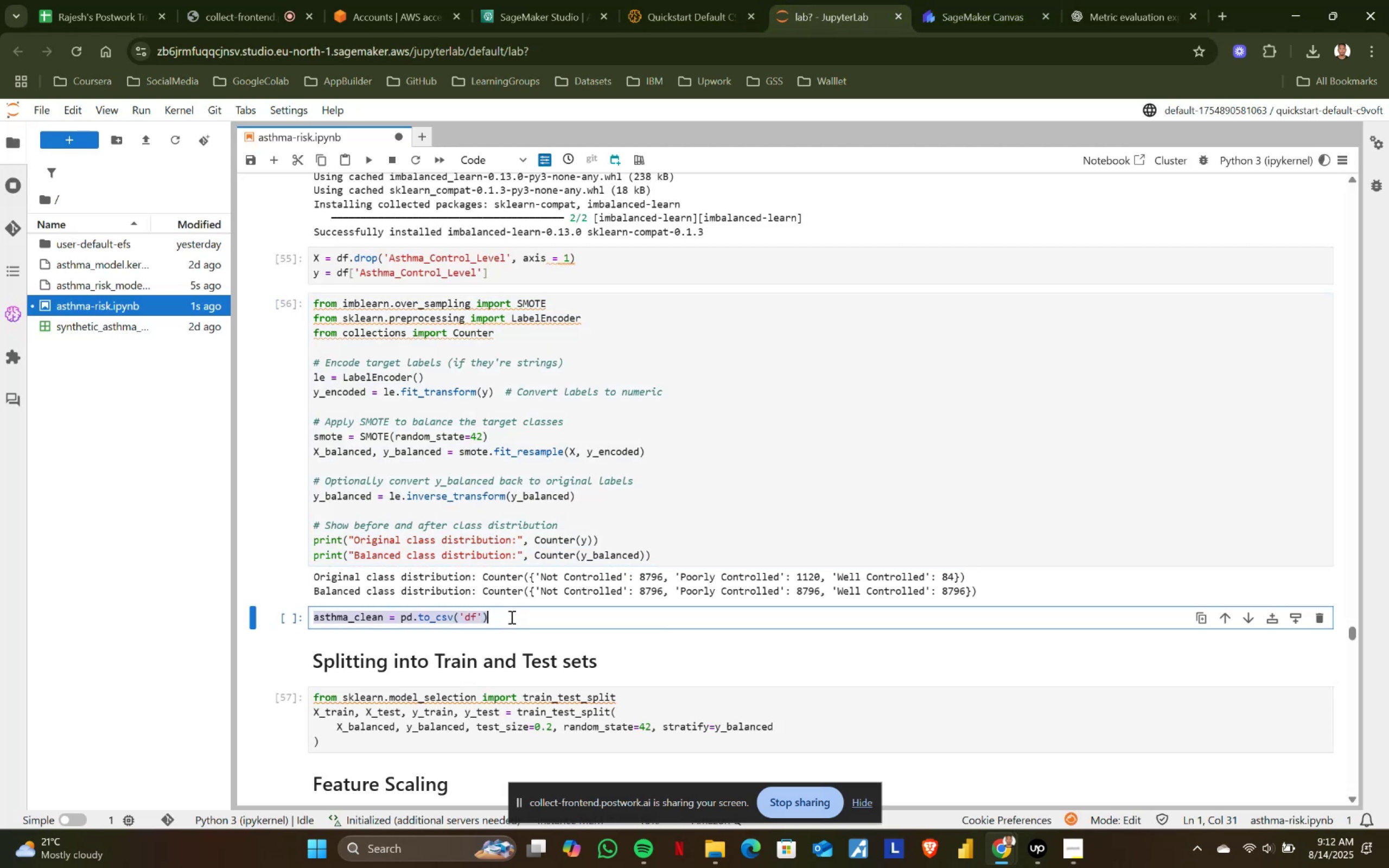 
key(Control+ControlLeft)
 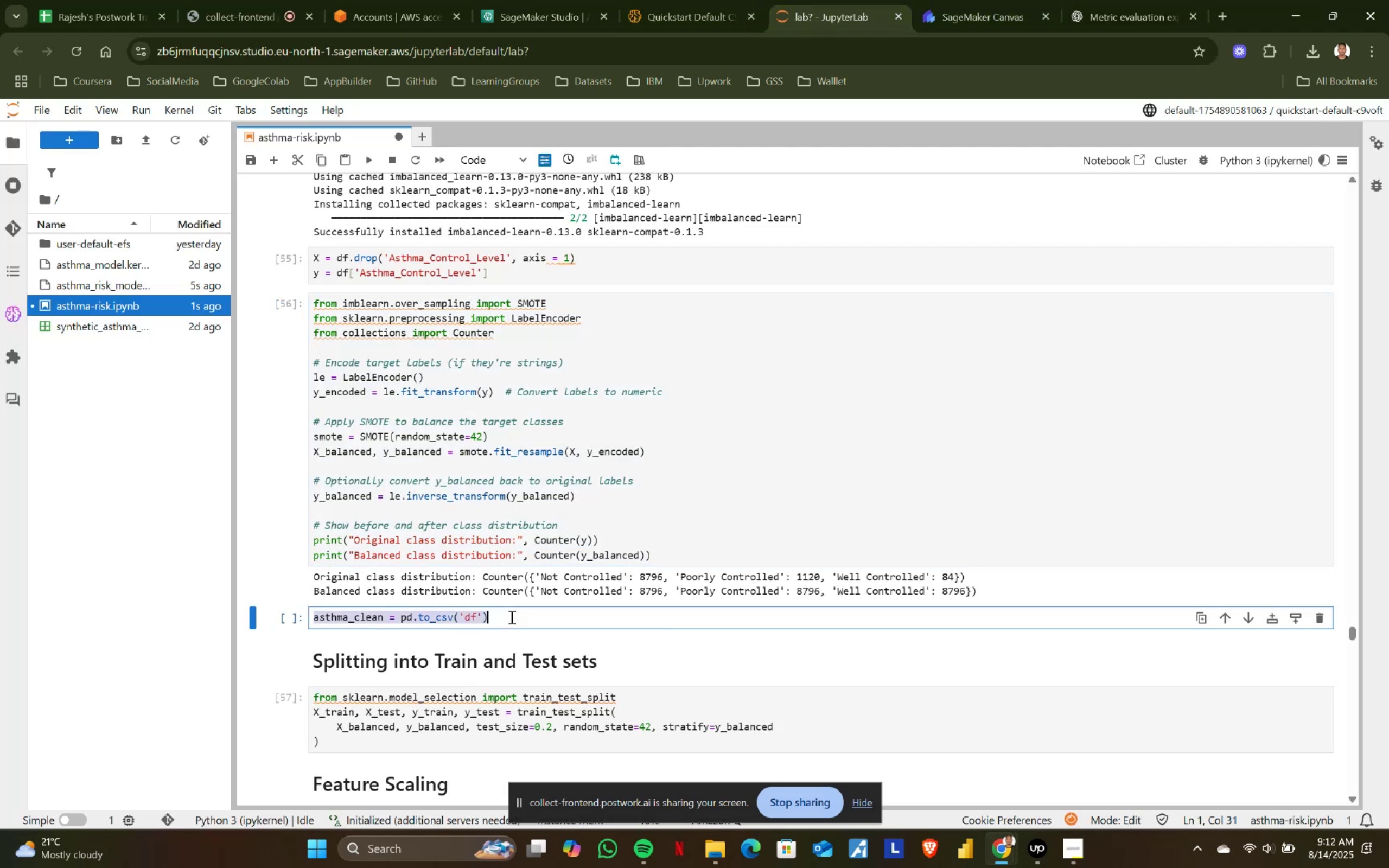 
key(Control+V)
 